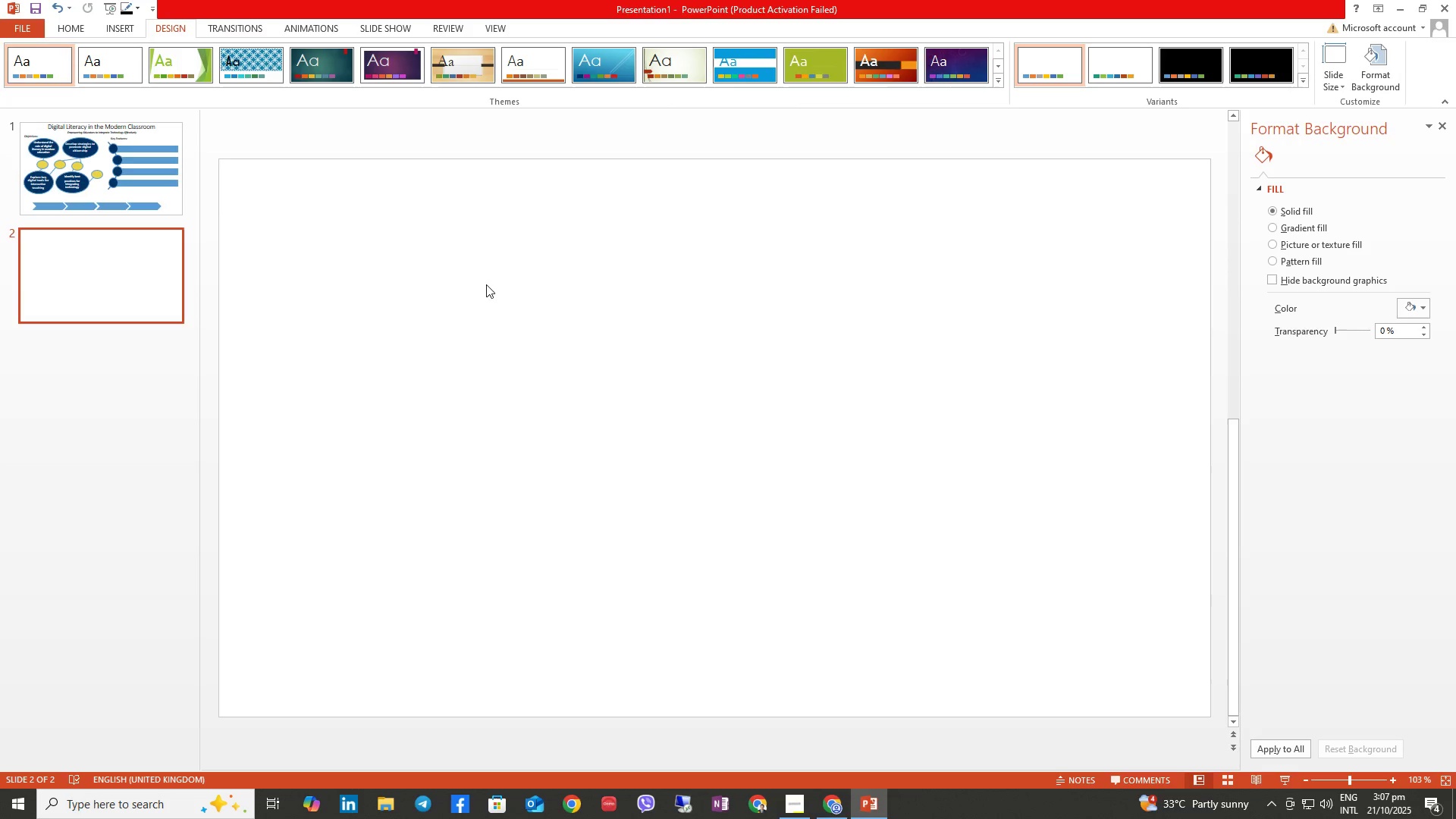 
right_click([486, 284])
 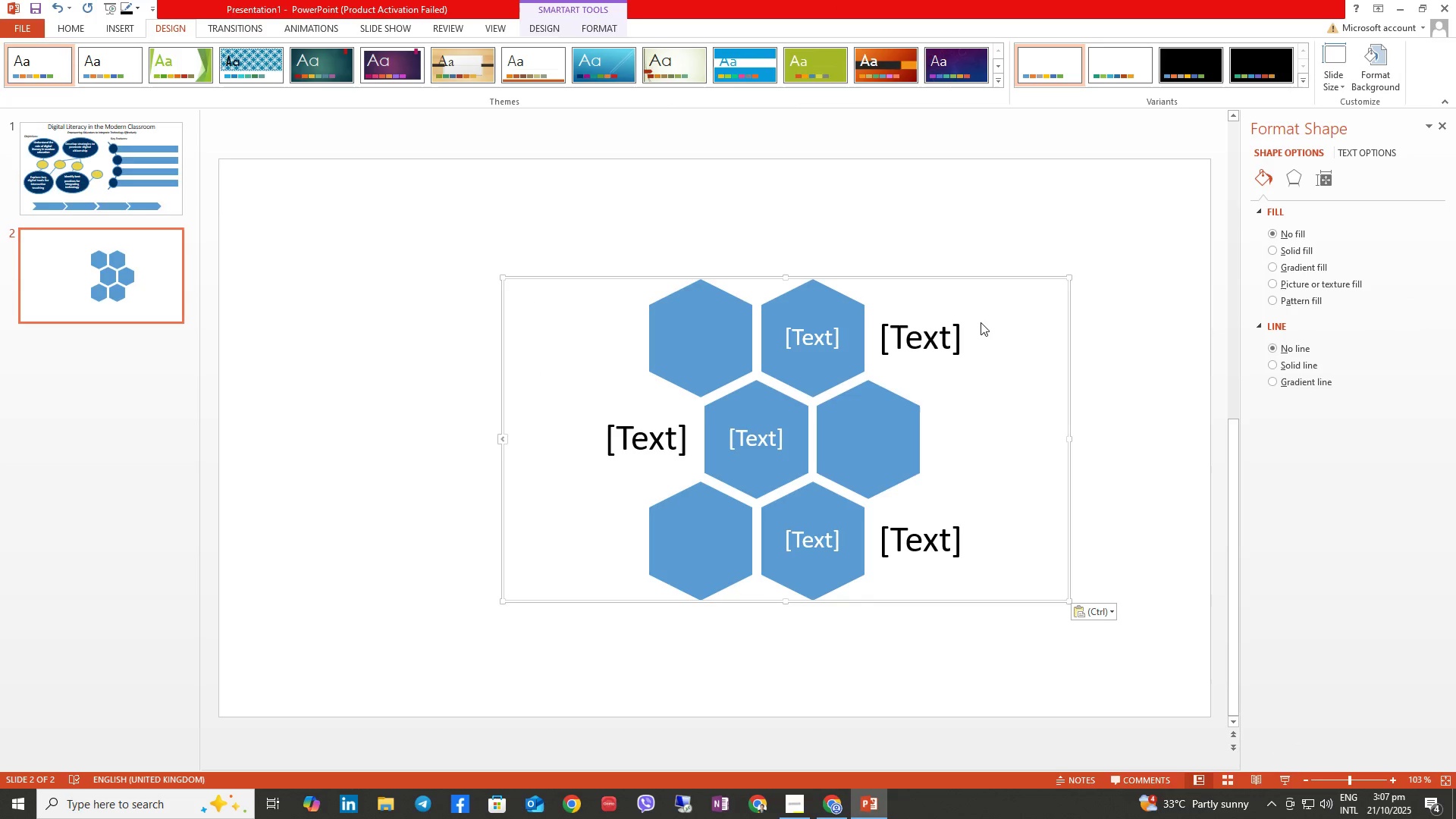 
right_click([908, 275])
 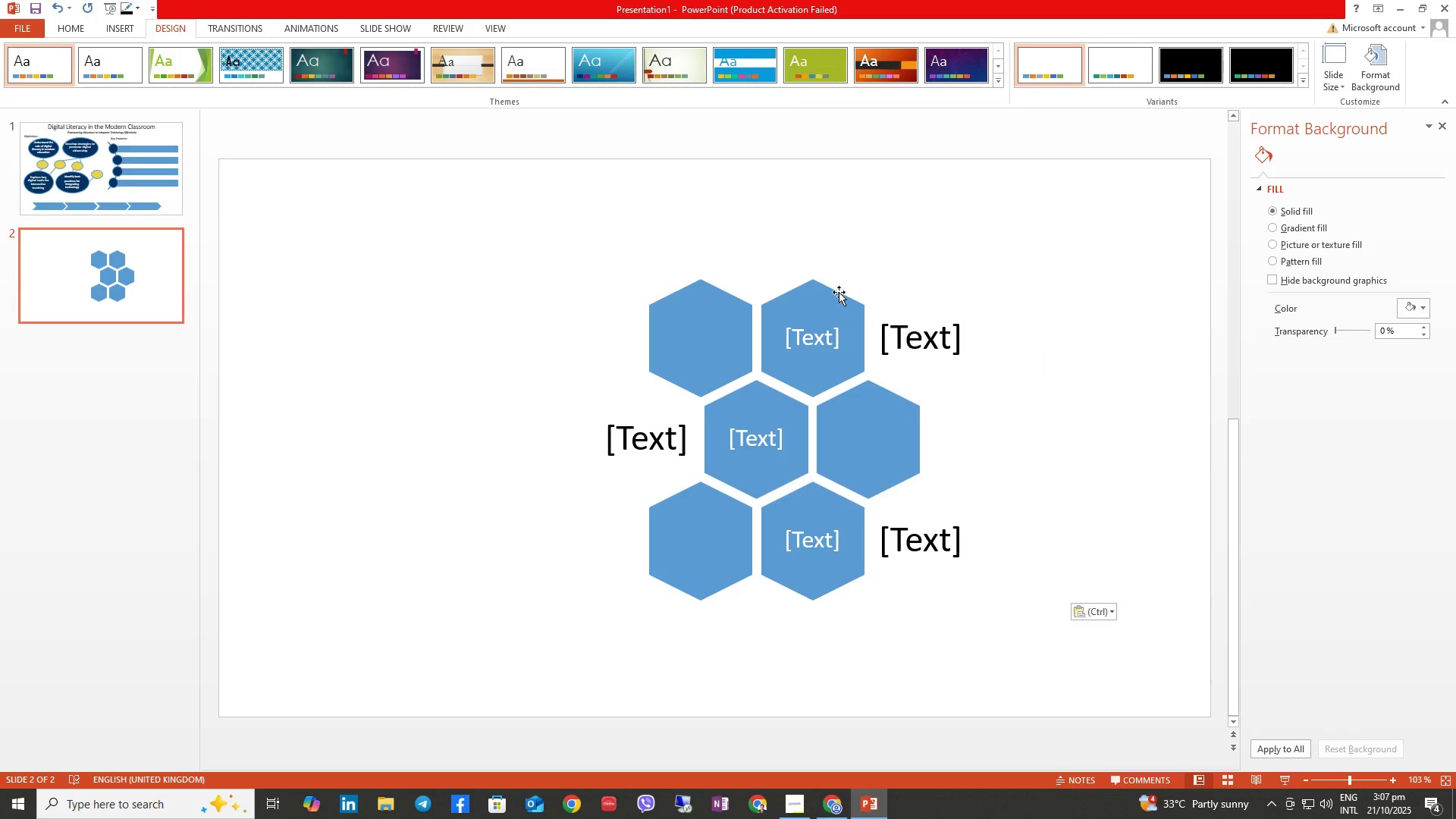 
double_click([840, 303])
 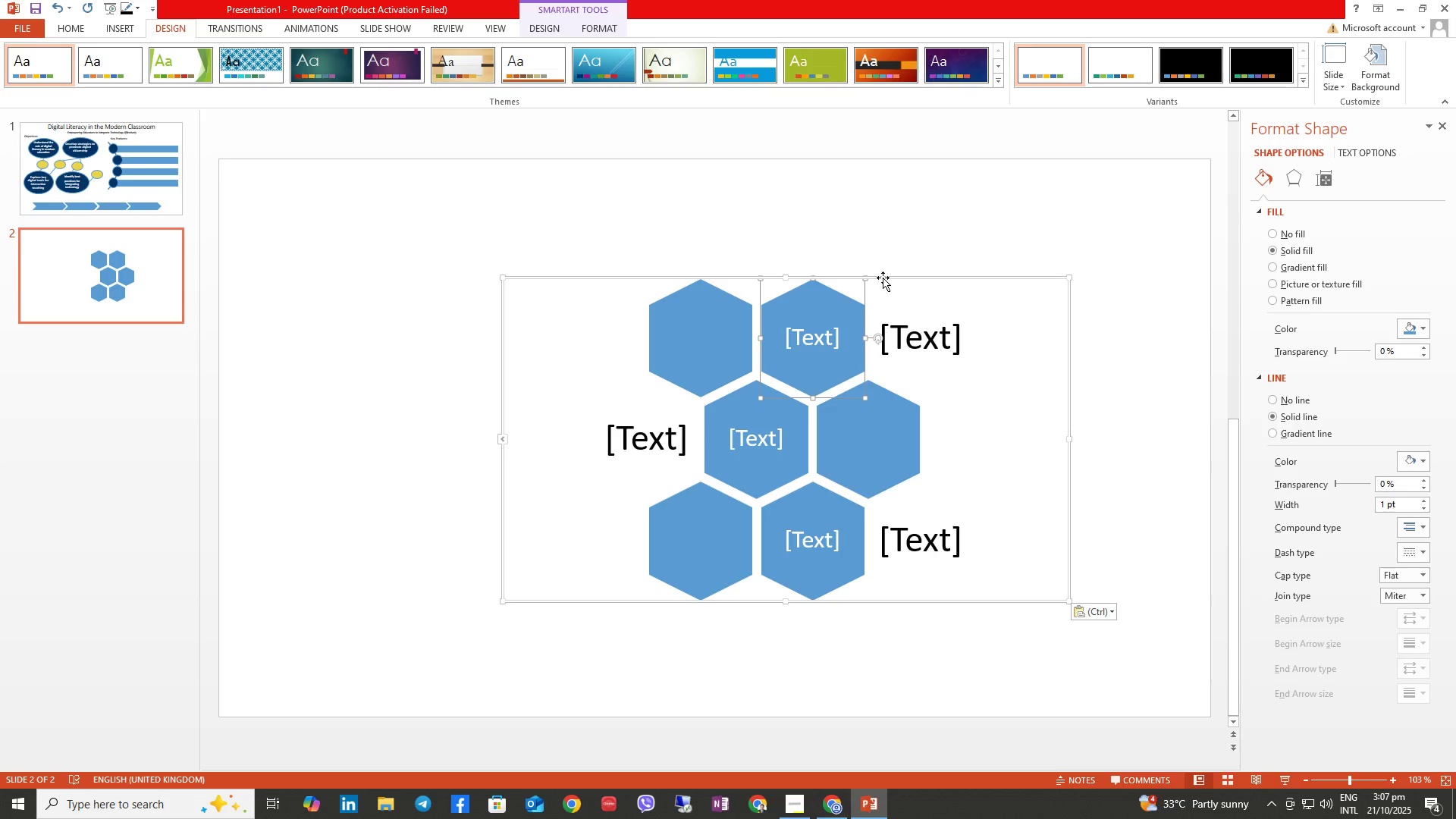 
right_click([883, 278])
 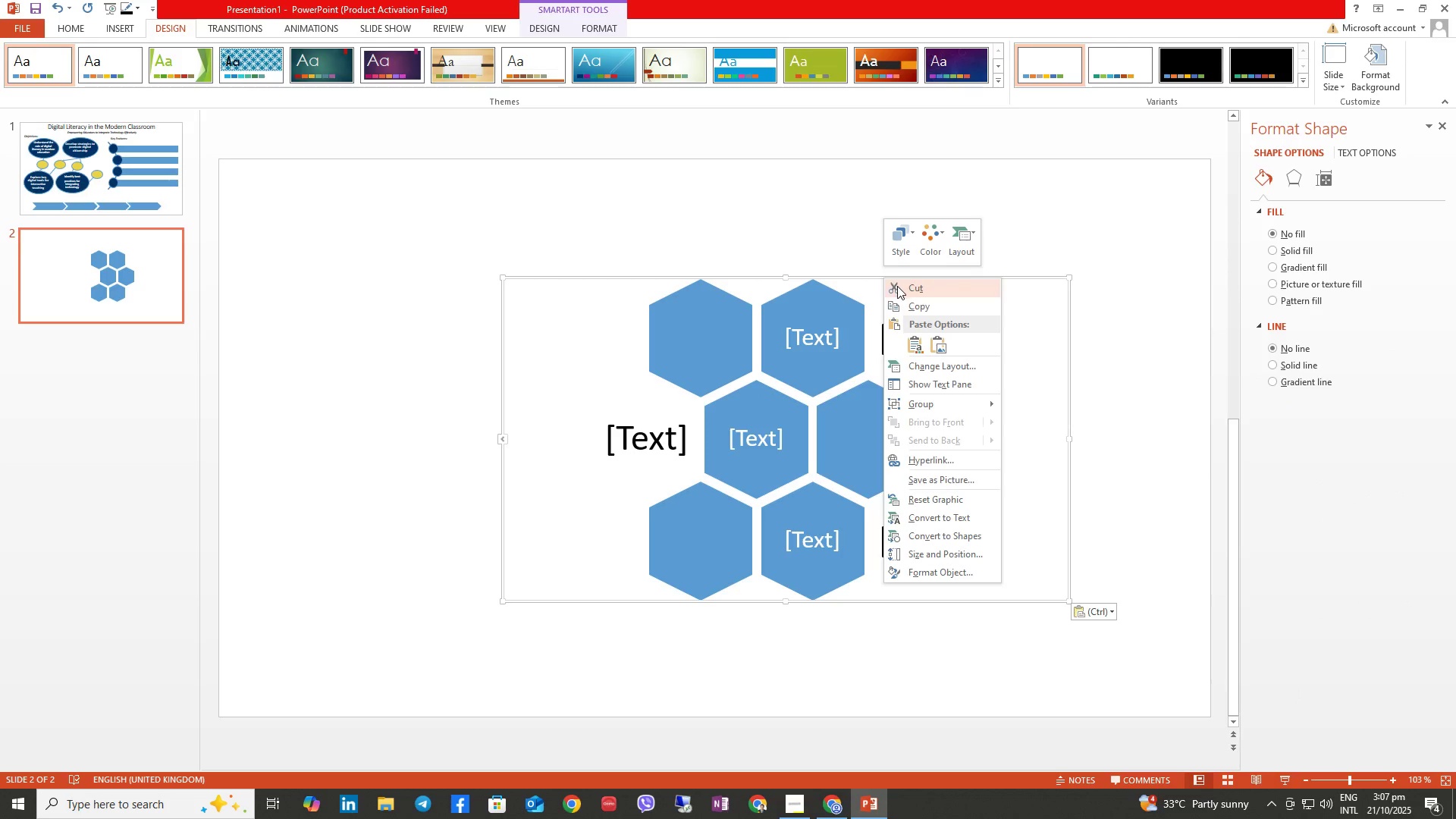 
left_click([897, 286])
 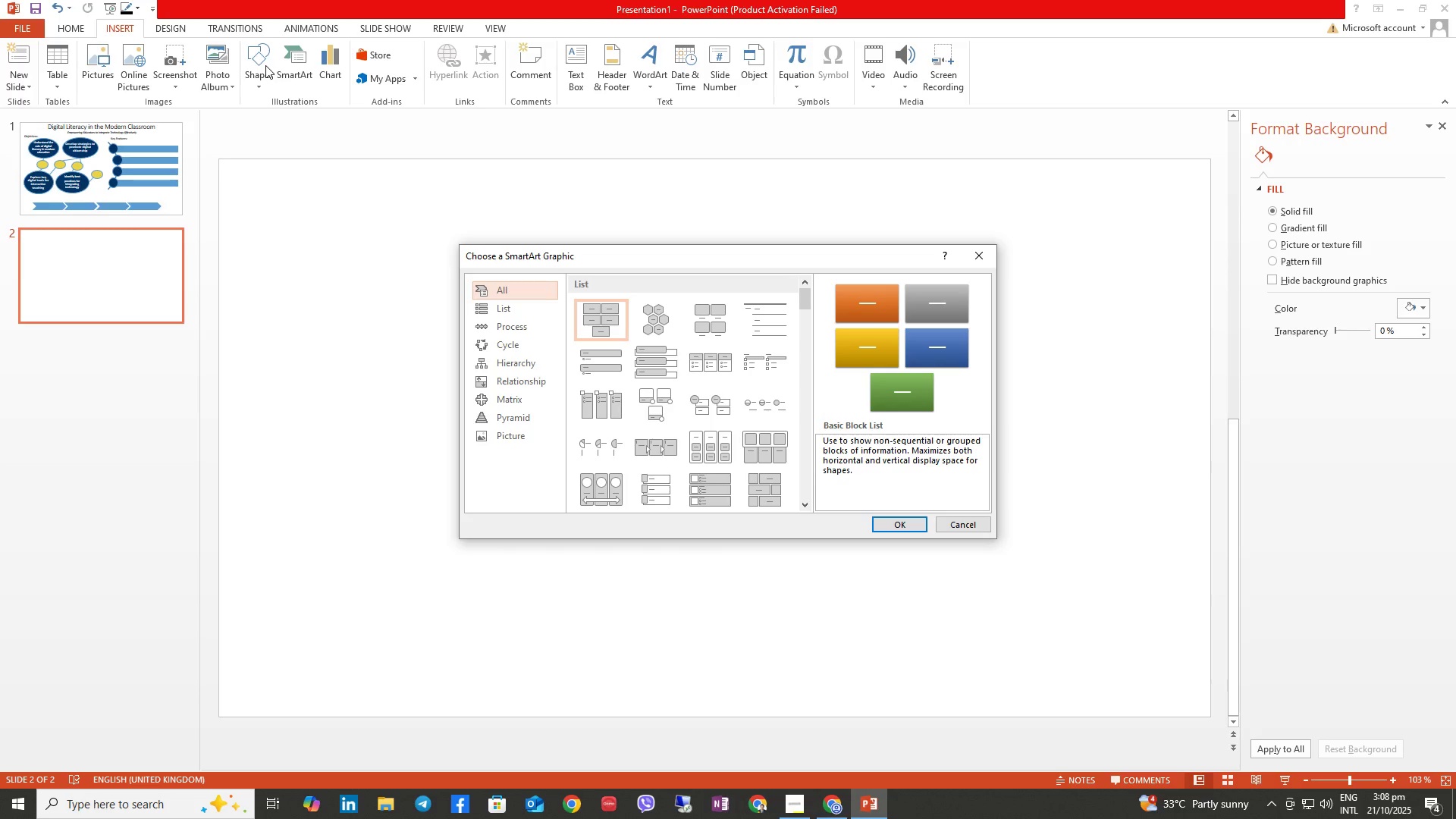 
wait(21.99)
 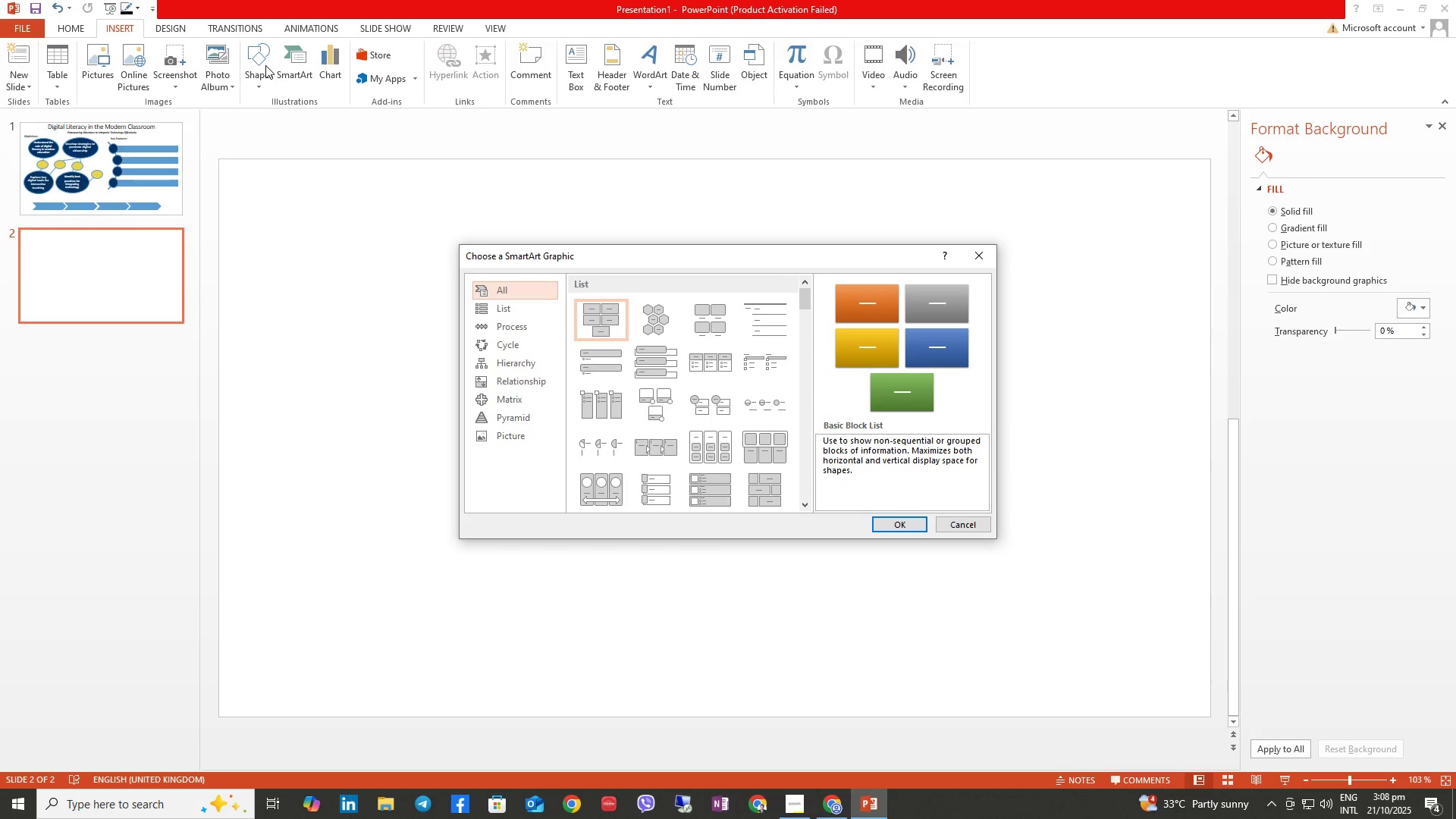 
scroll: coordinate [619, 413], scroll_direction: down, amount: 1.0
 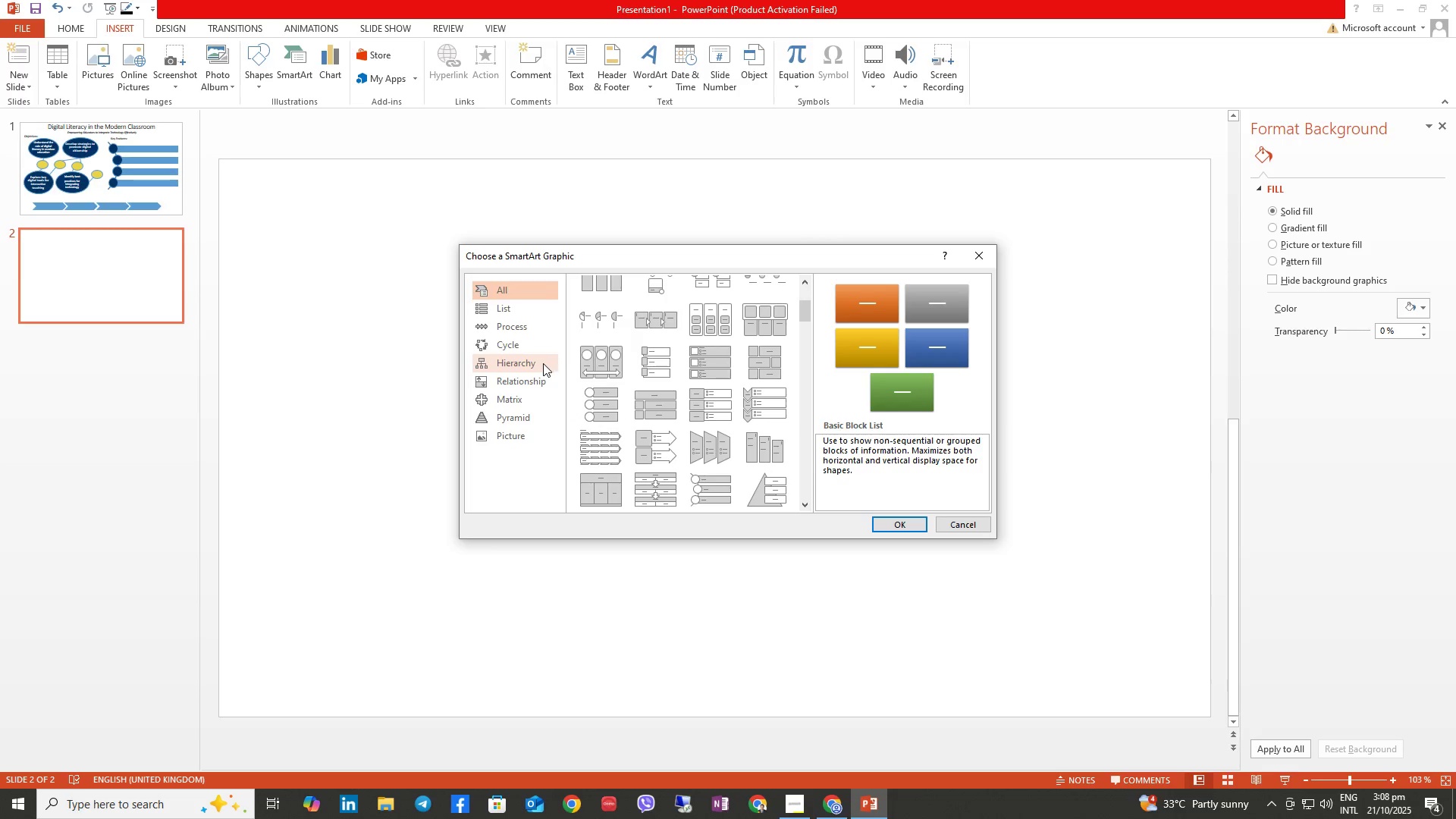 
left_click([530, 351])
 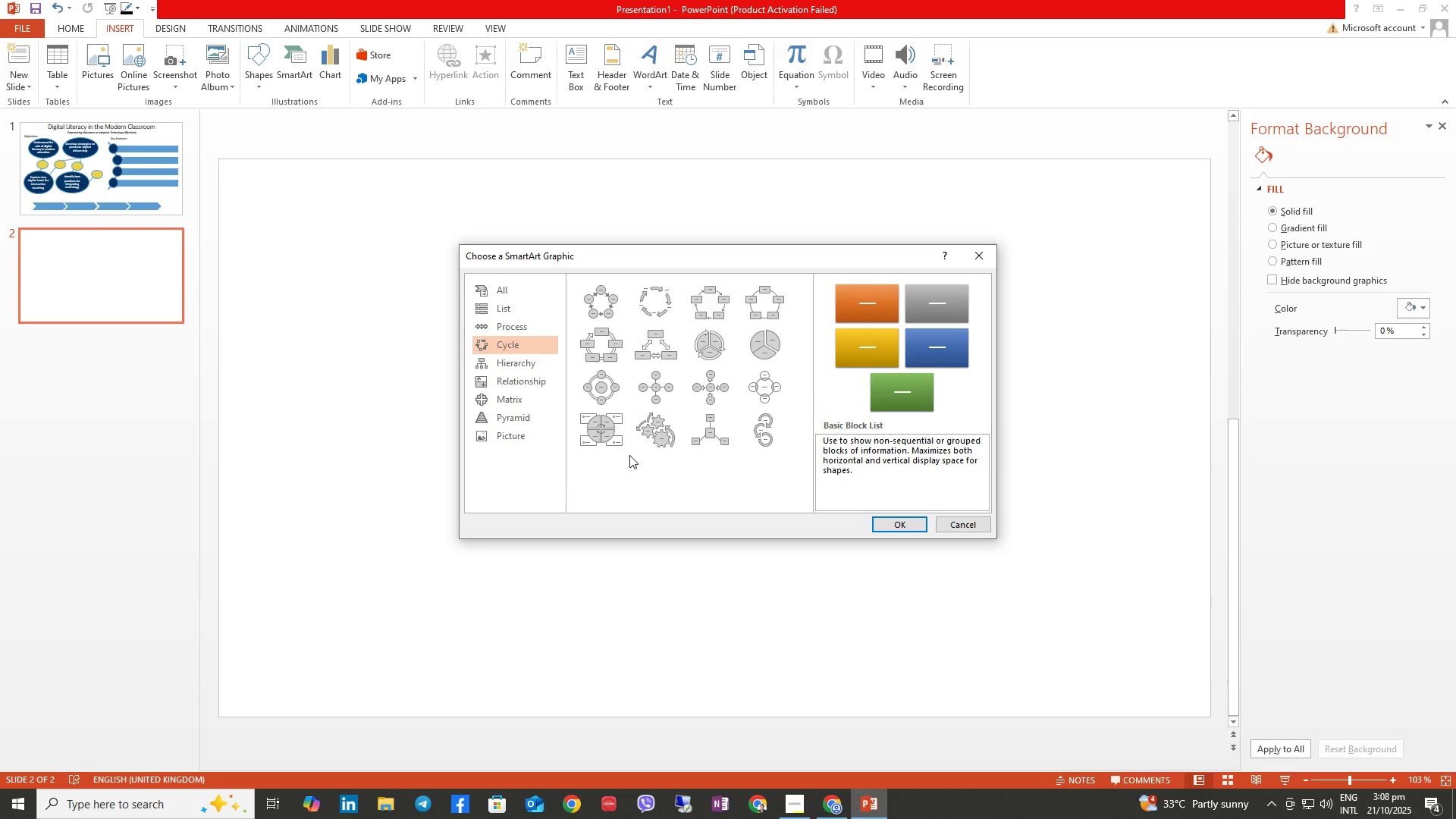 
wait(32.06)
 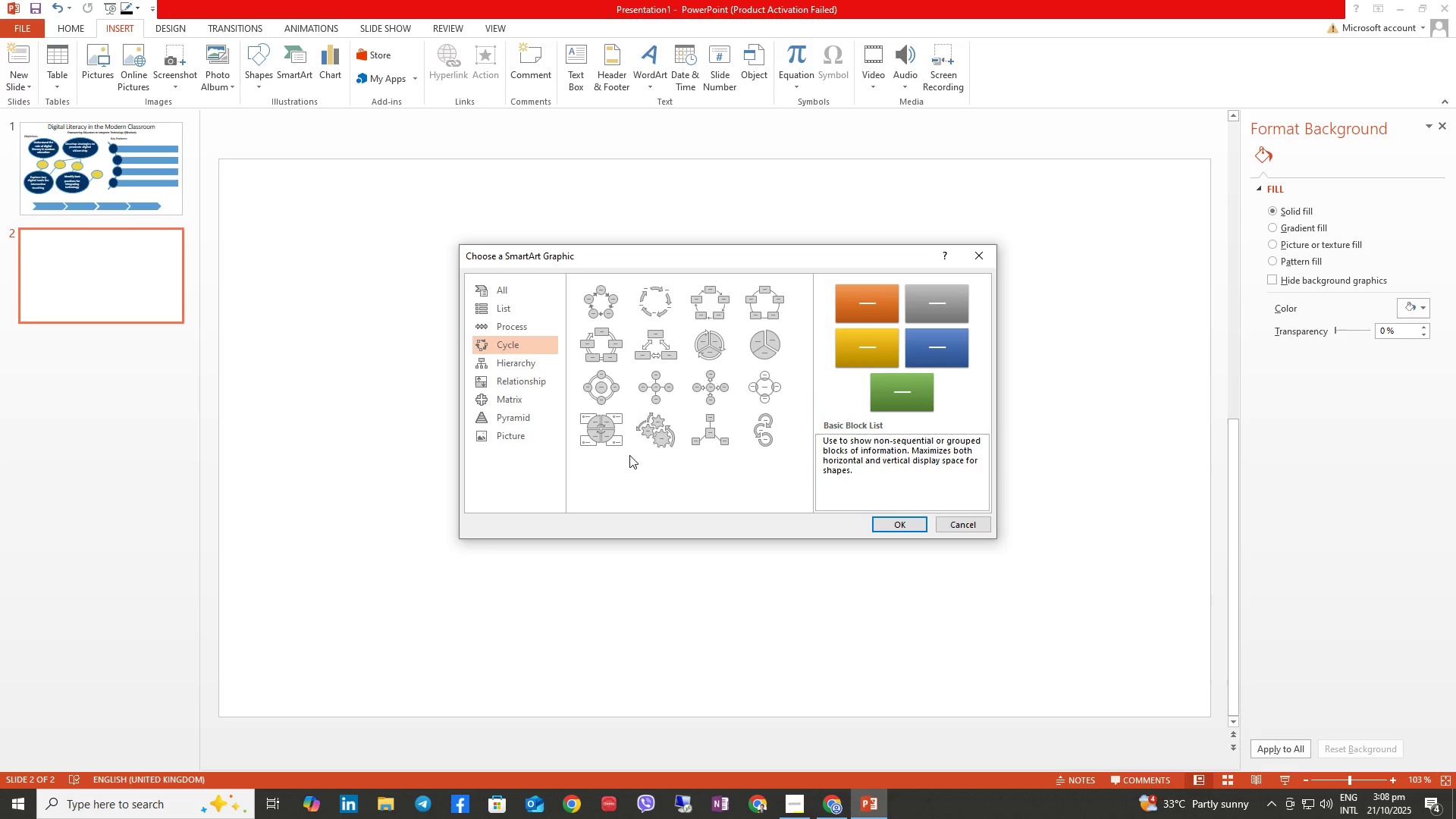 
left_click([520, 330])
 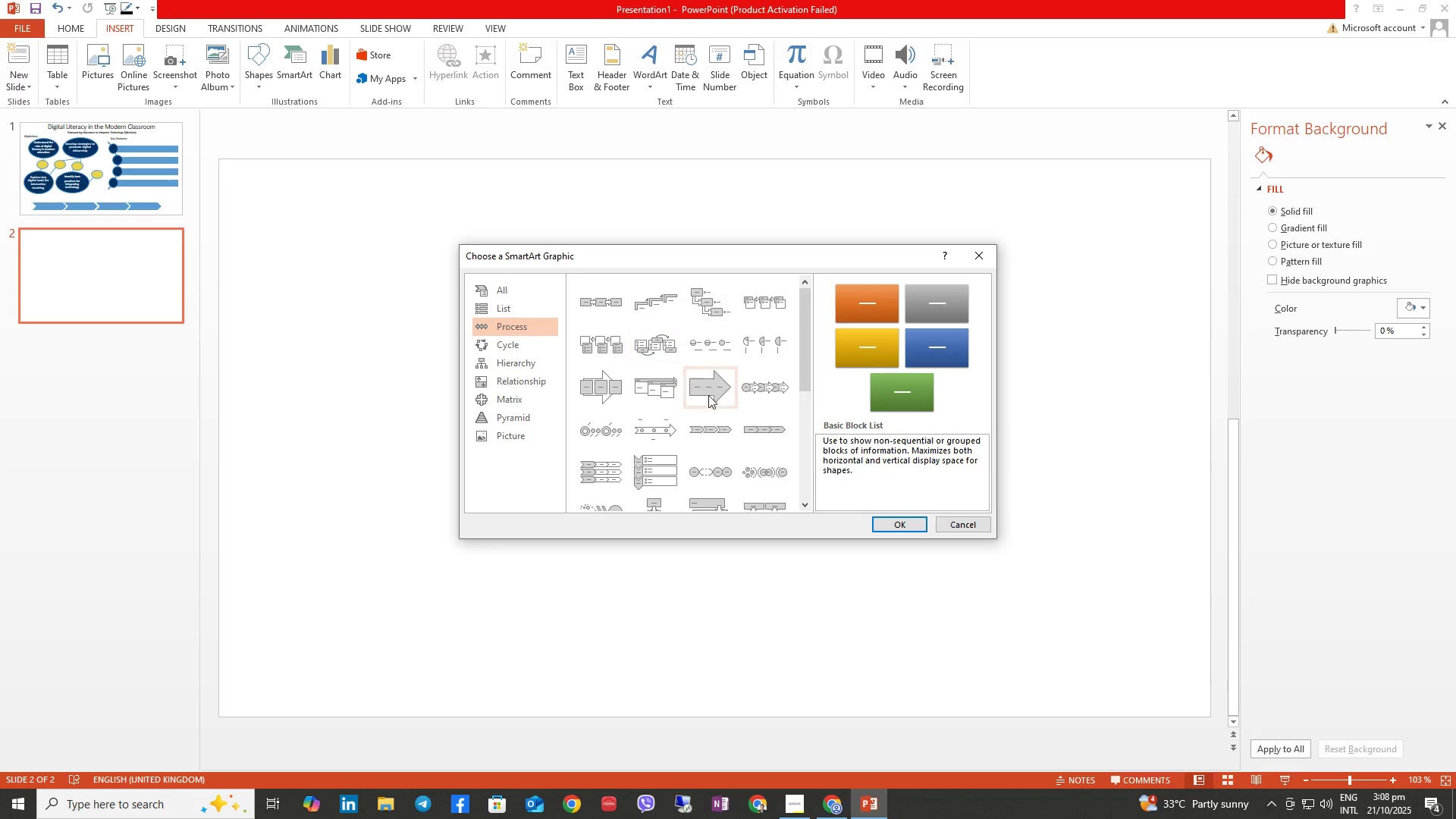 
scroll: coordinate [716, 403], scroll_direction: down, amount: 2.0
 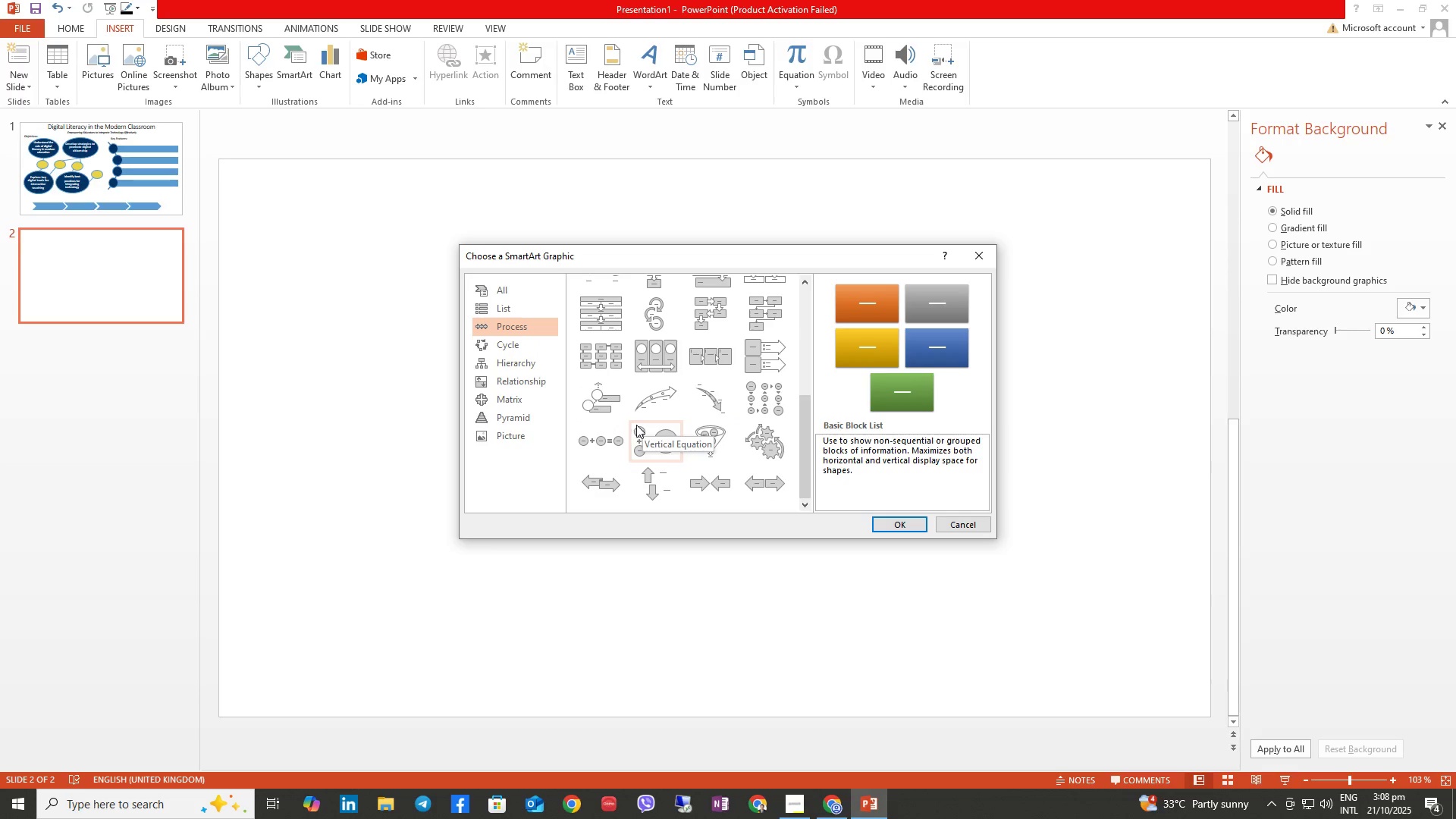 
scroll: coordinate [651, 410], scroll_direction: up, amount: 3.0
 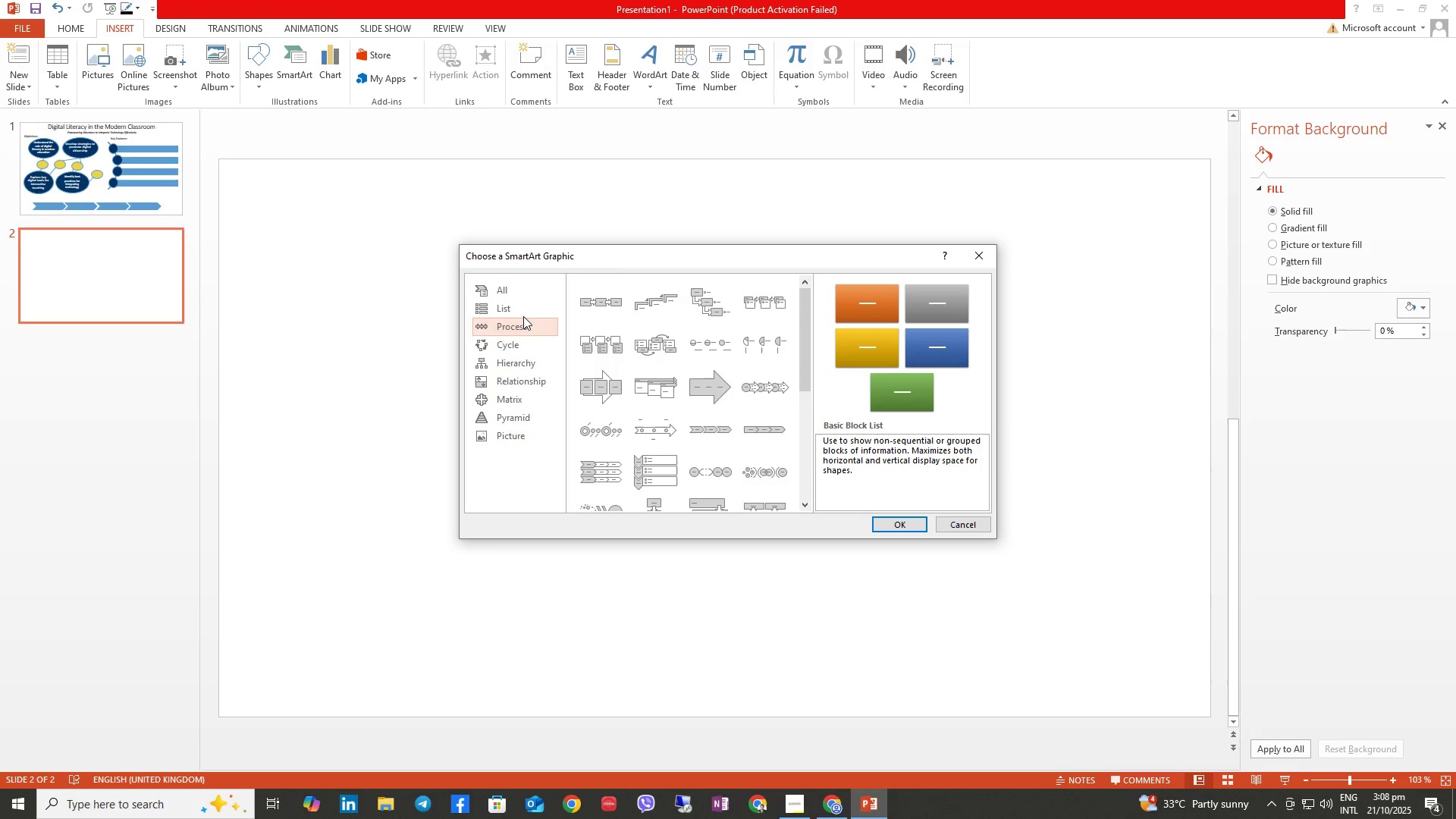 
left_click([523, 312])
 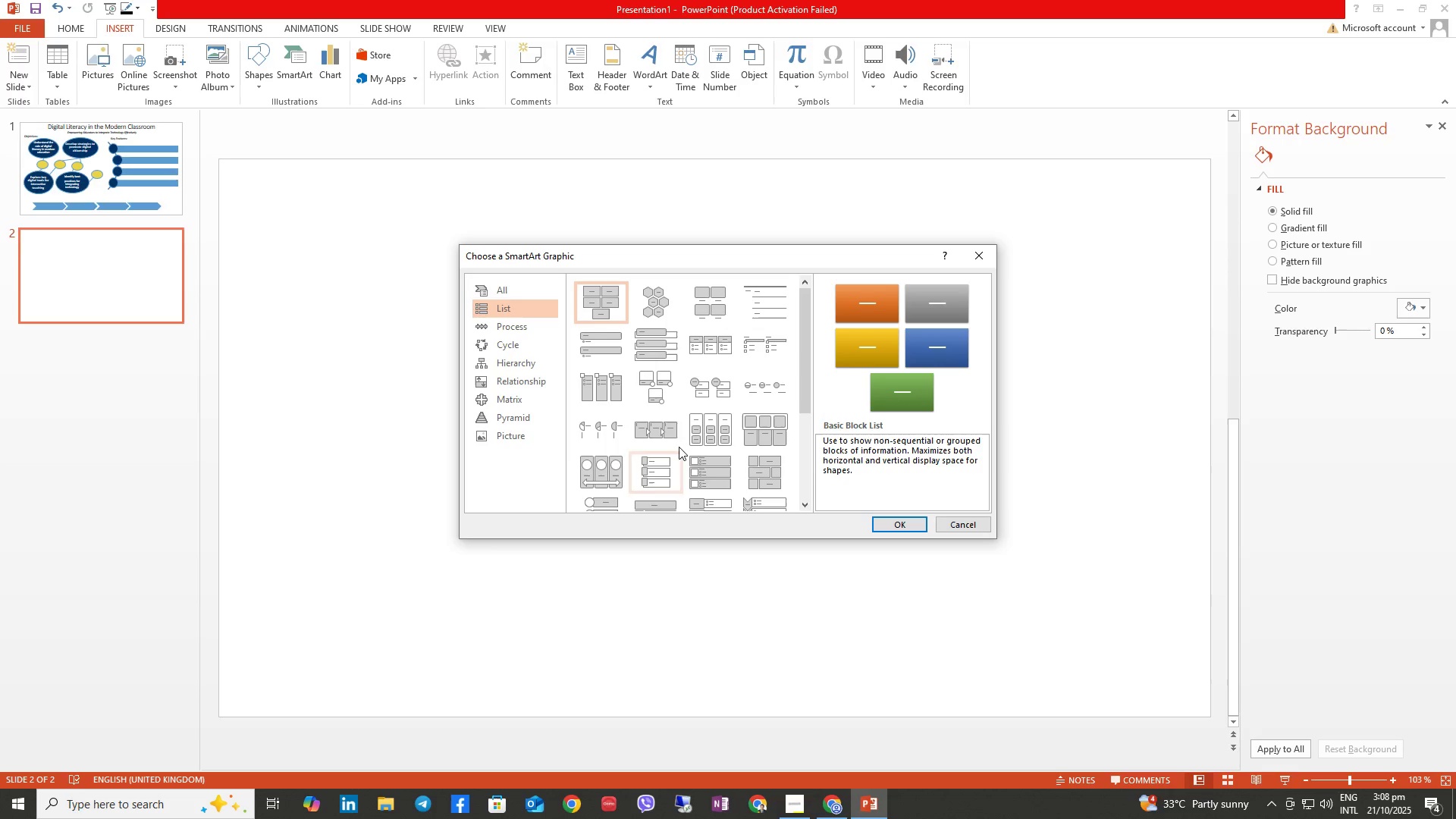 
scroll: coordinate [689, 426], scroll_direction: up, amount: 1.0
 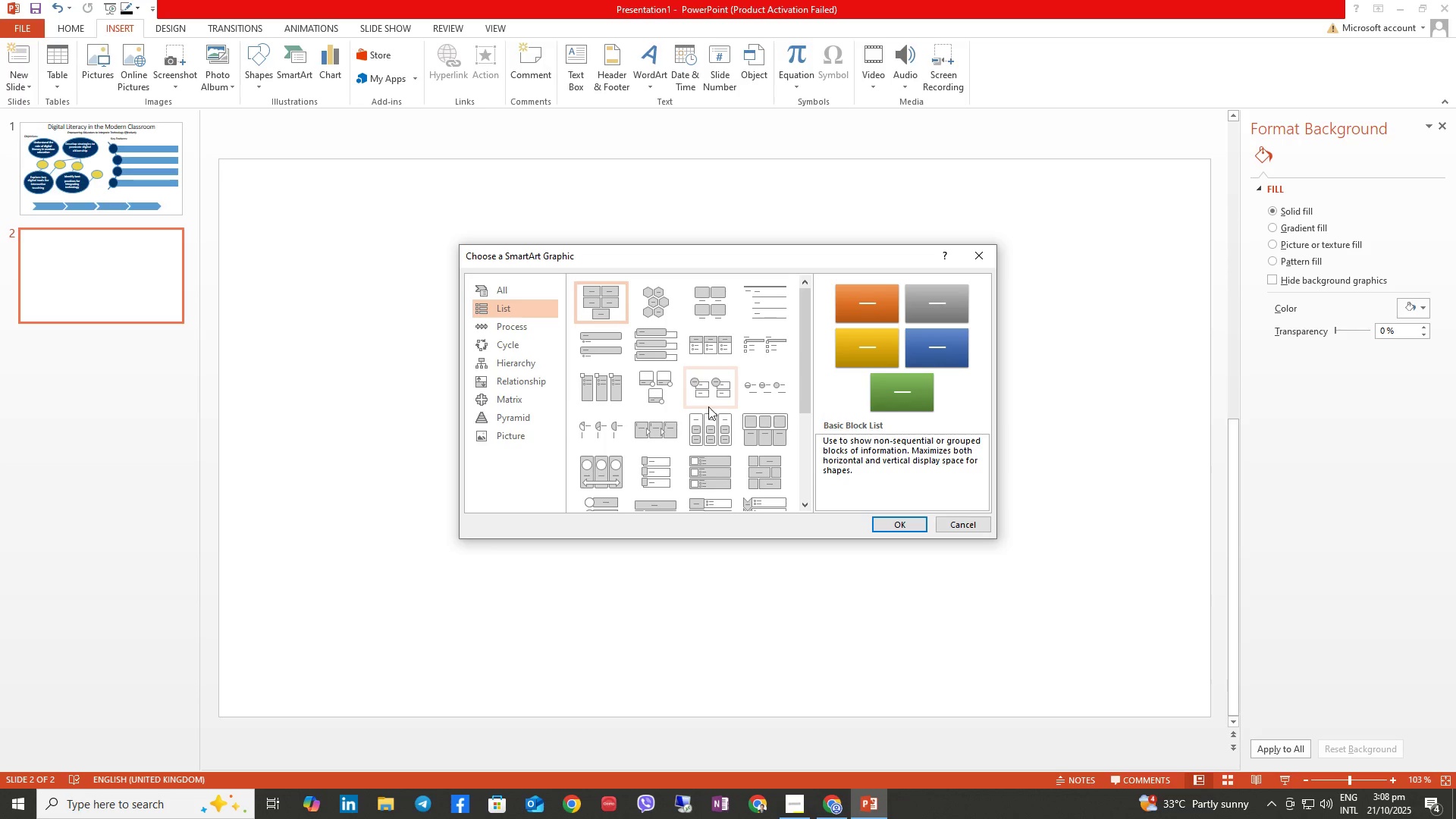 
scroll: coordinate [709, 407], scroll_direction: down, amount: 2.0
 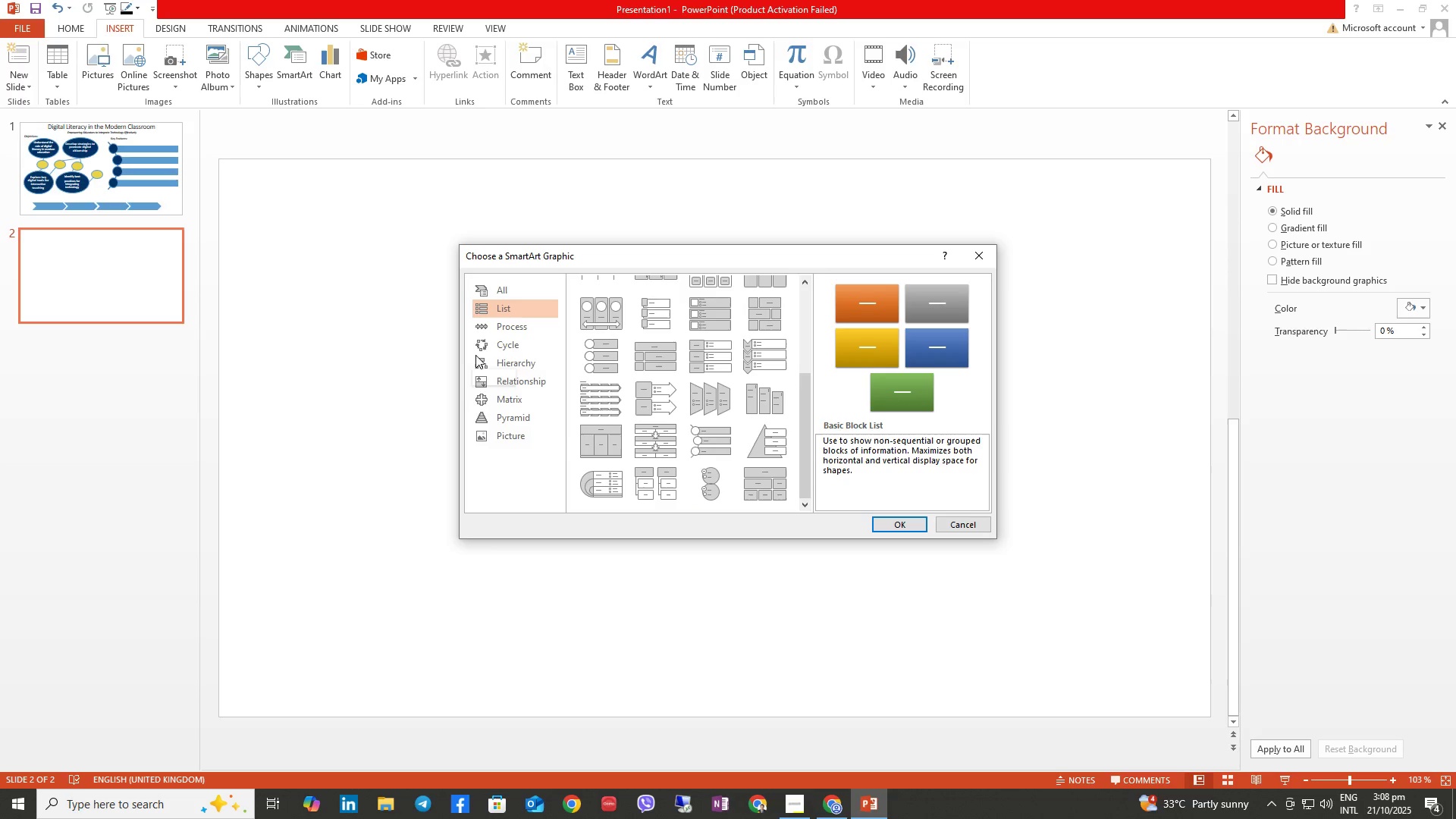 
left_click([511, 381])
 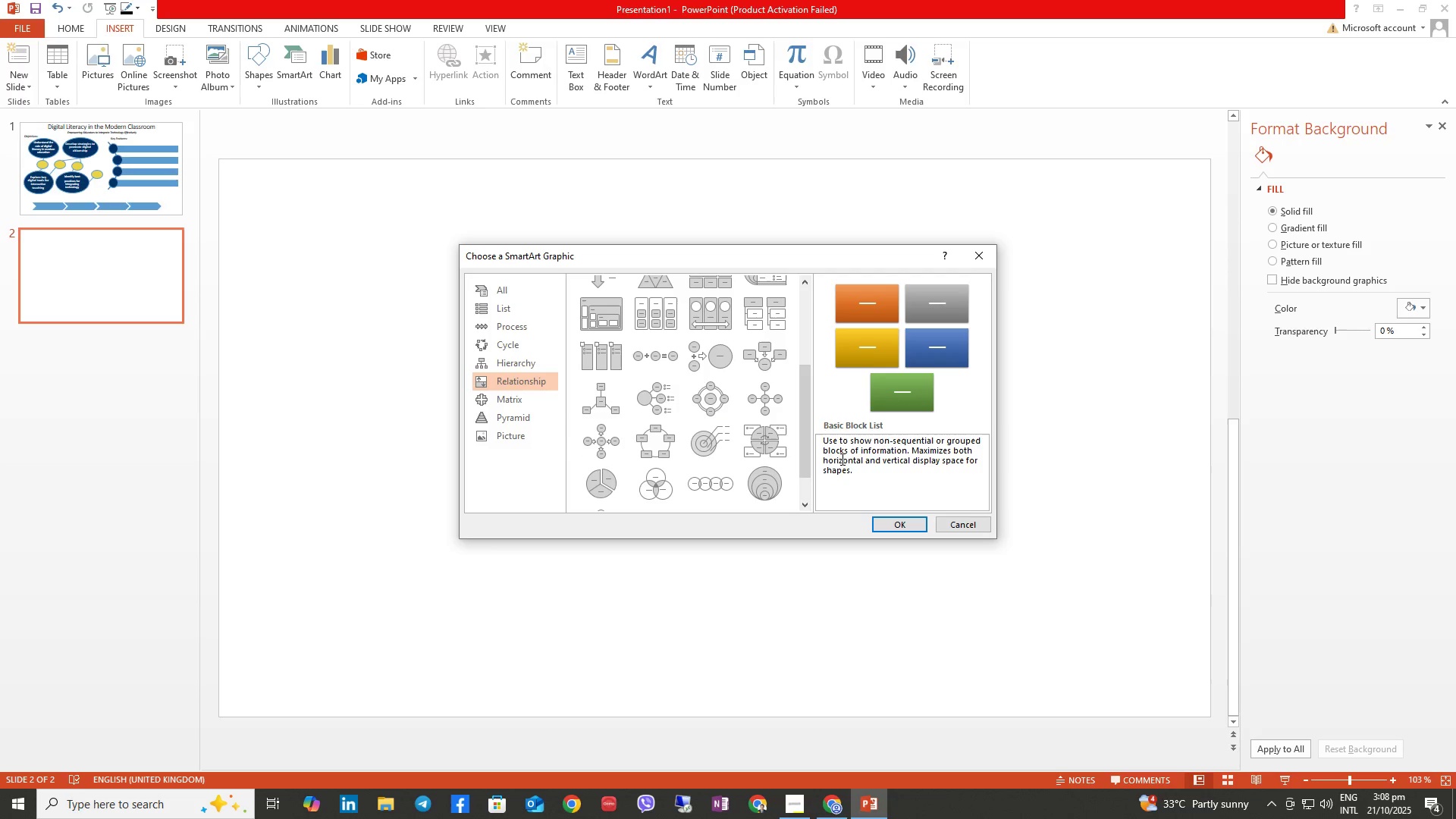 
scroll: coordinate [786, 449], scroll_direction: up, amount: 3.0
 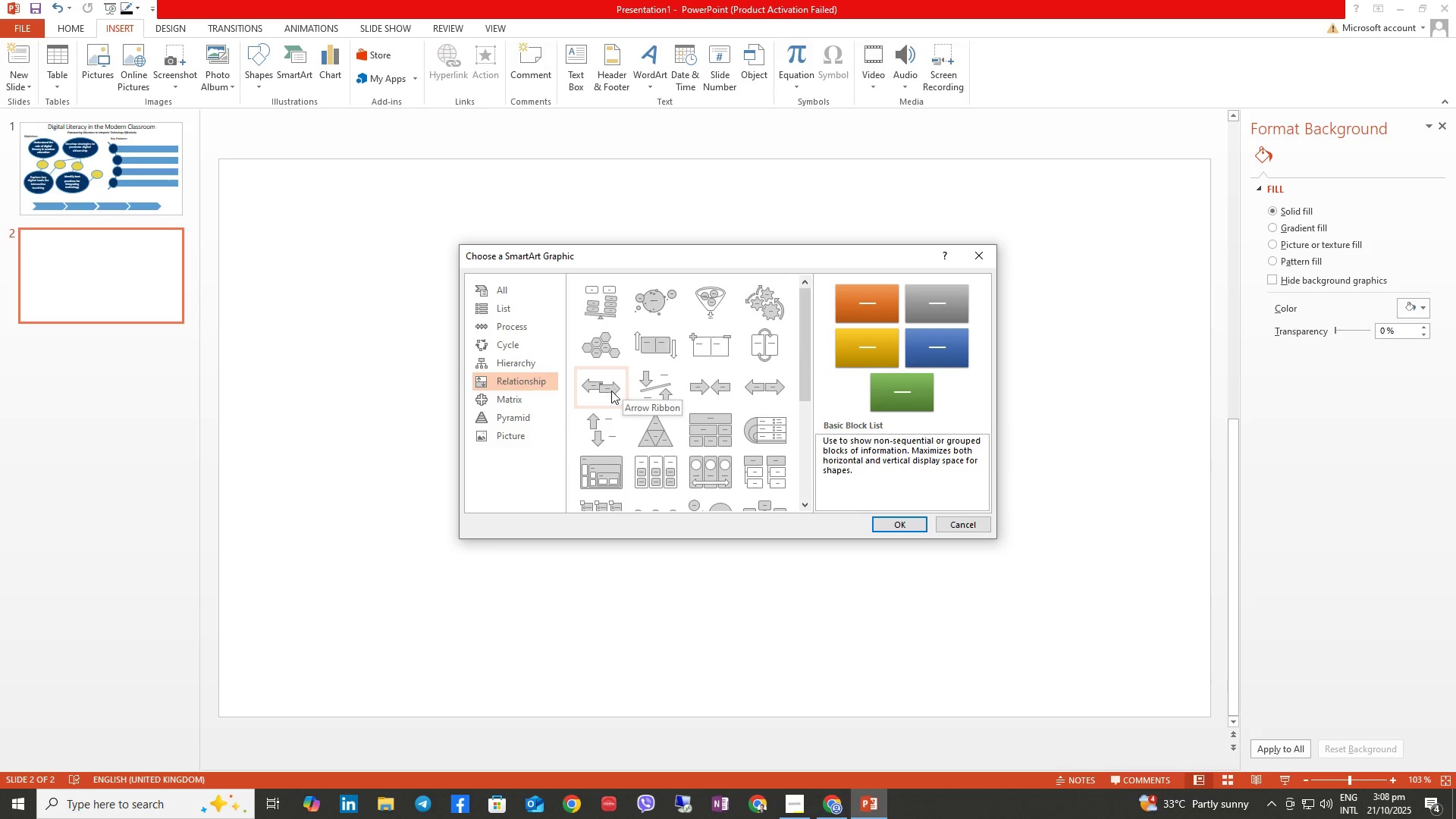 
scroll: coordinate [730, 420], scroll_direction: down, amount: 2.0
 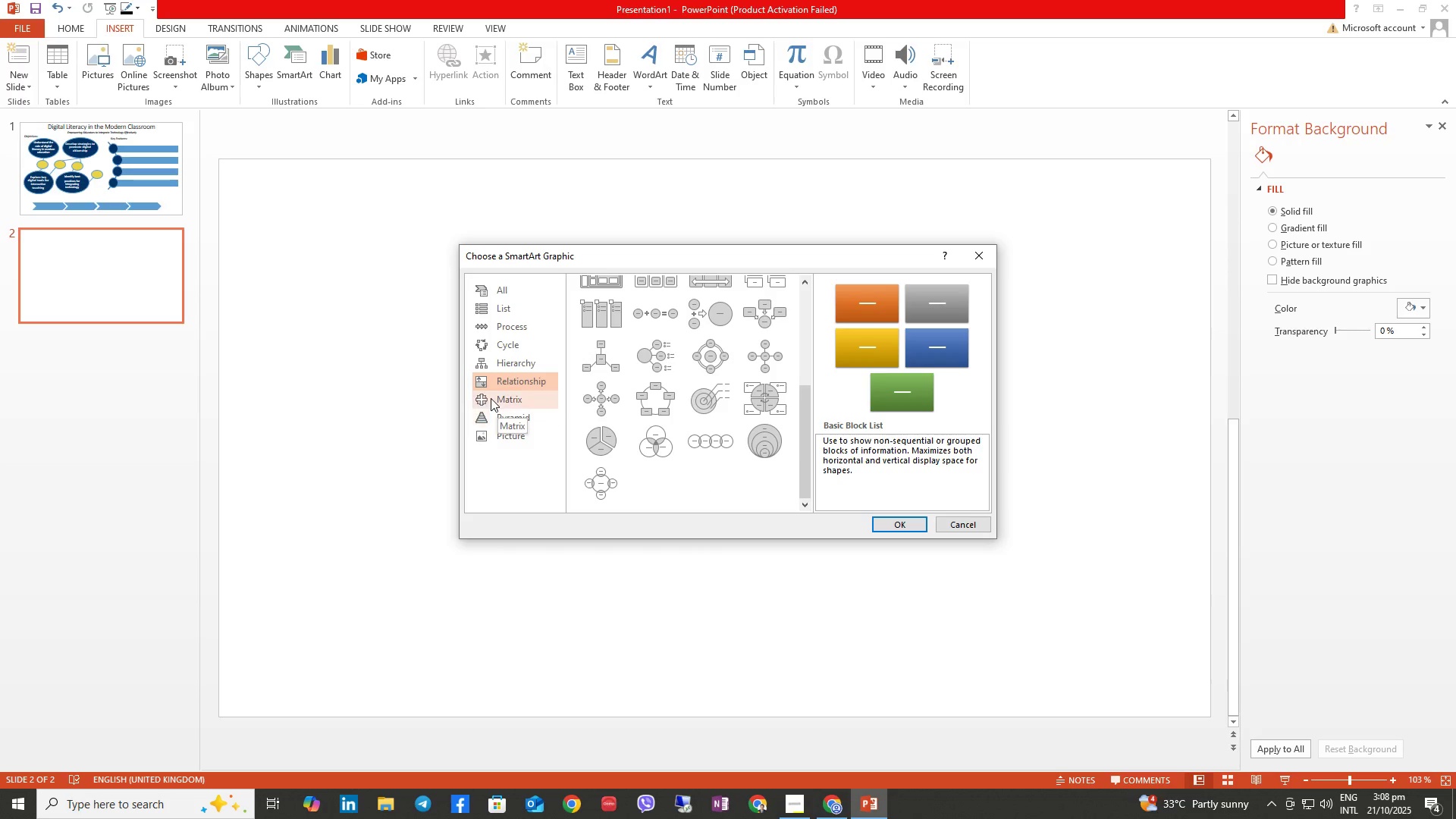 
left_click([491, 398])
 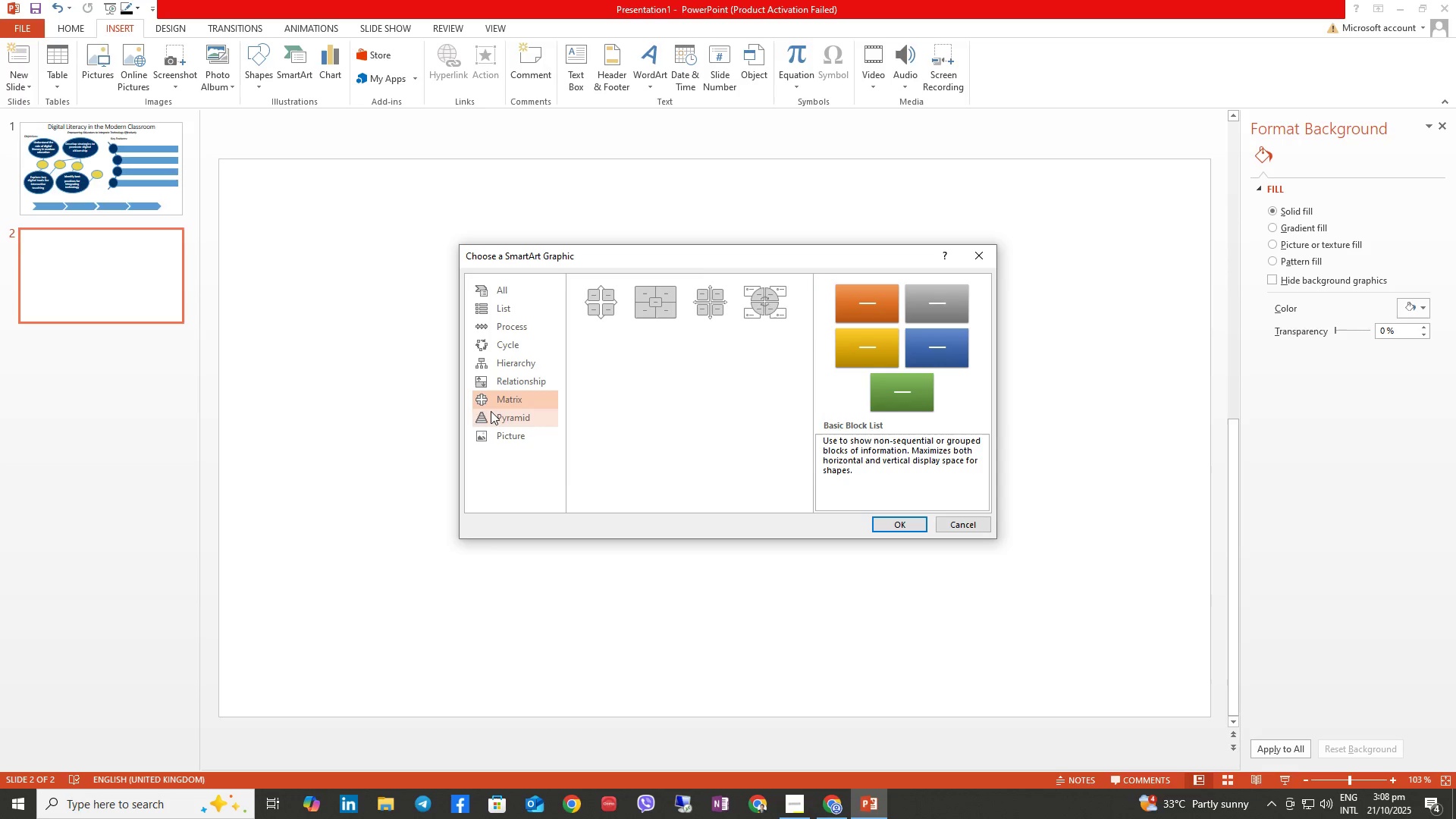 
left_click([491, 411])
 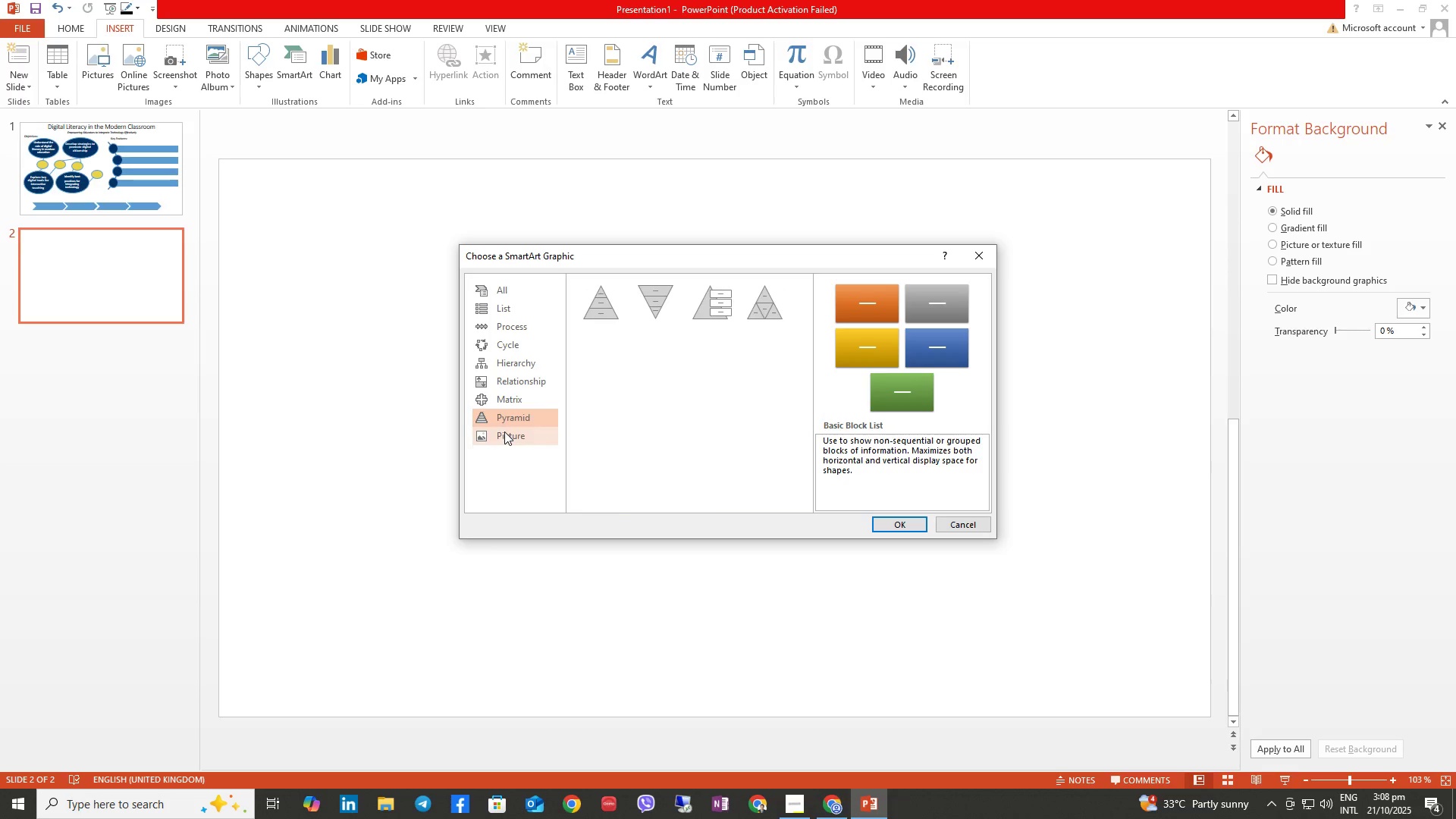 
left_click([504, 431])
 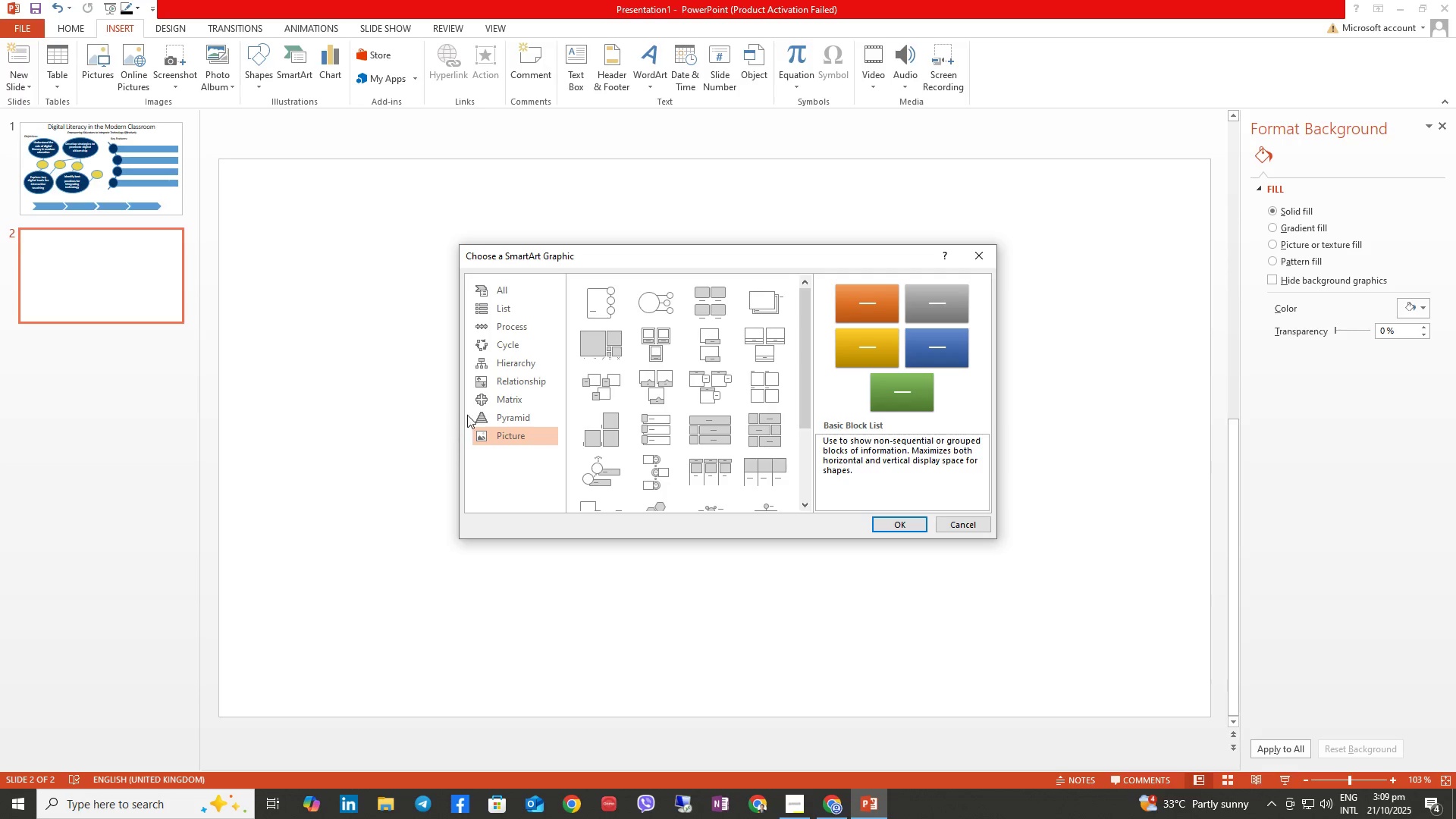 
scroll: coordinate [763, 434], scroll_direction: down, amount: 2.0
 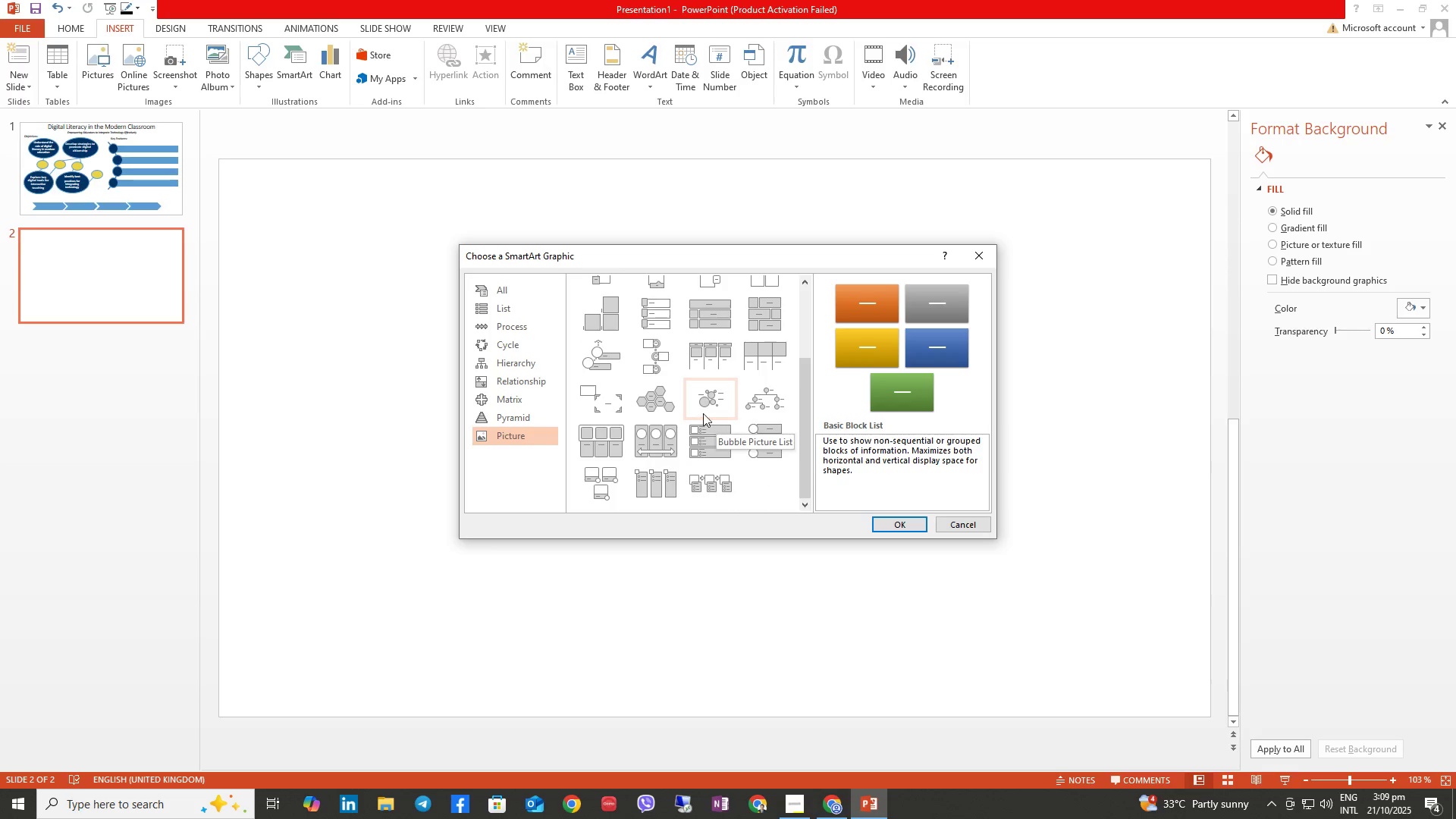 
left_click([677, 409])
 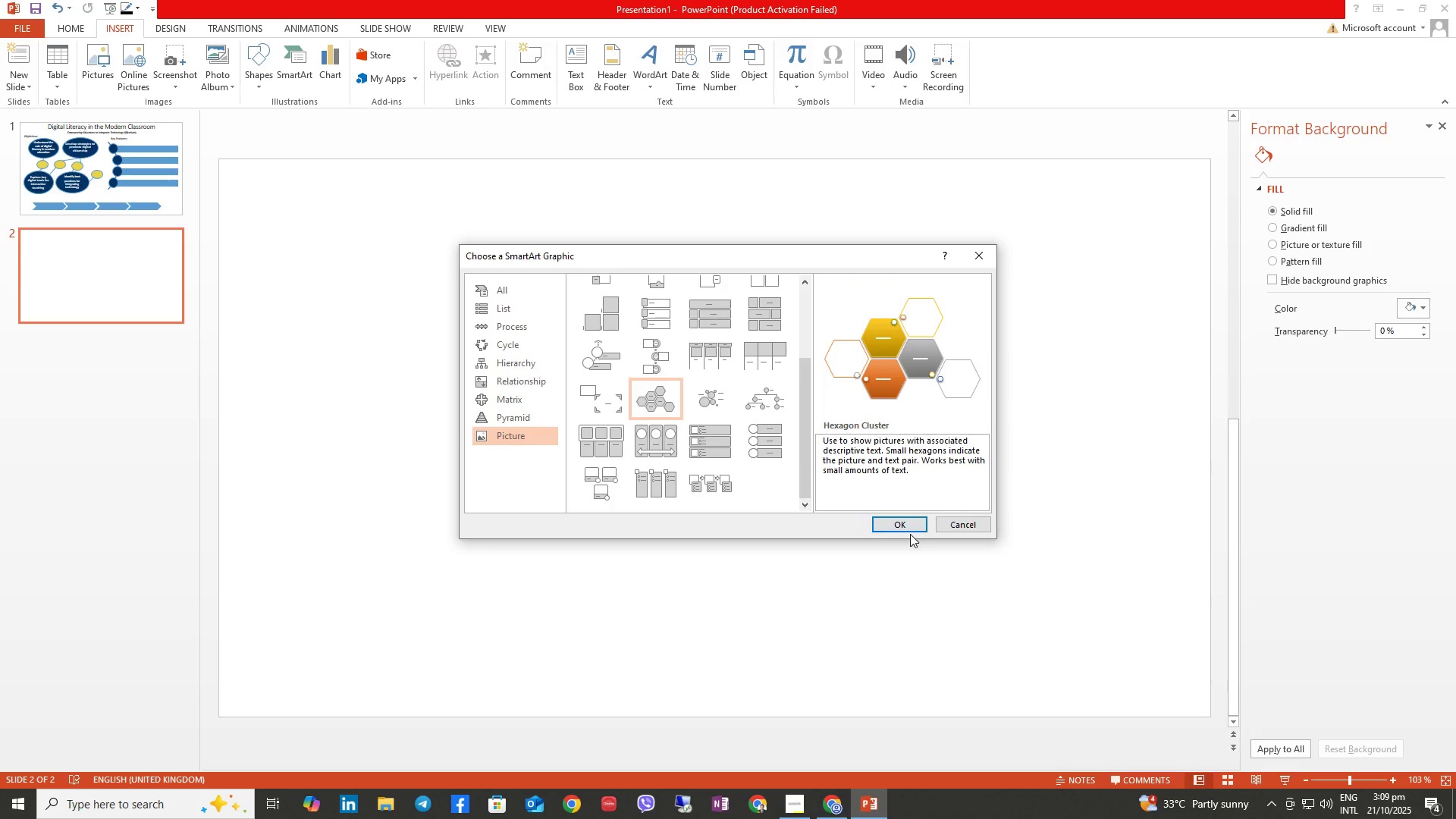 
left_click([903, 531])
 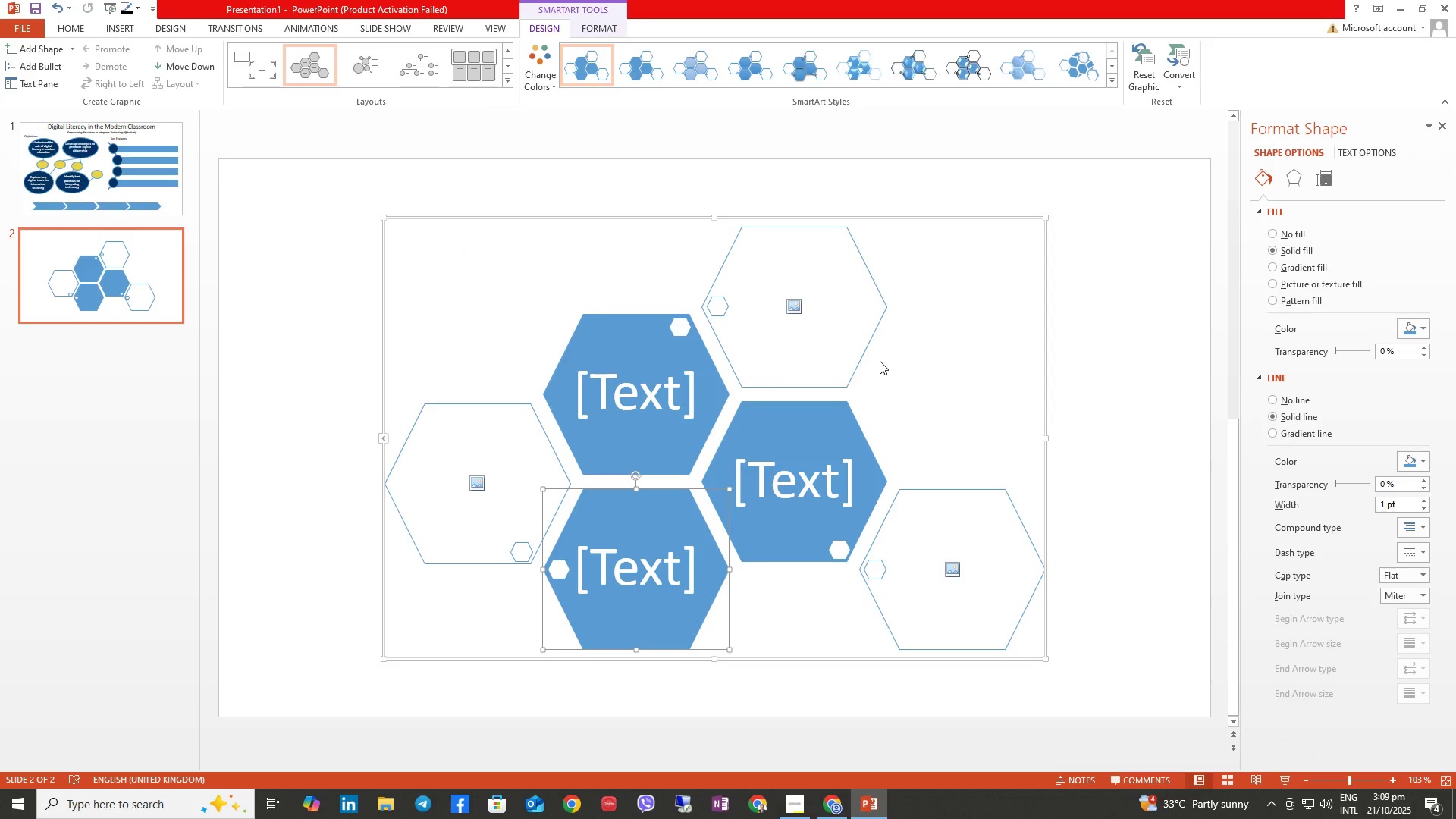 
left_click([962, 259])
 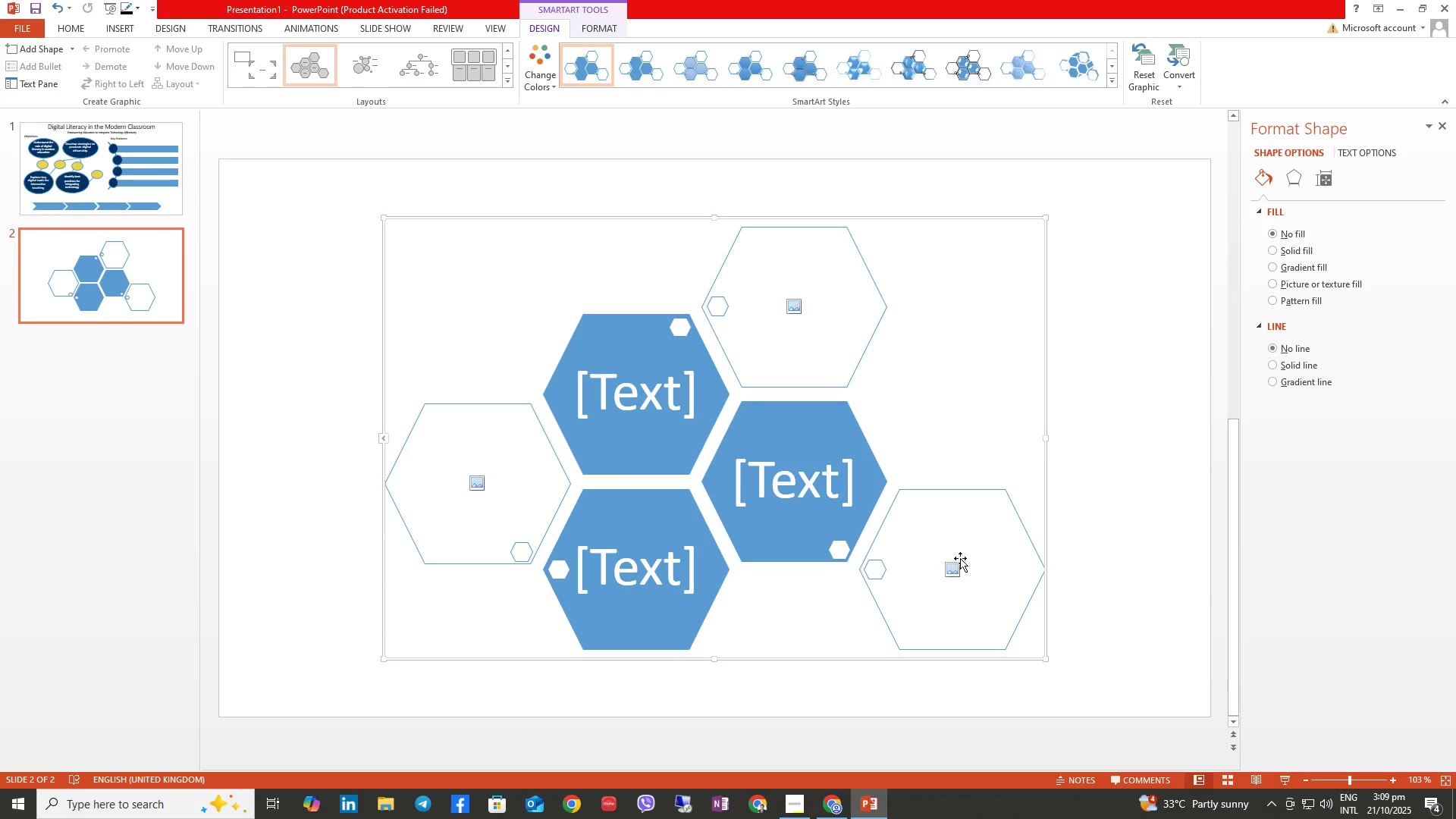 
right_click([942, 568])
 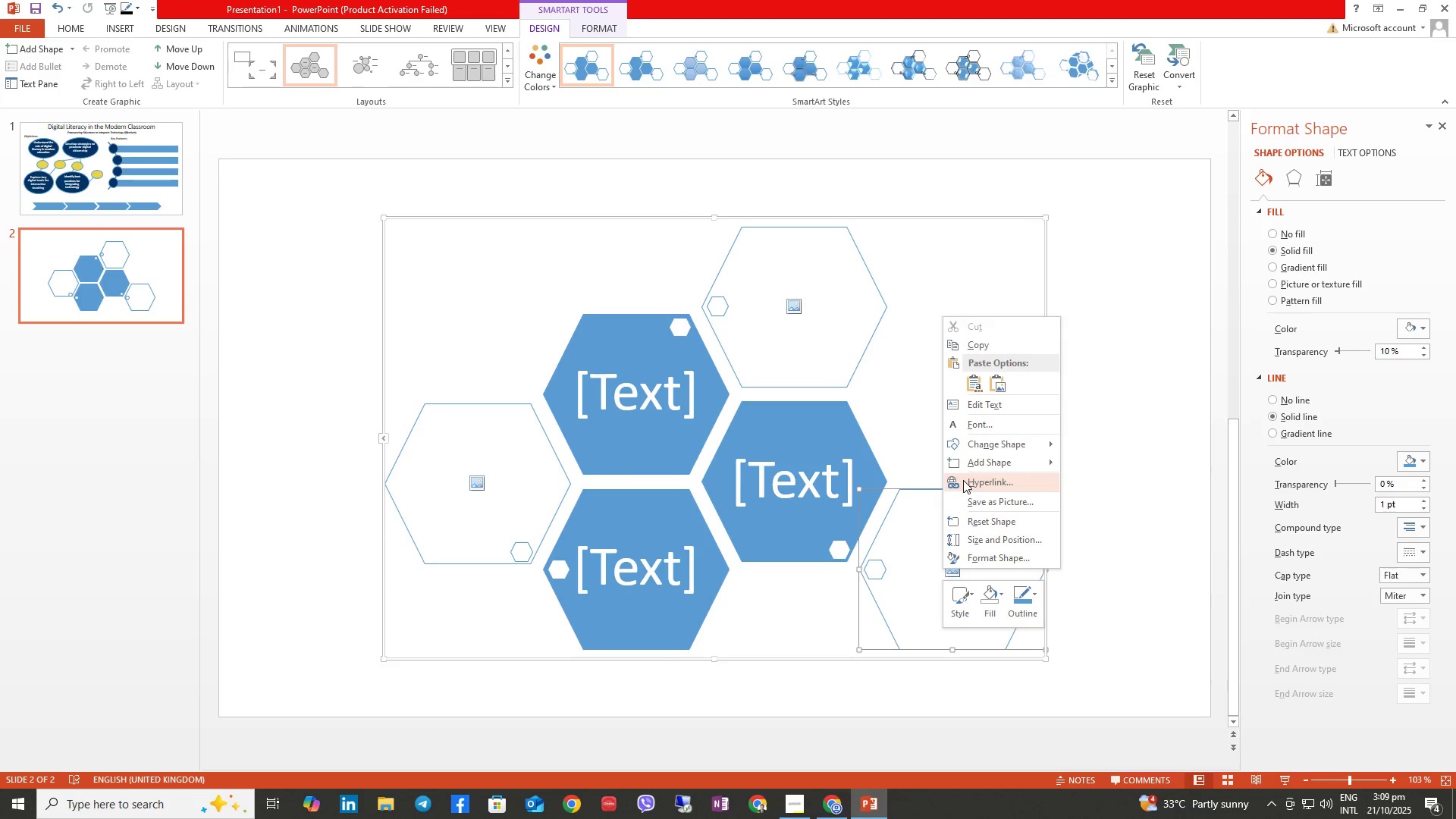 
left_click([968, 465])
 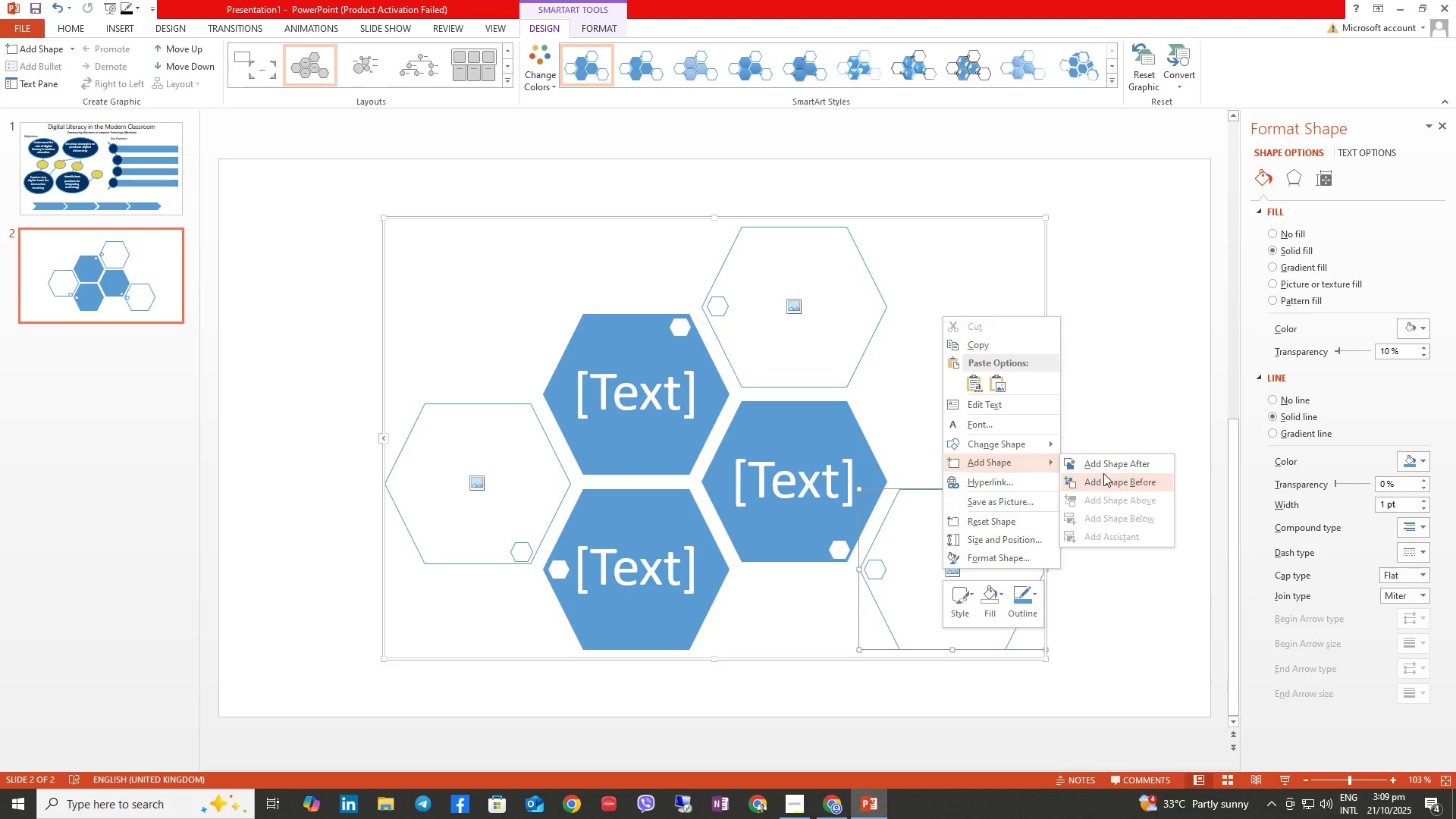 
left_click([1108, 461])
 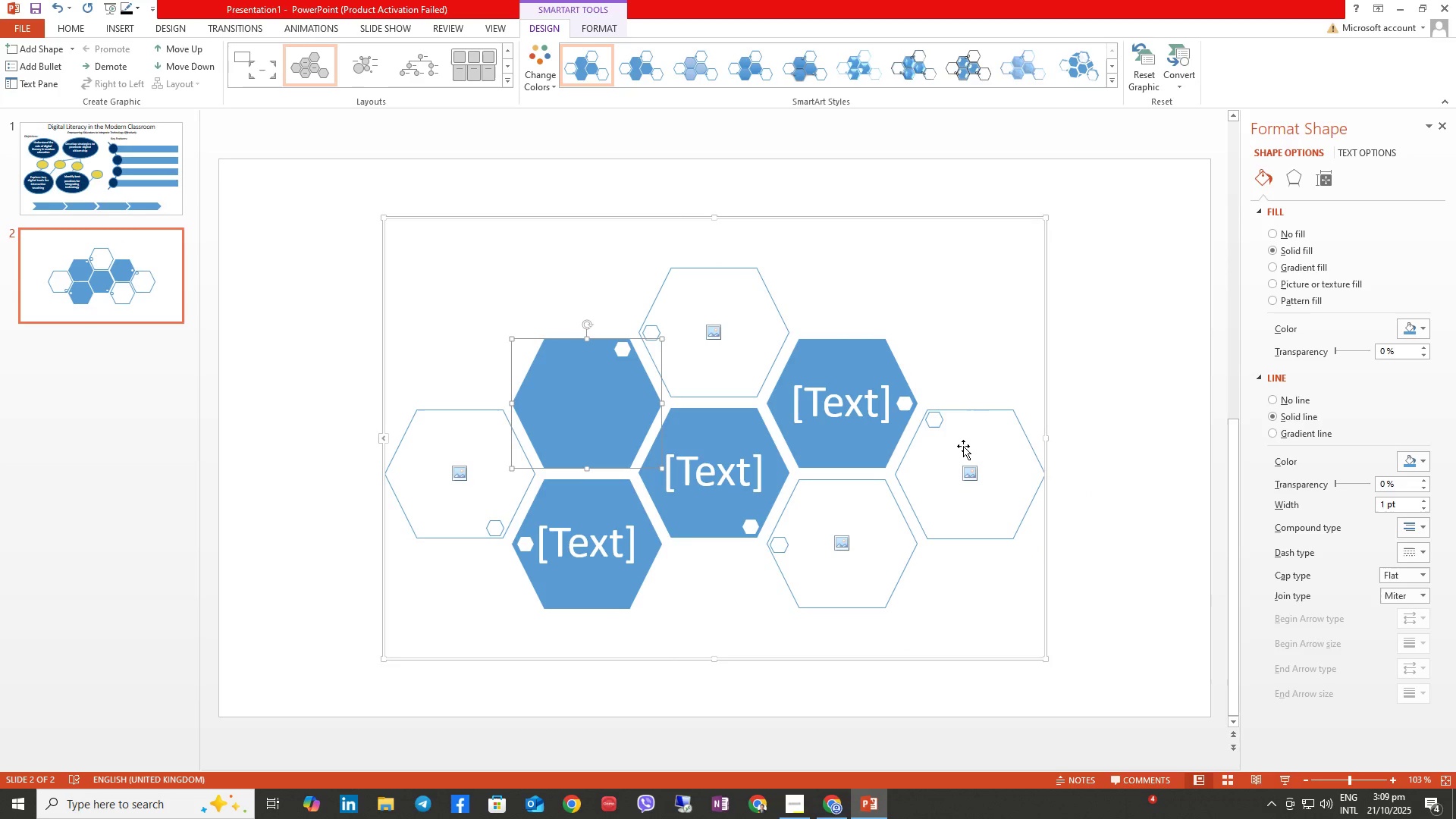 
key(Control+Z)
 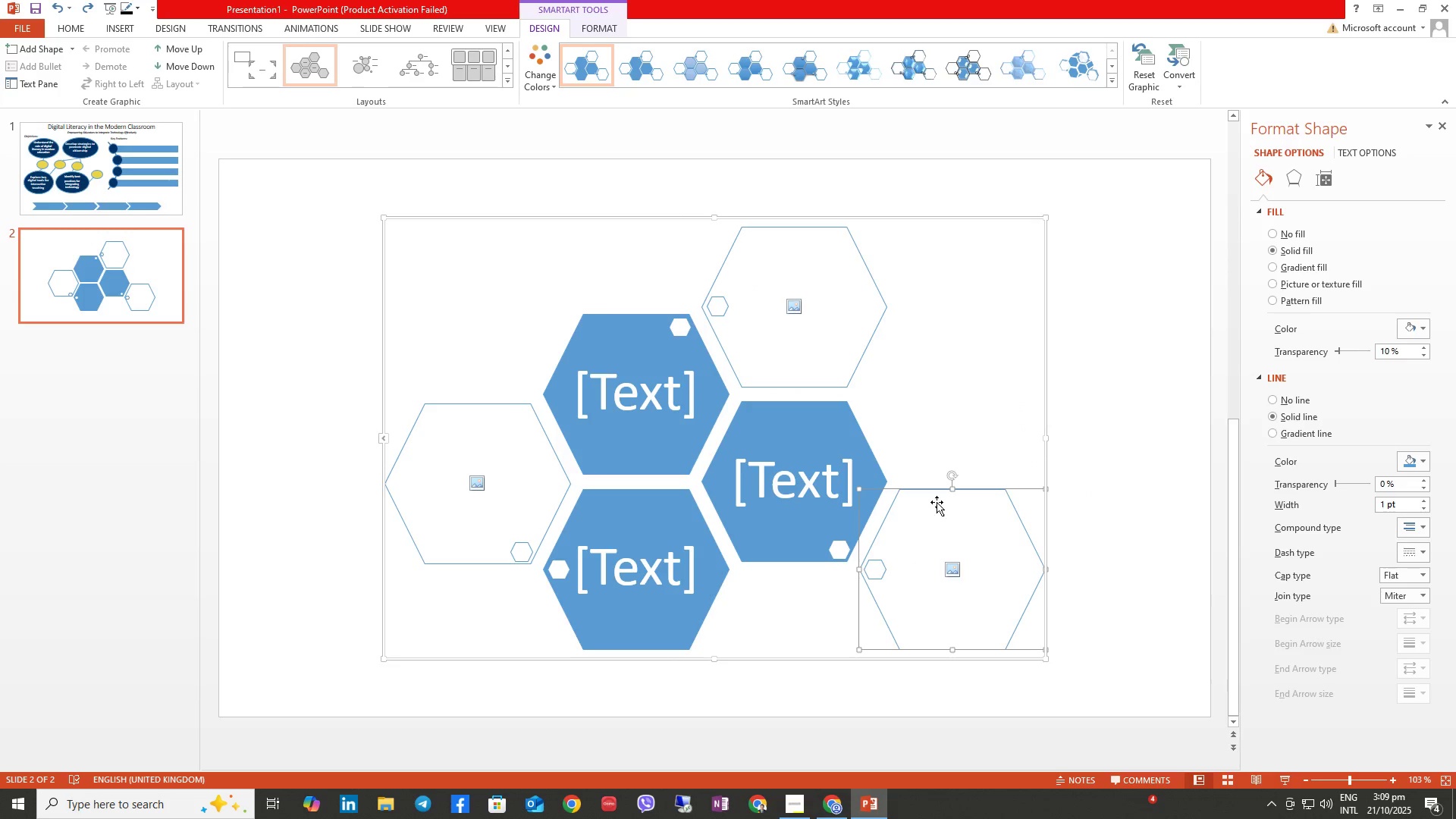 
right_click([937, 502])
 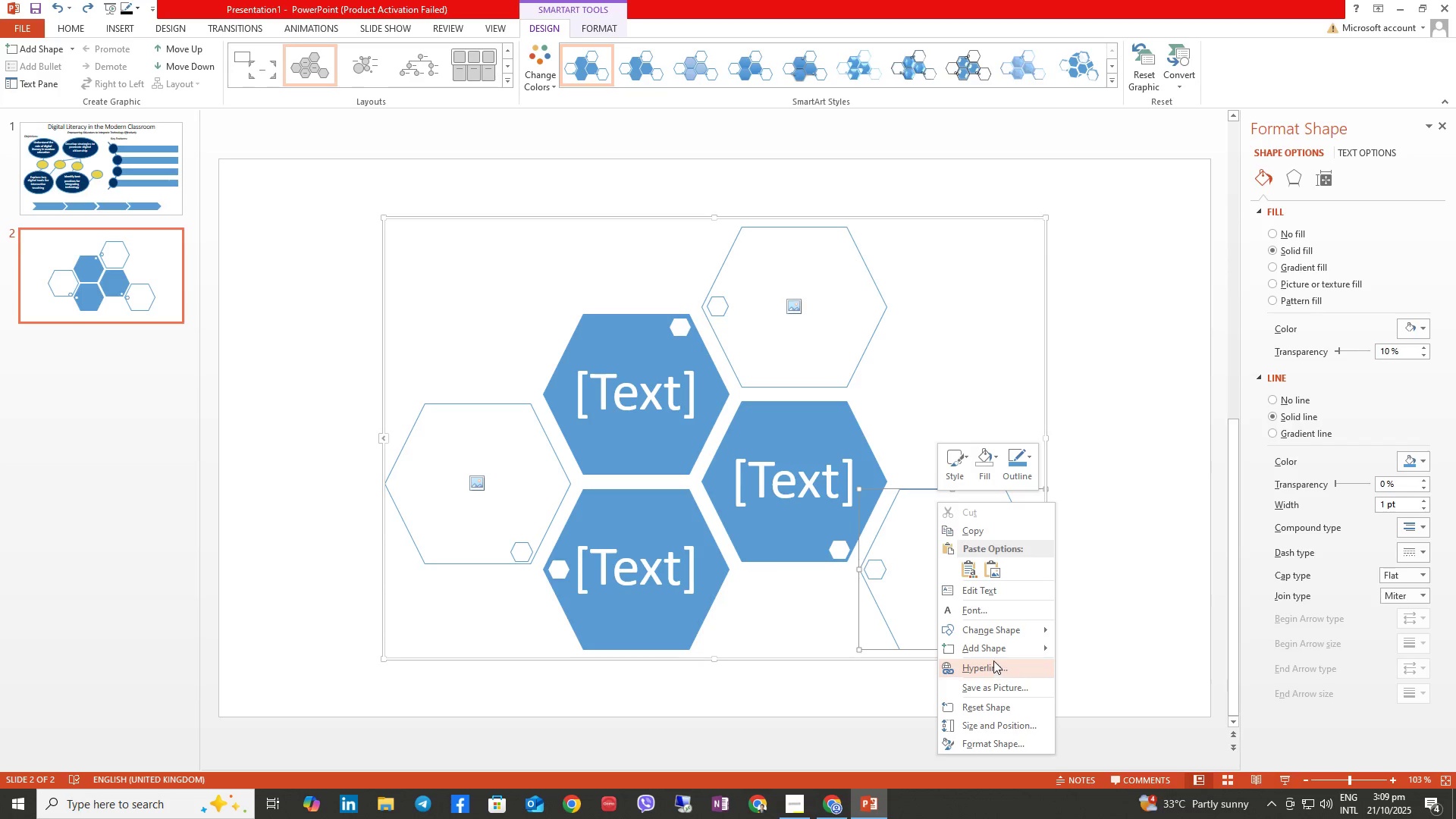 
left_click([987, 652])
 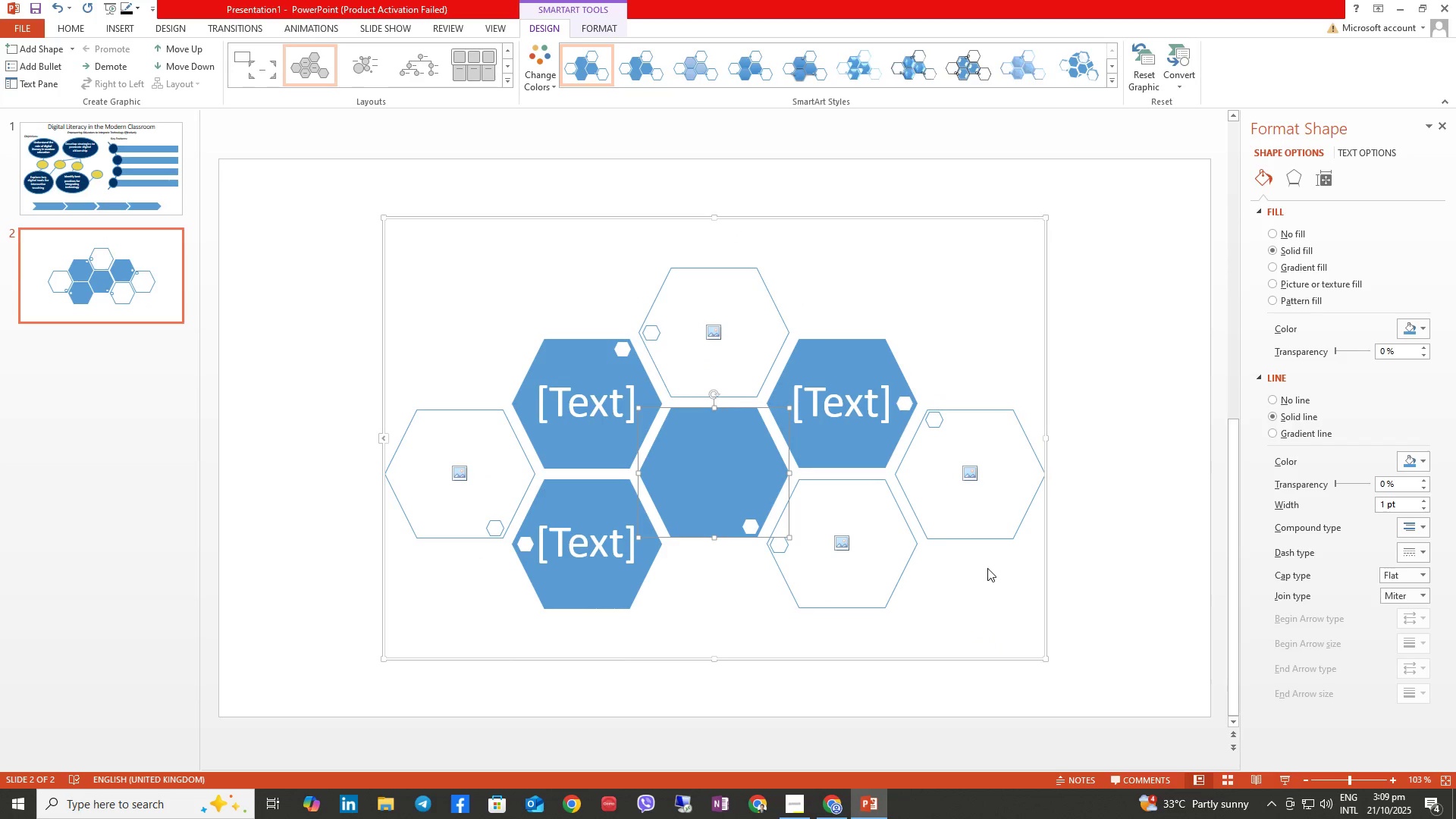 
key(Control+ControlLeft)
 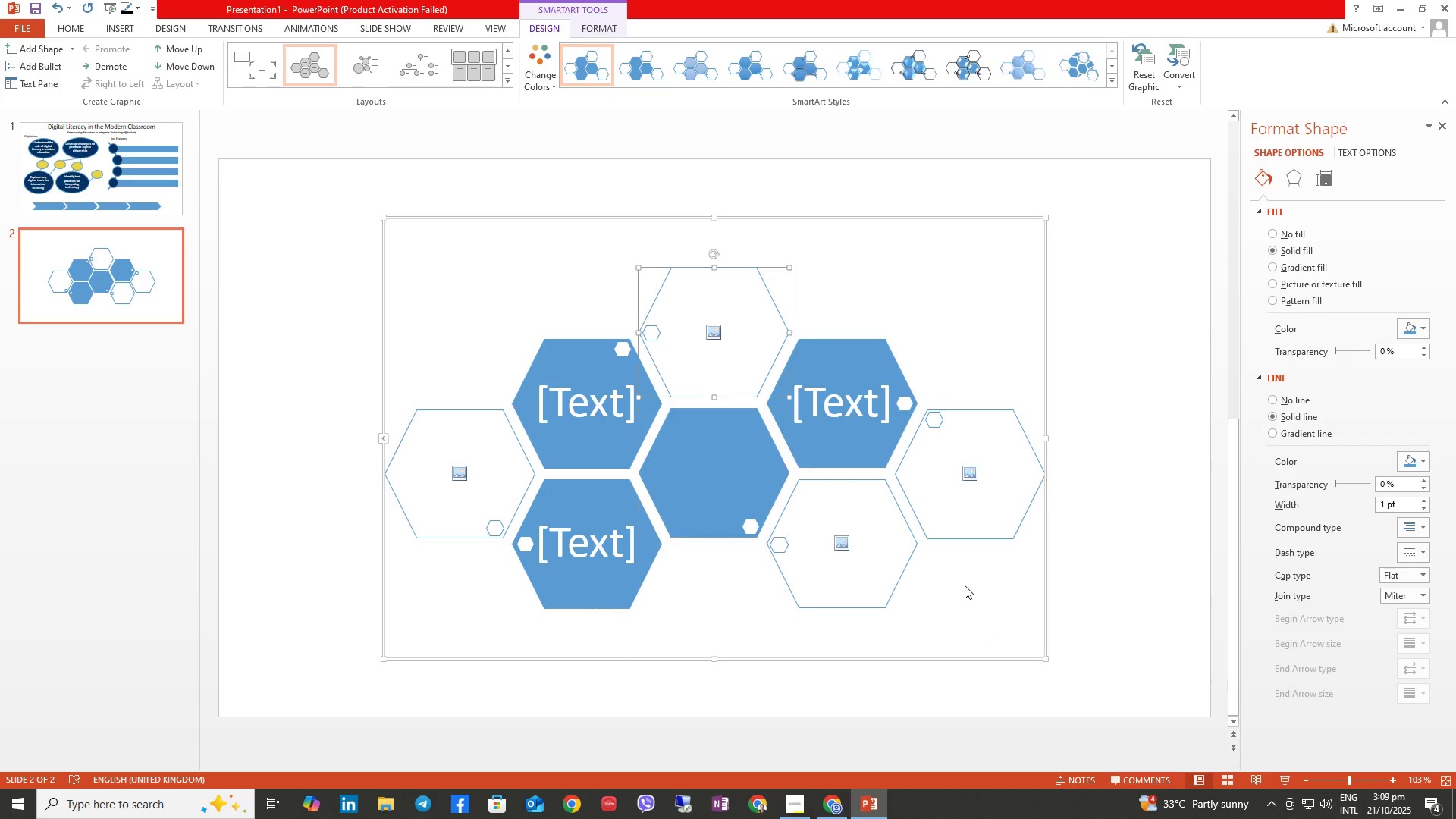 
key(Control+Z)
 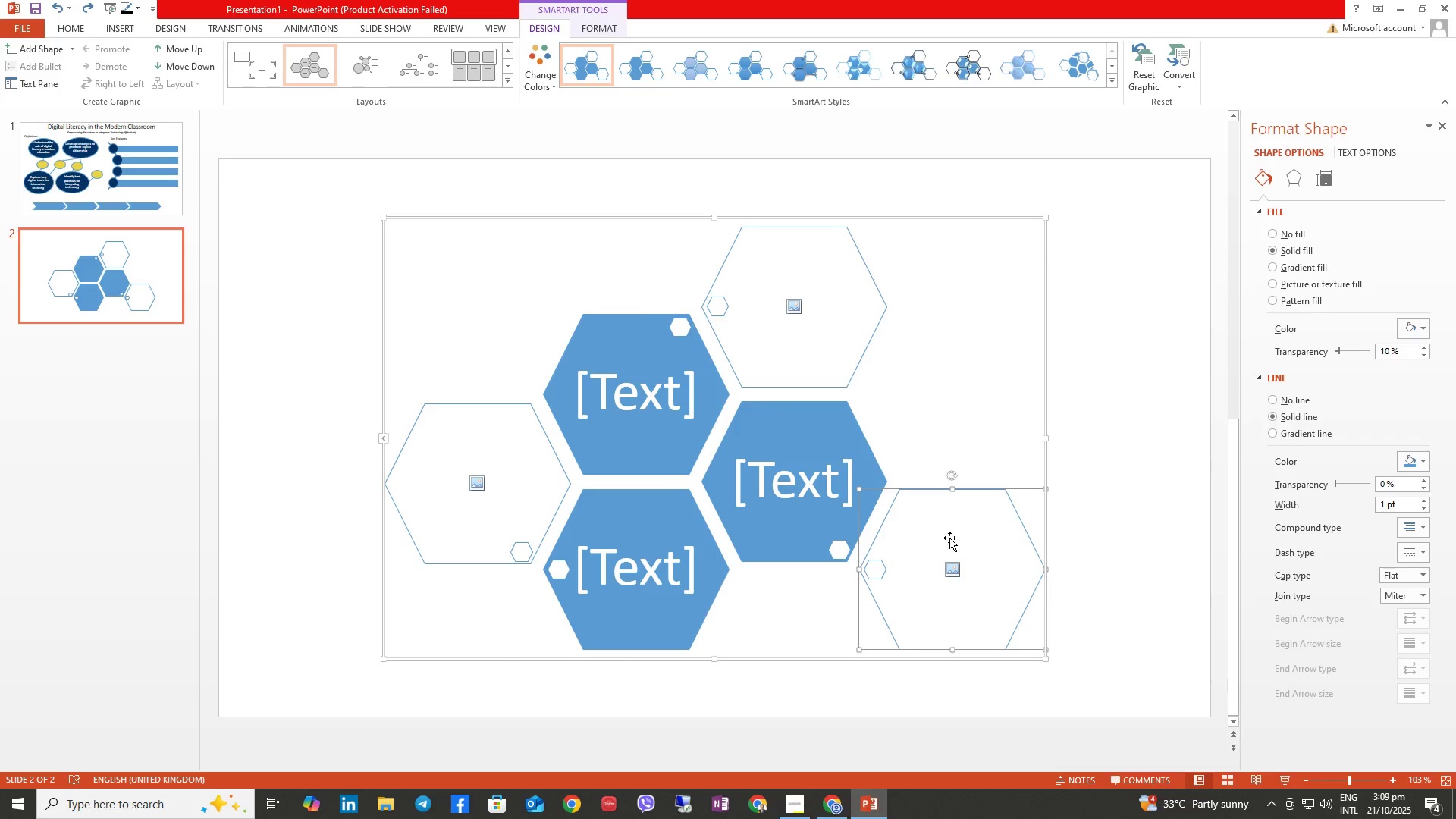 
right_click([949, 538])
 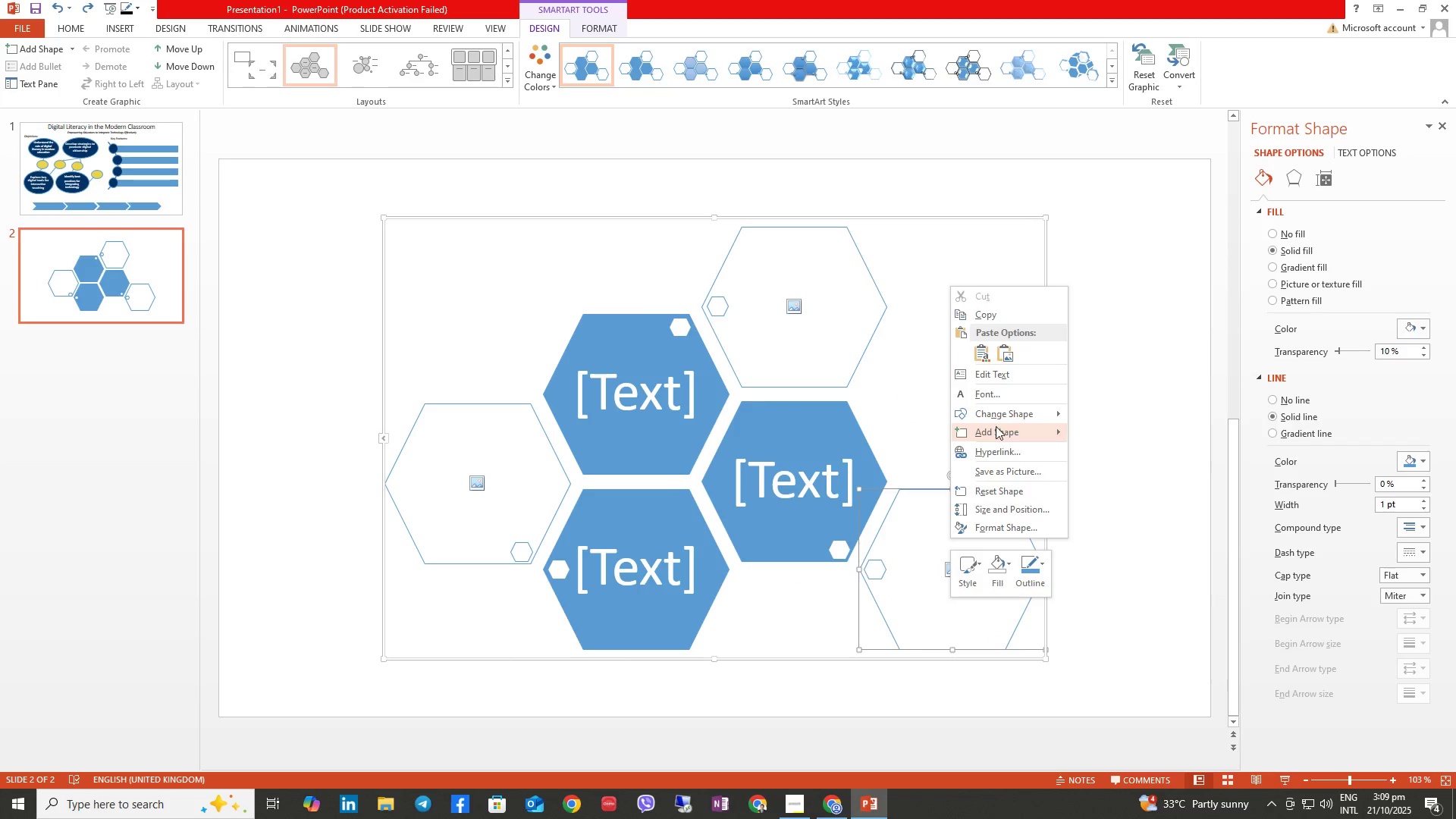 
left_click([996, 425])
 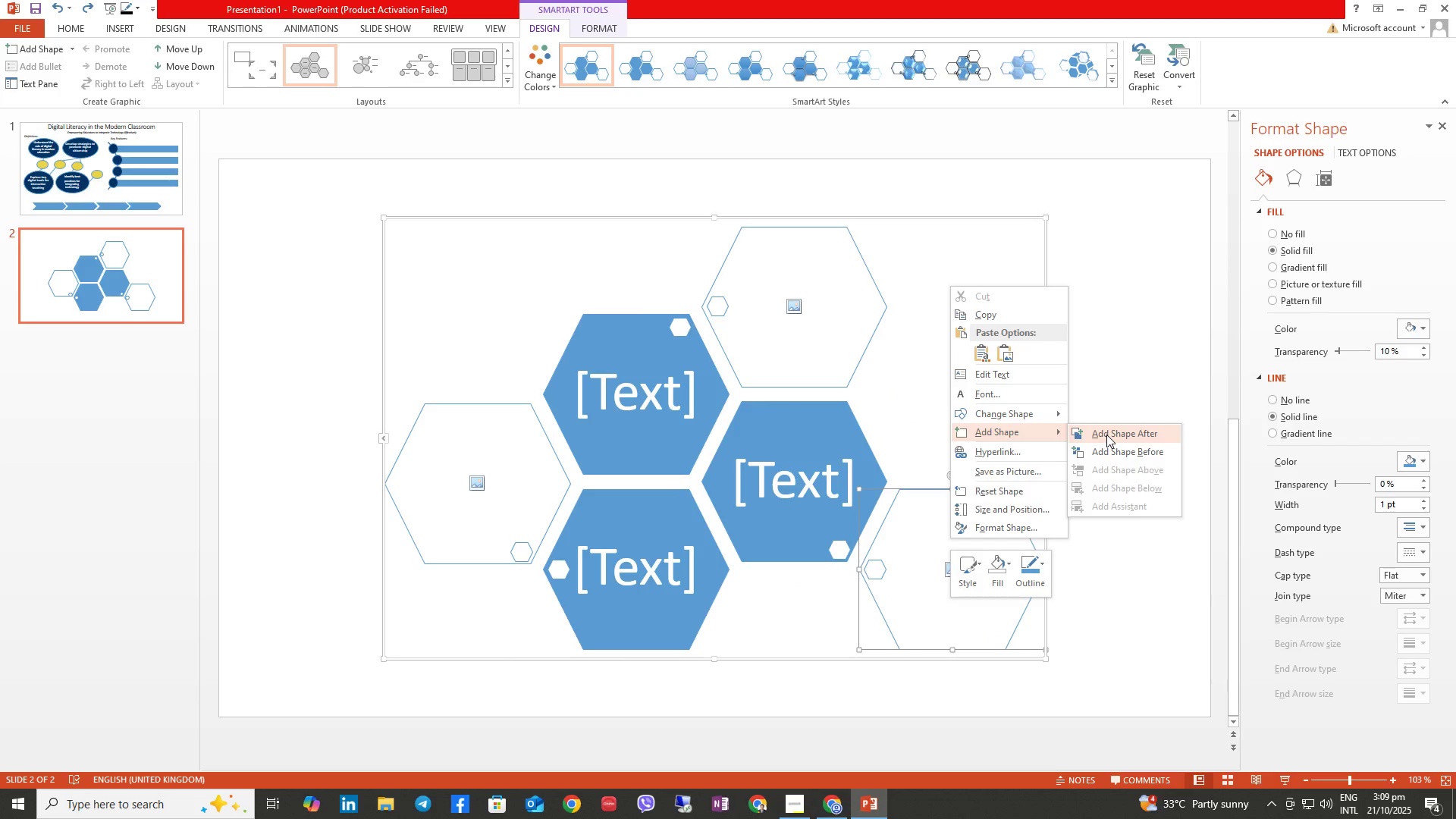 
left_click([1106, 435])
 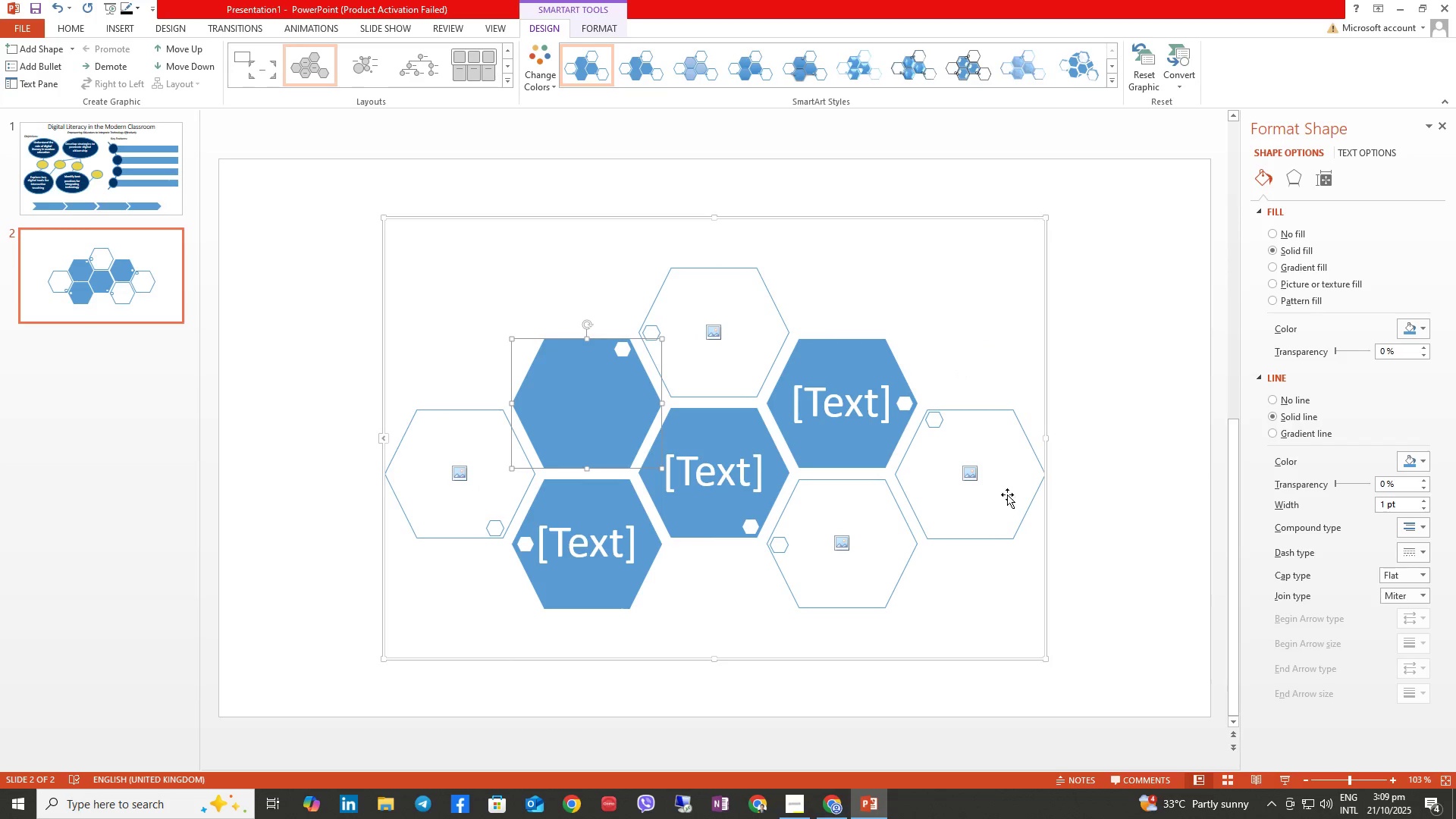 
key(Control+Z)
 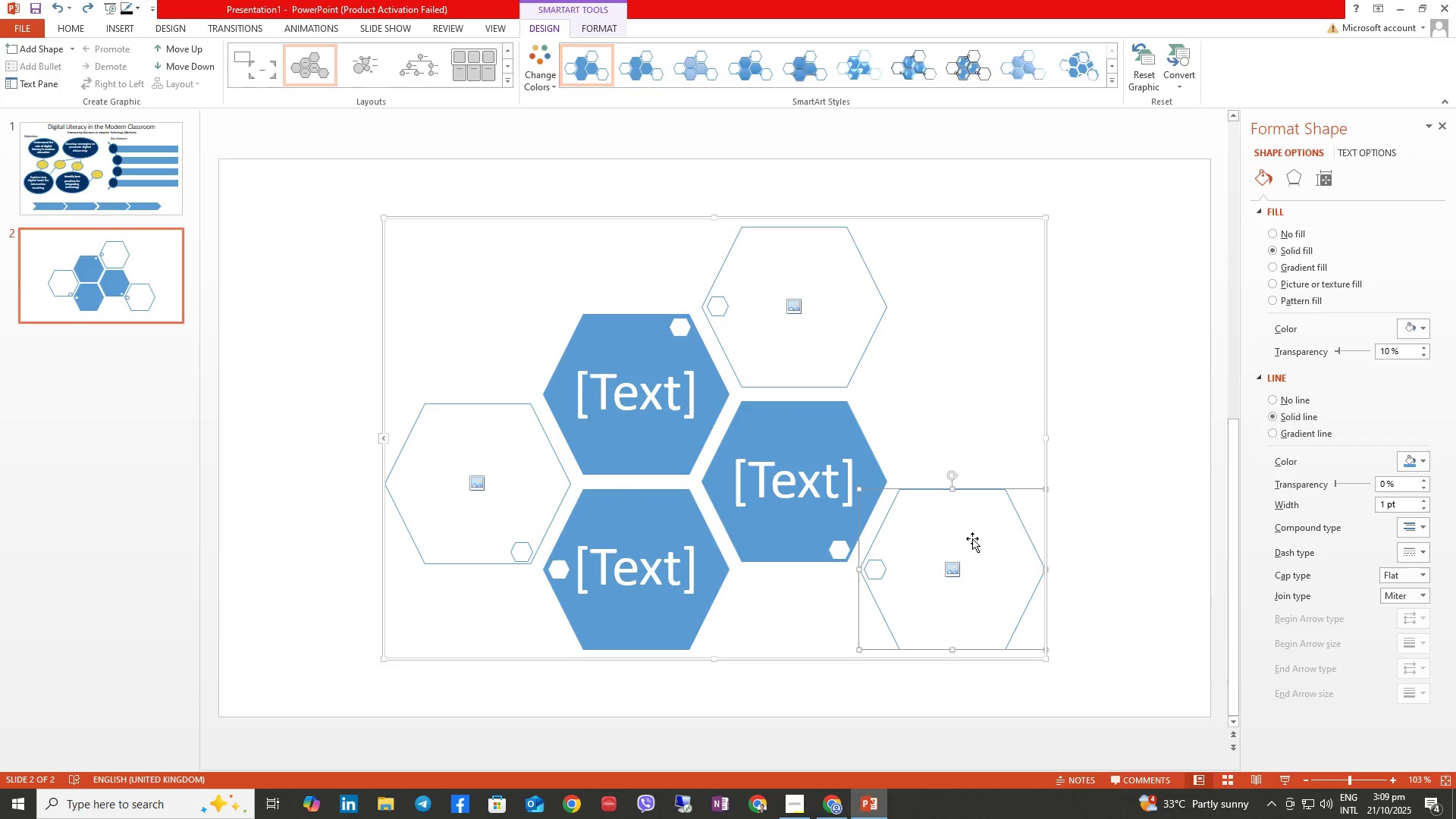 
right_click([971, 538])
 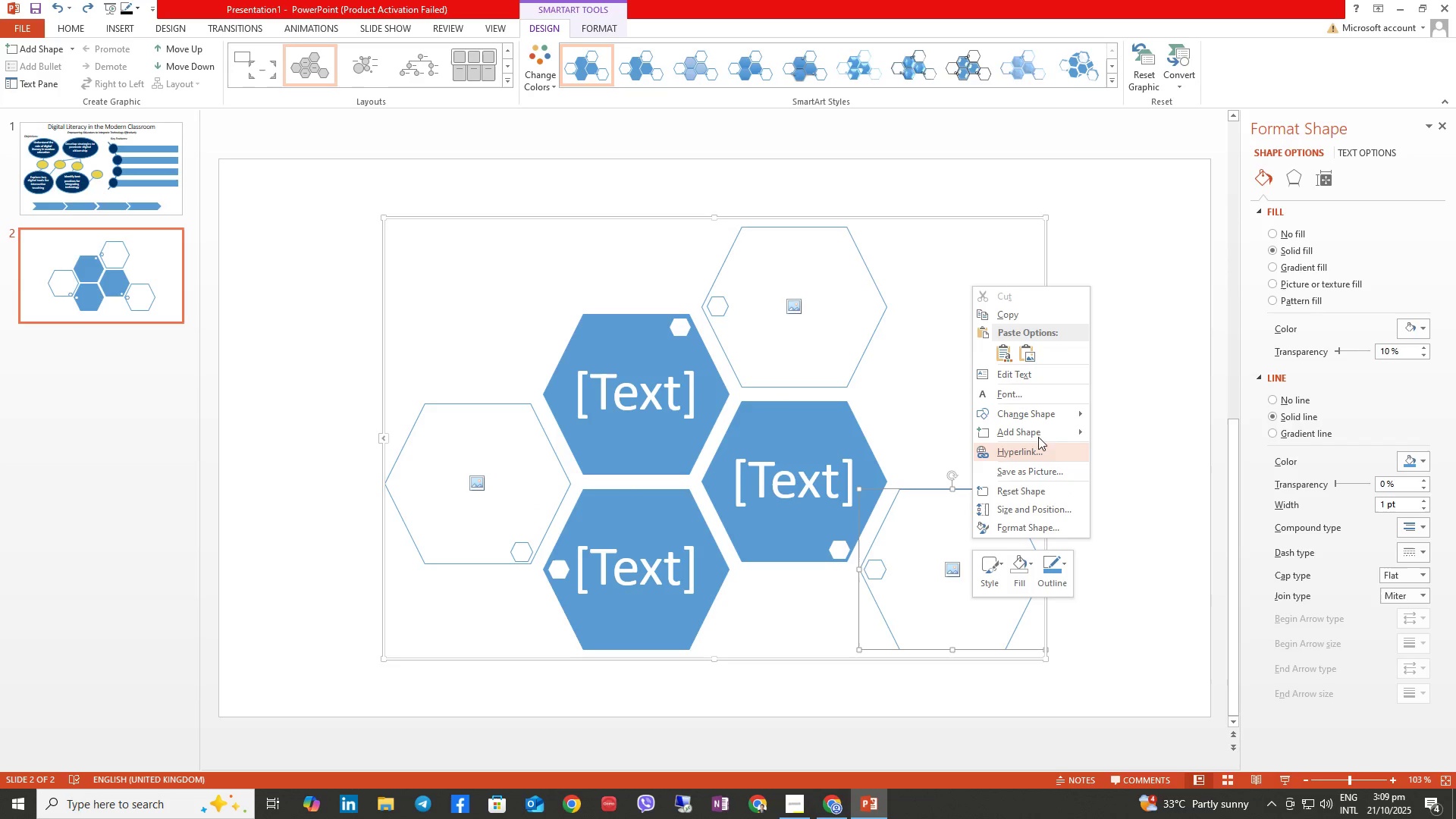 
left_click([1040, 434])
 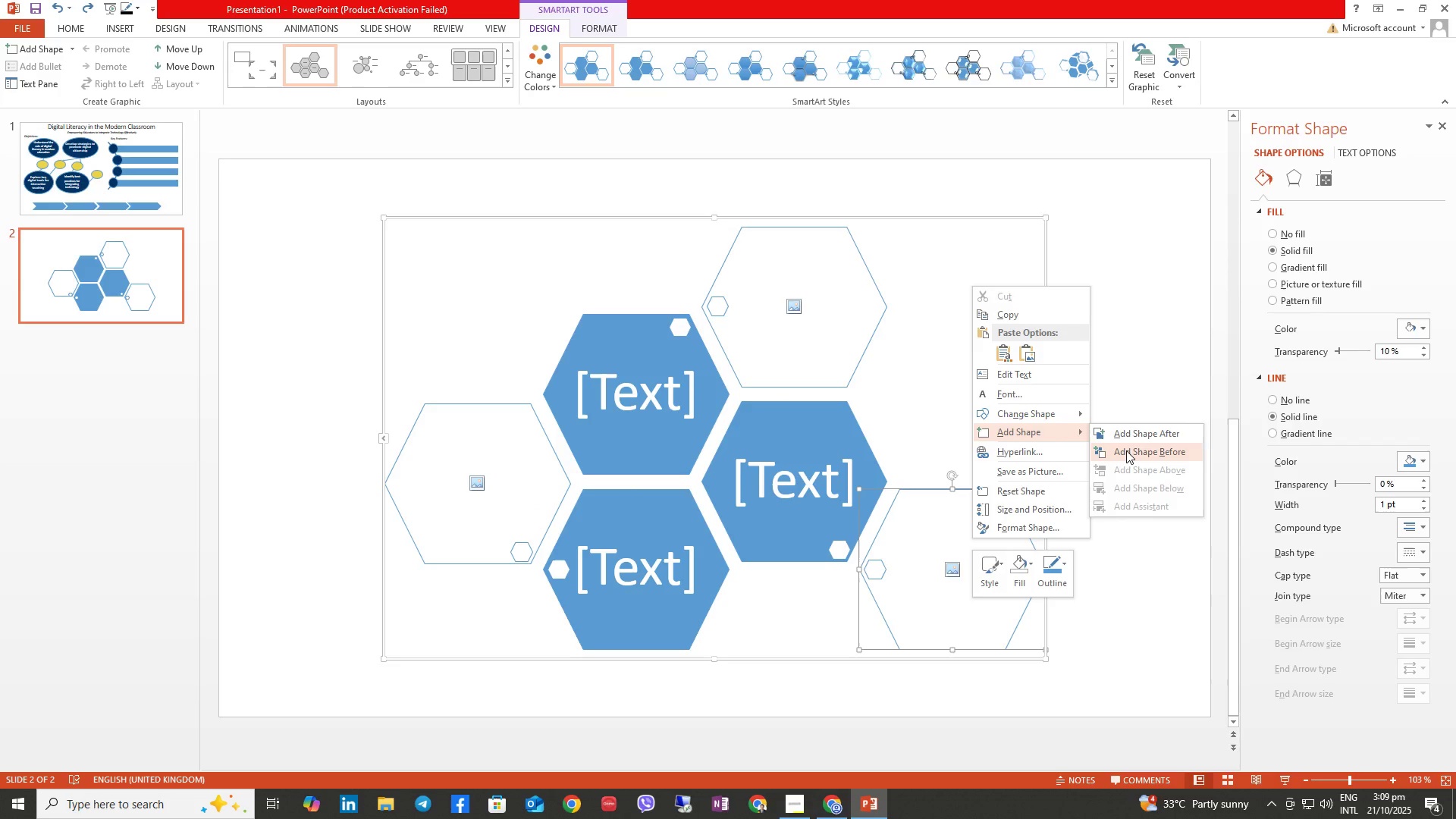 
left_click([1126, 450])
 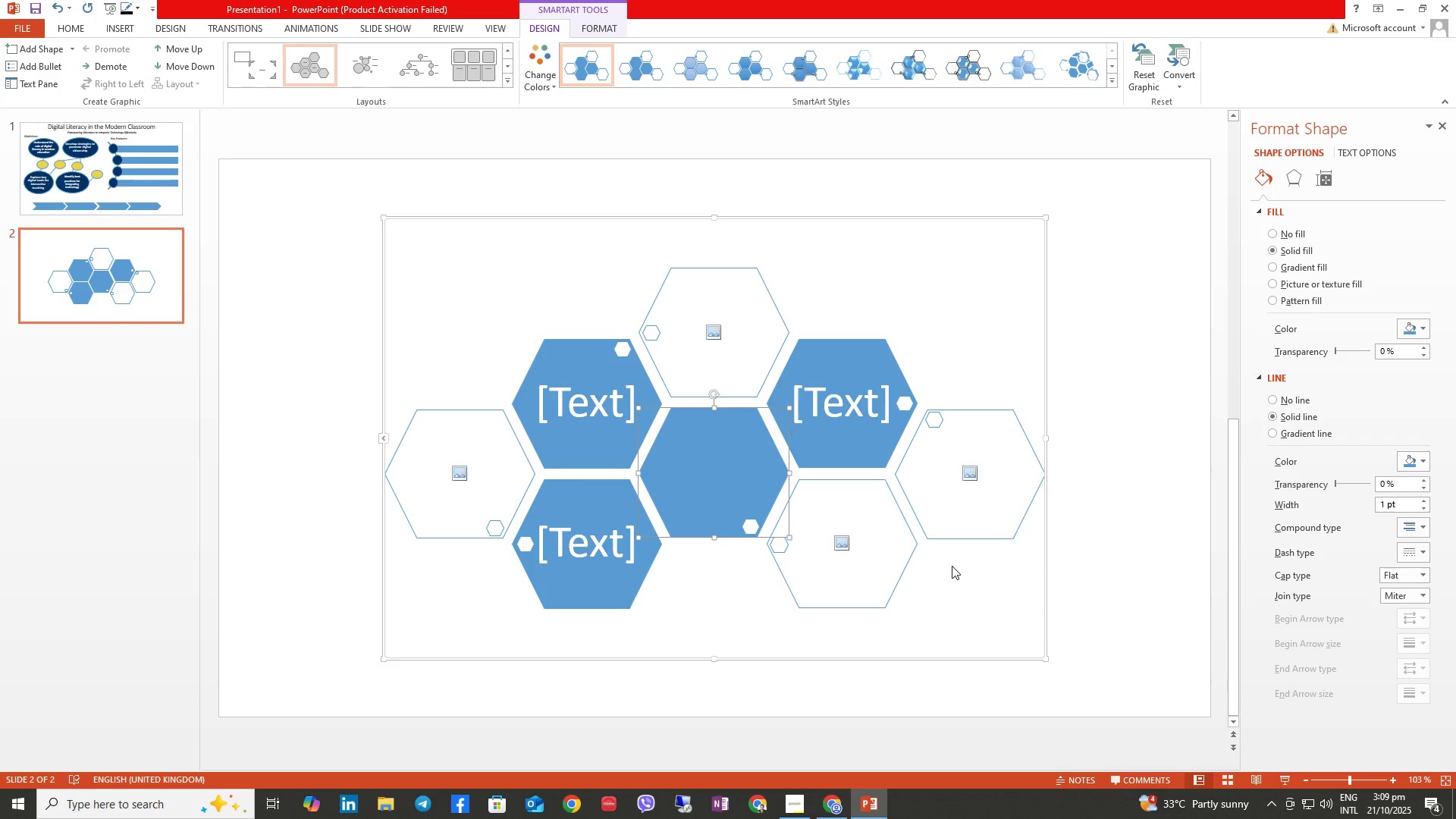 
wait(5.17)
 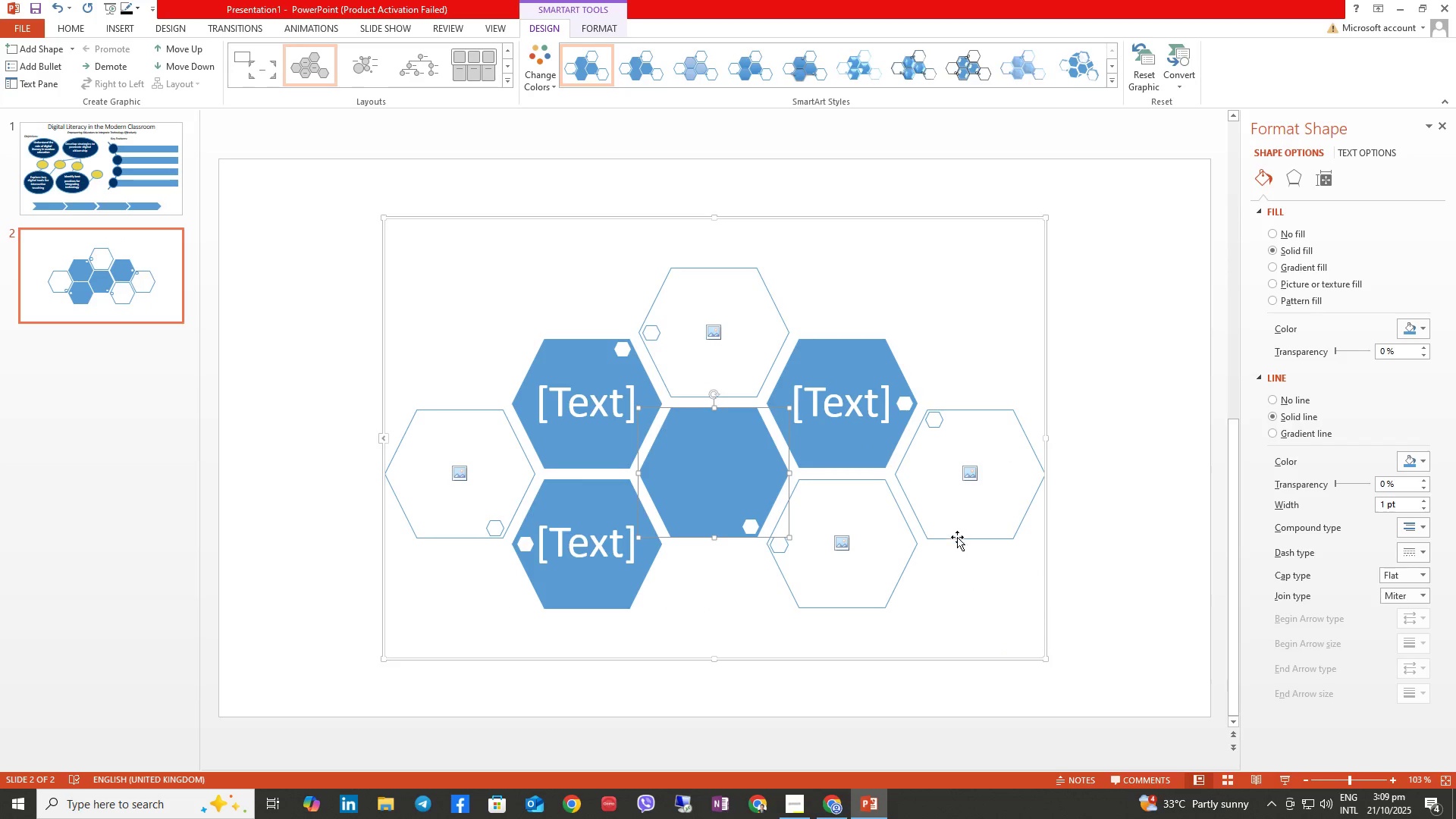 
left_click([786, 541])
 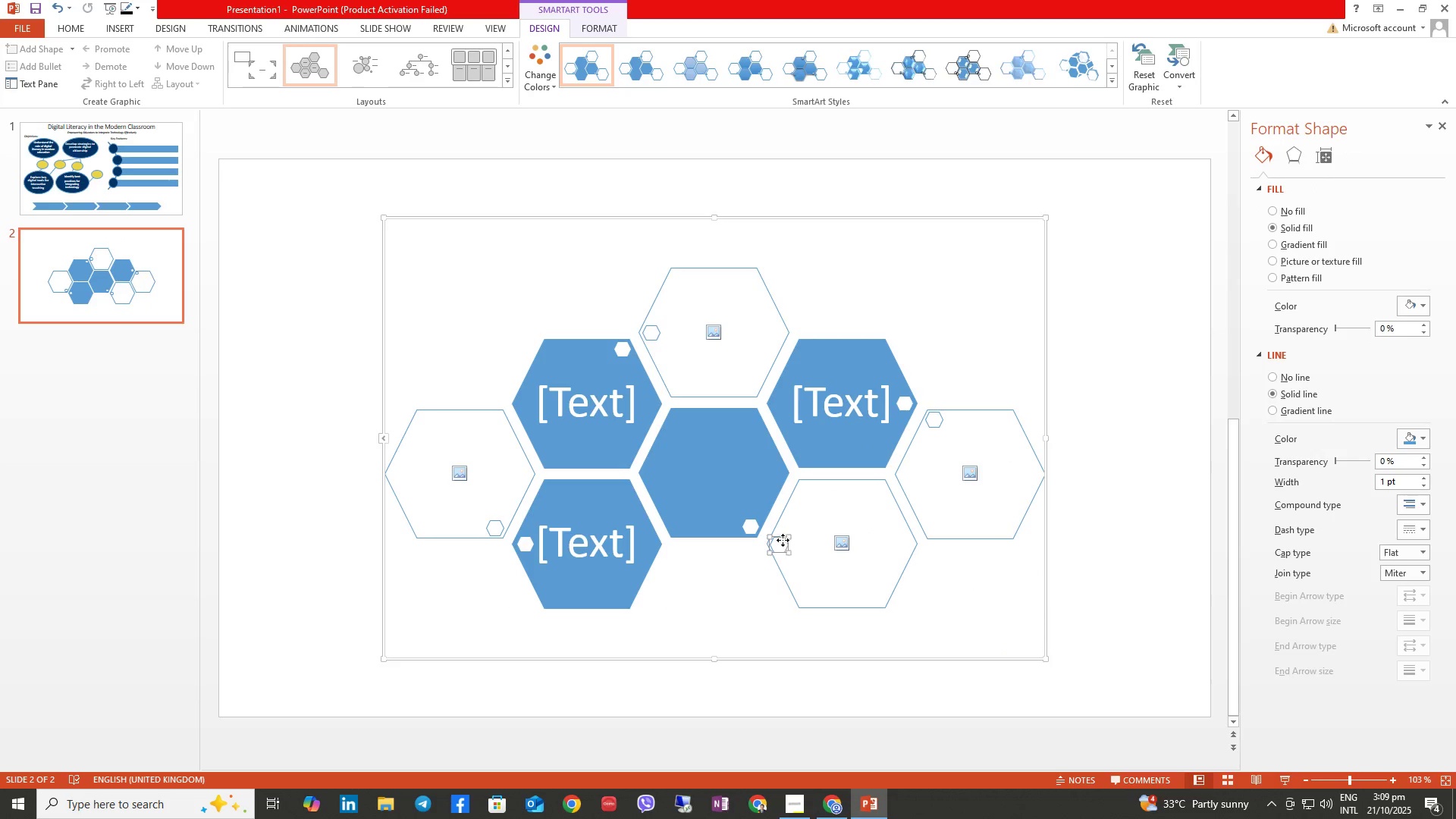 
left_click([783, 540])
 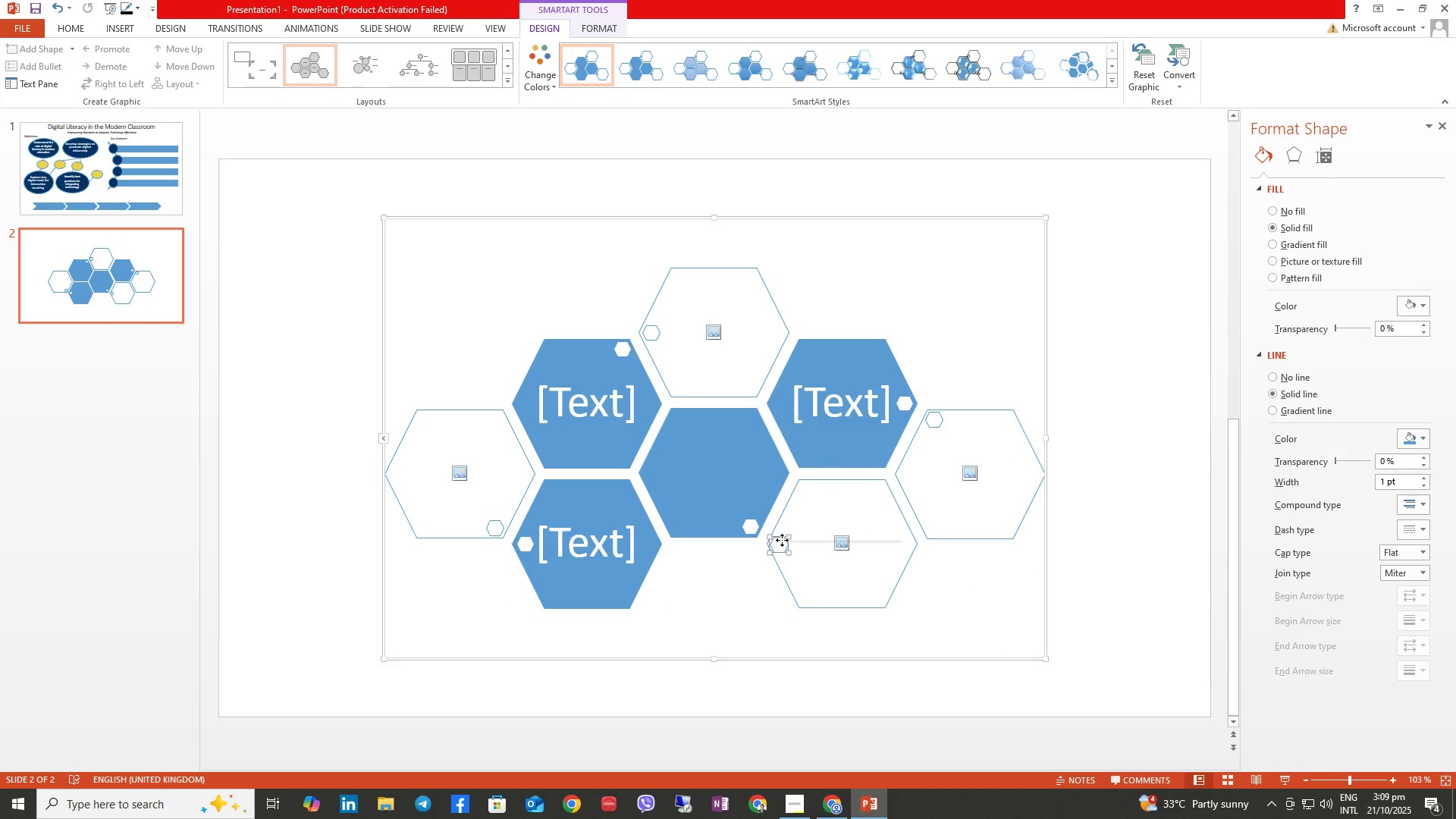 
right_click([782, 540])
 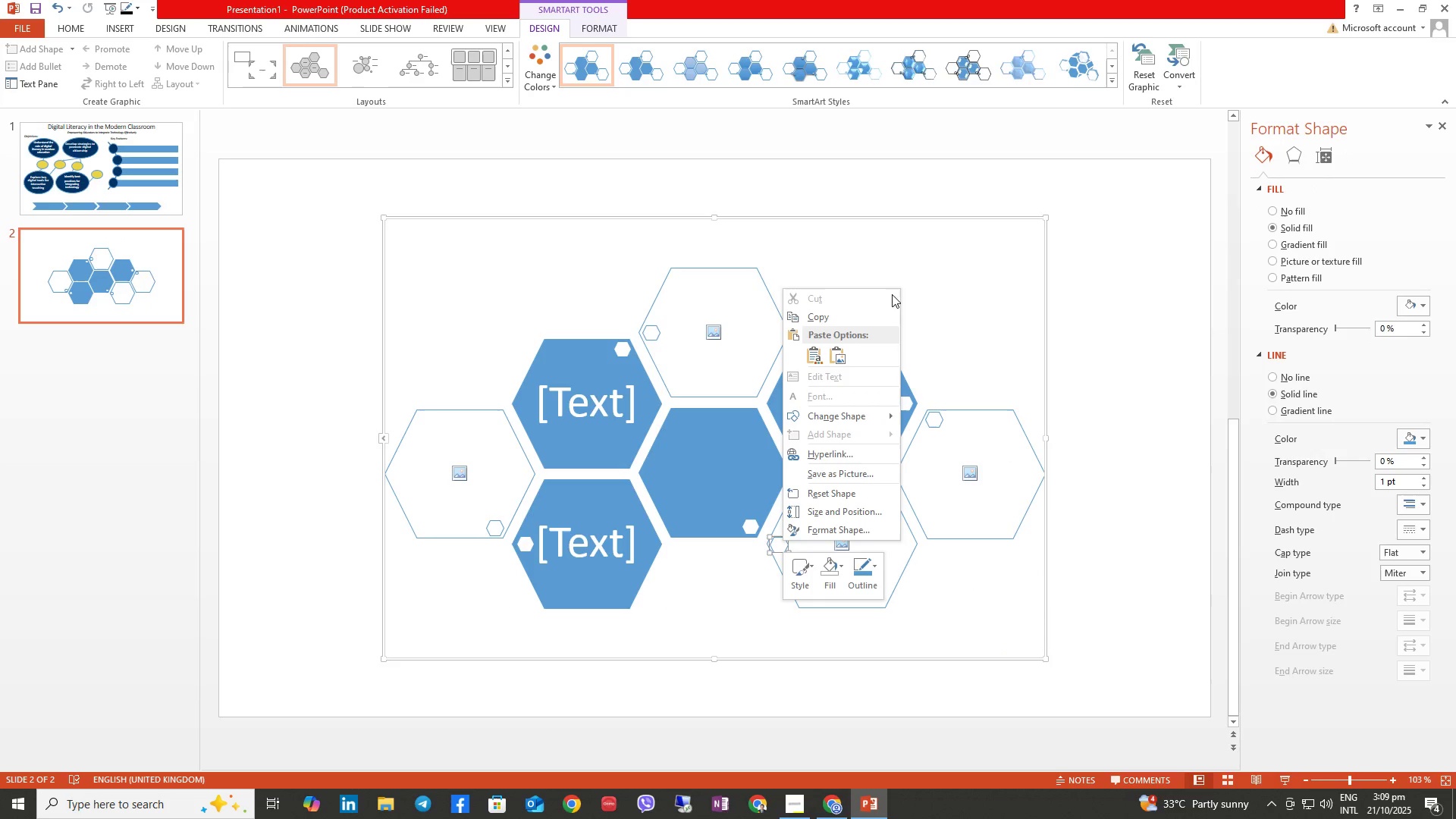 
left_click([979, 297])
 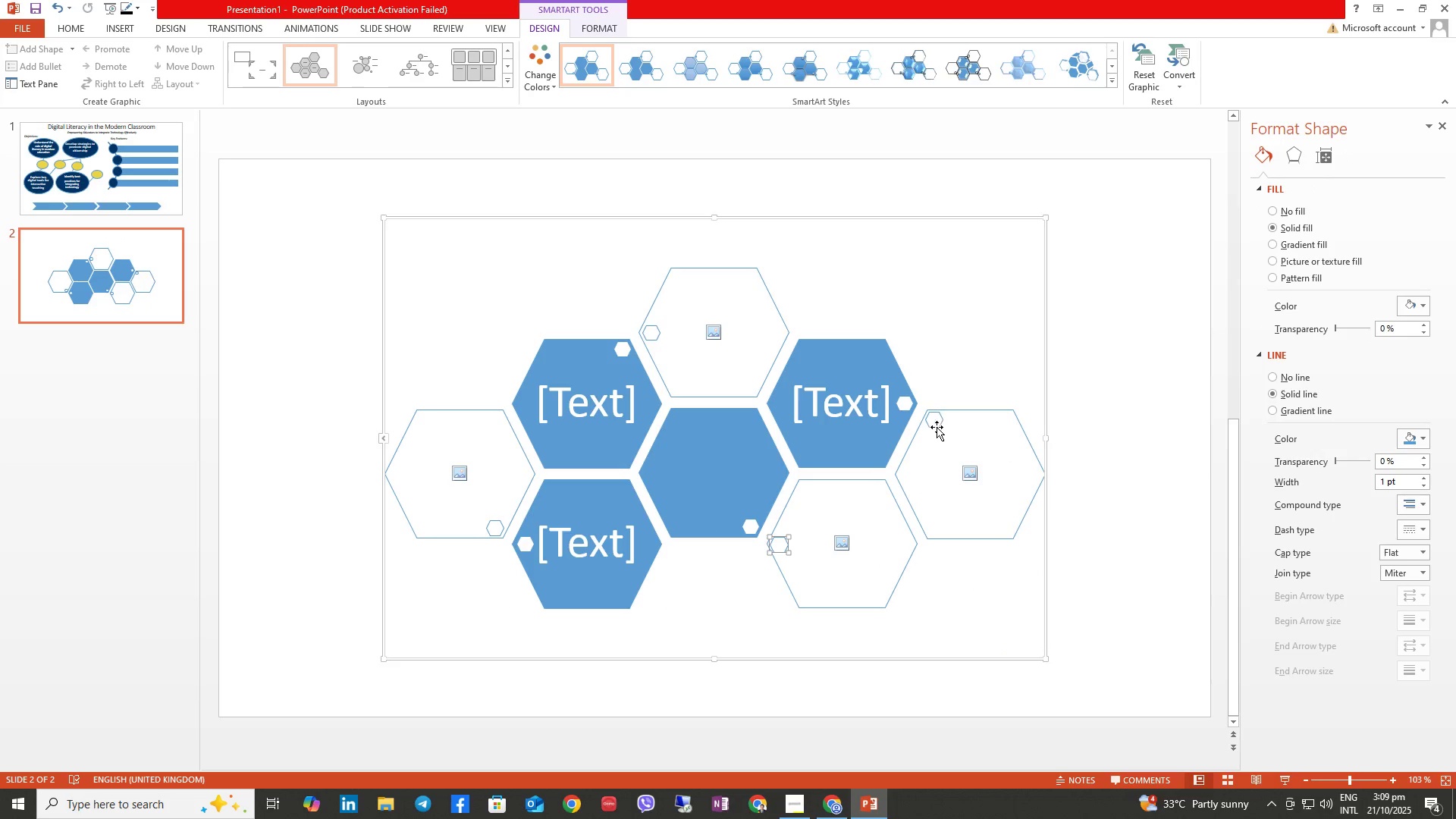 
left_click([934, 424])
 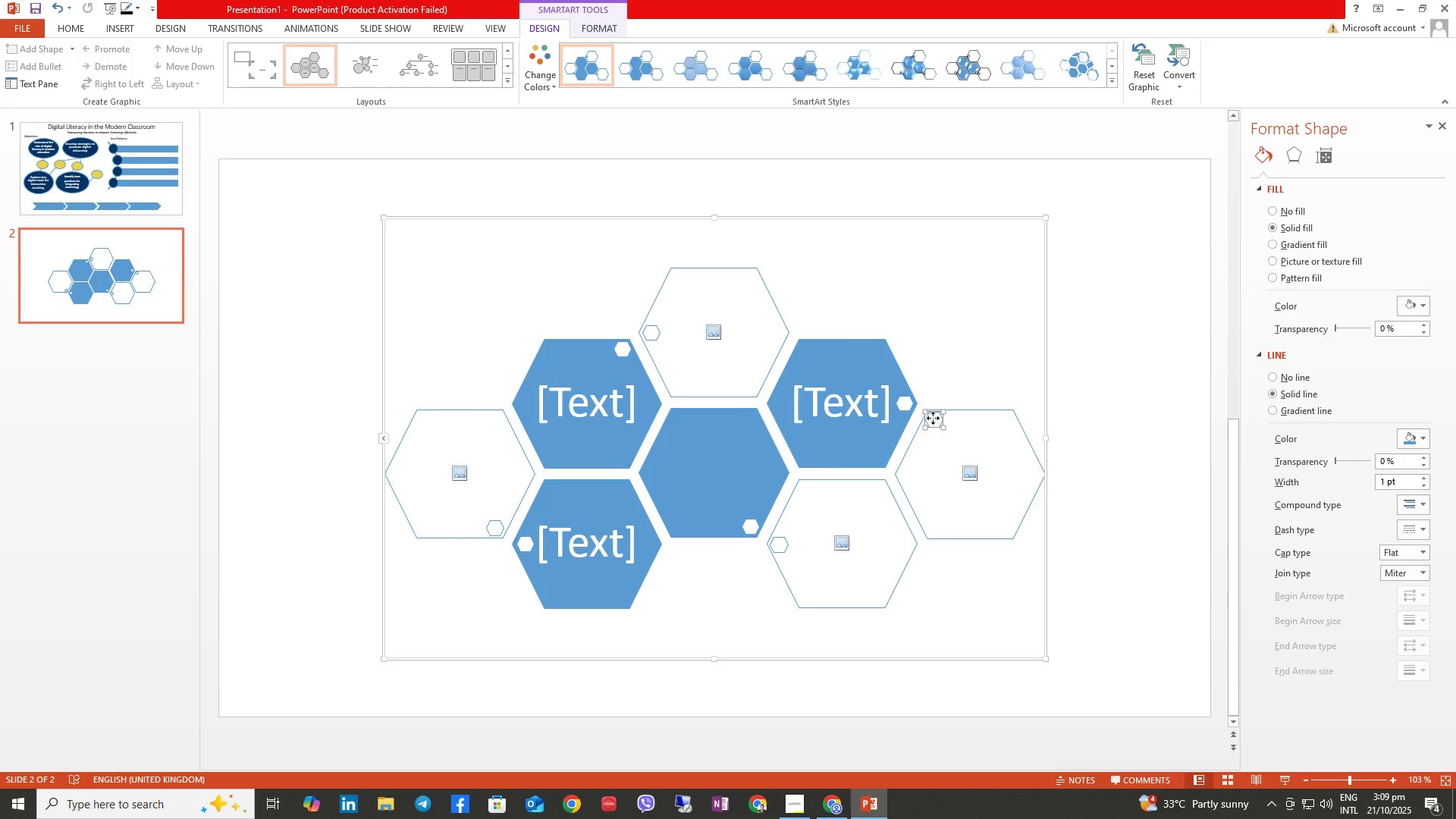 
left_click_drag(start_coordinate=[933, 418], to_coordinate=[949, 357])
 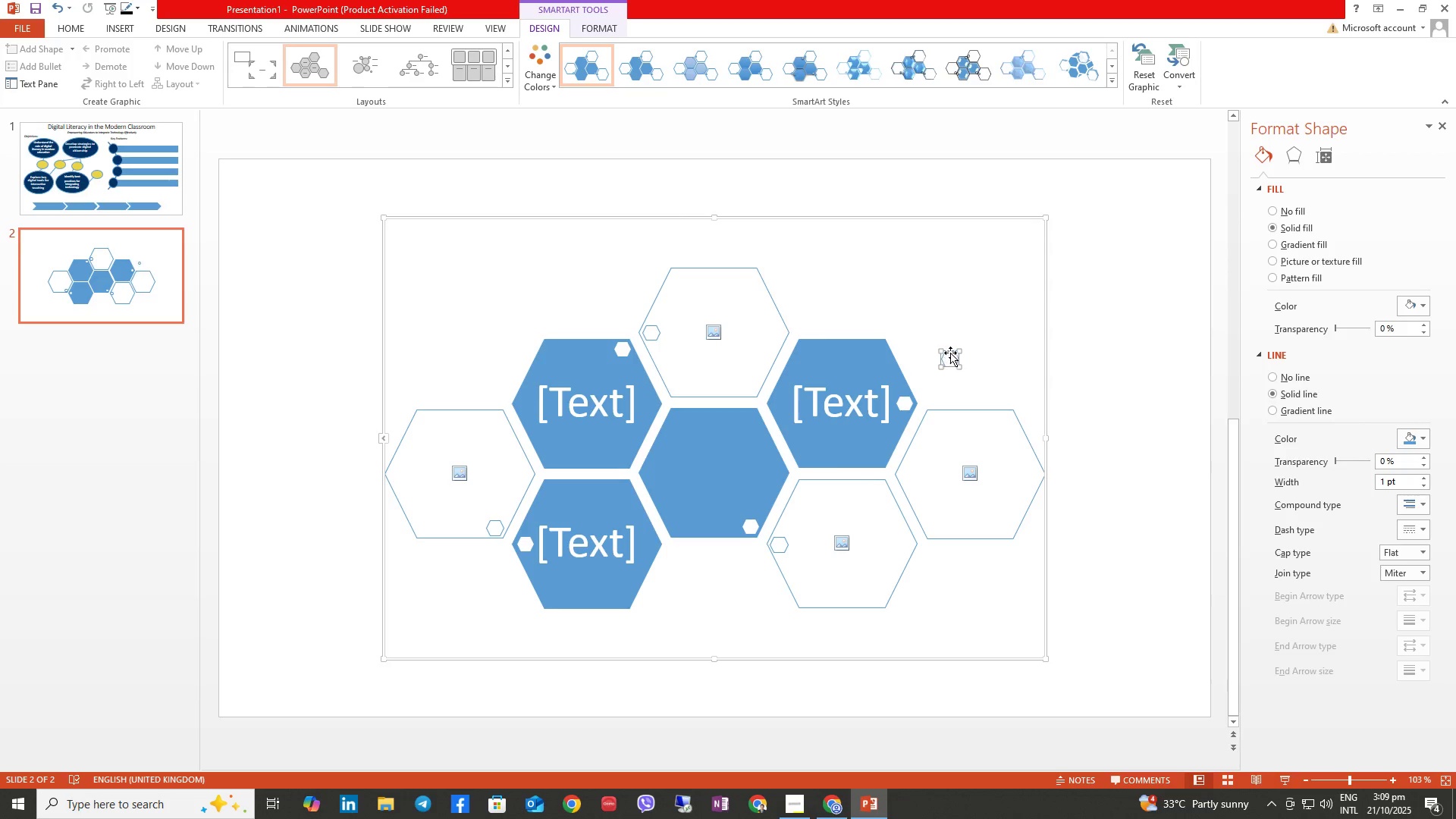 
right_click([950, 353])
 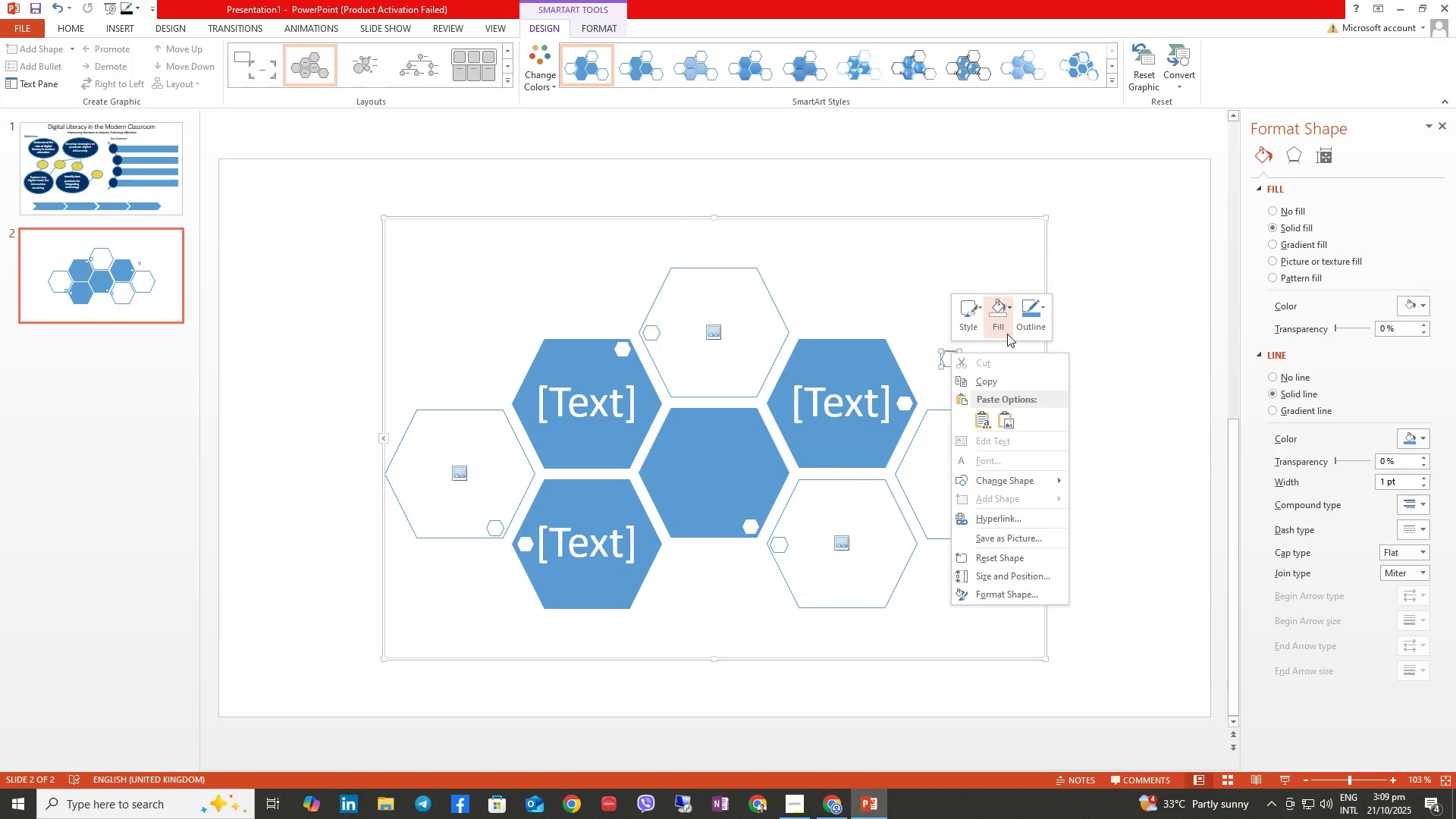 
left_click([1008, 342])
 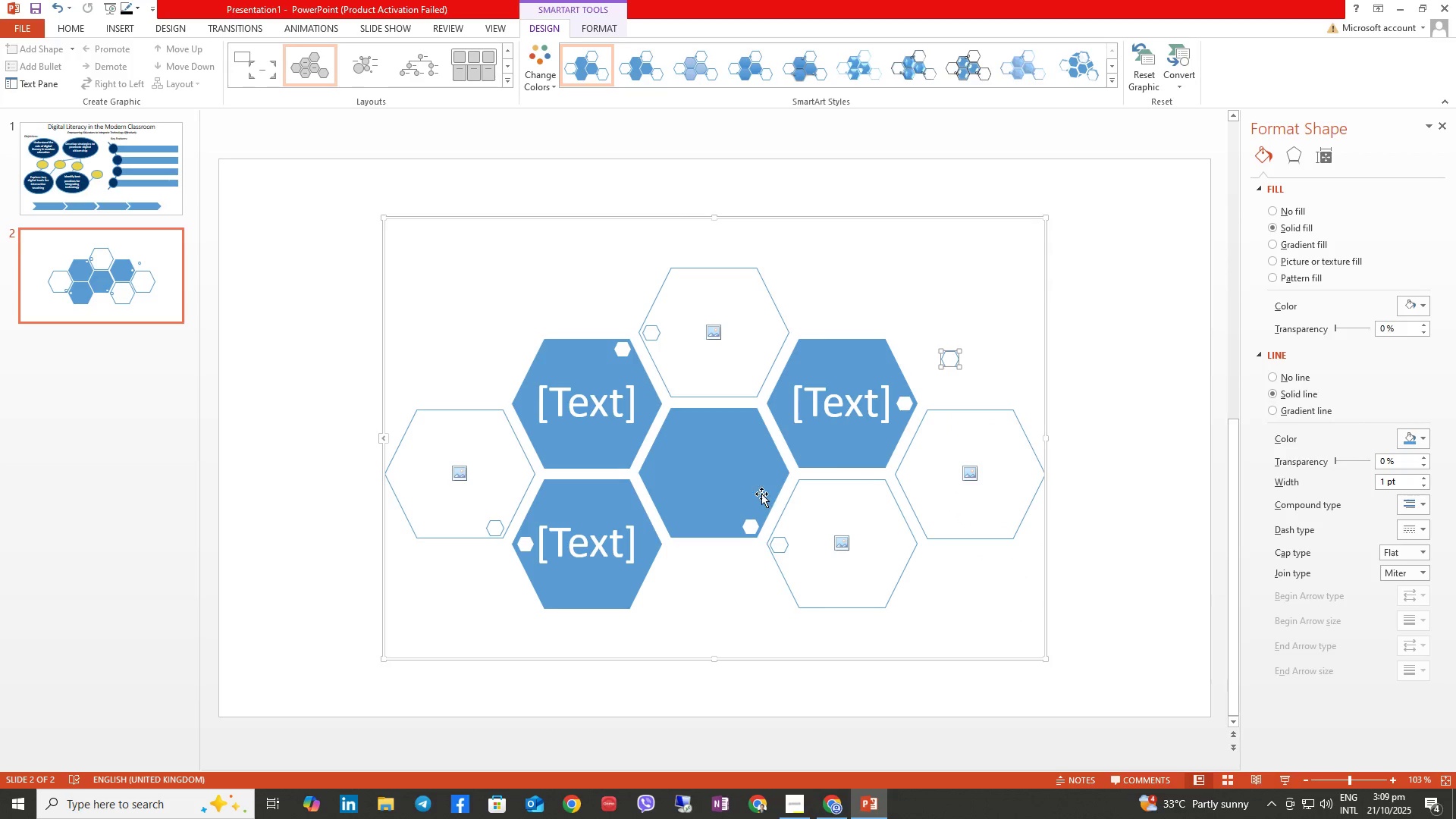 
left_click([783, 543])
 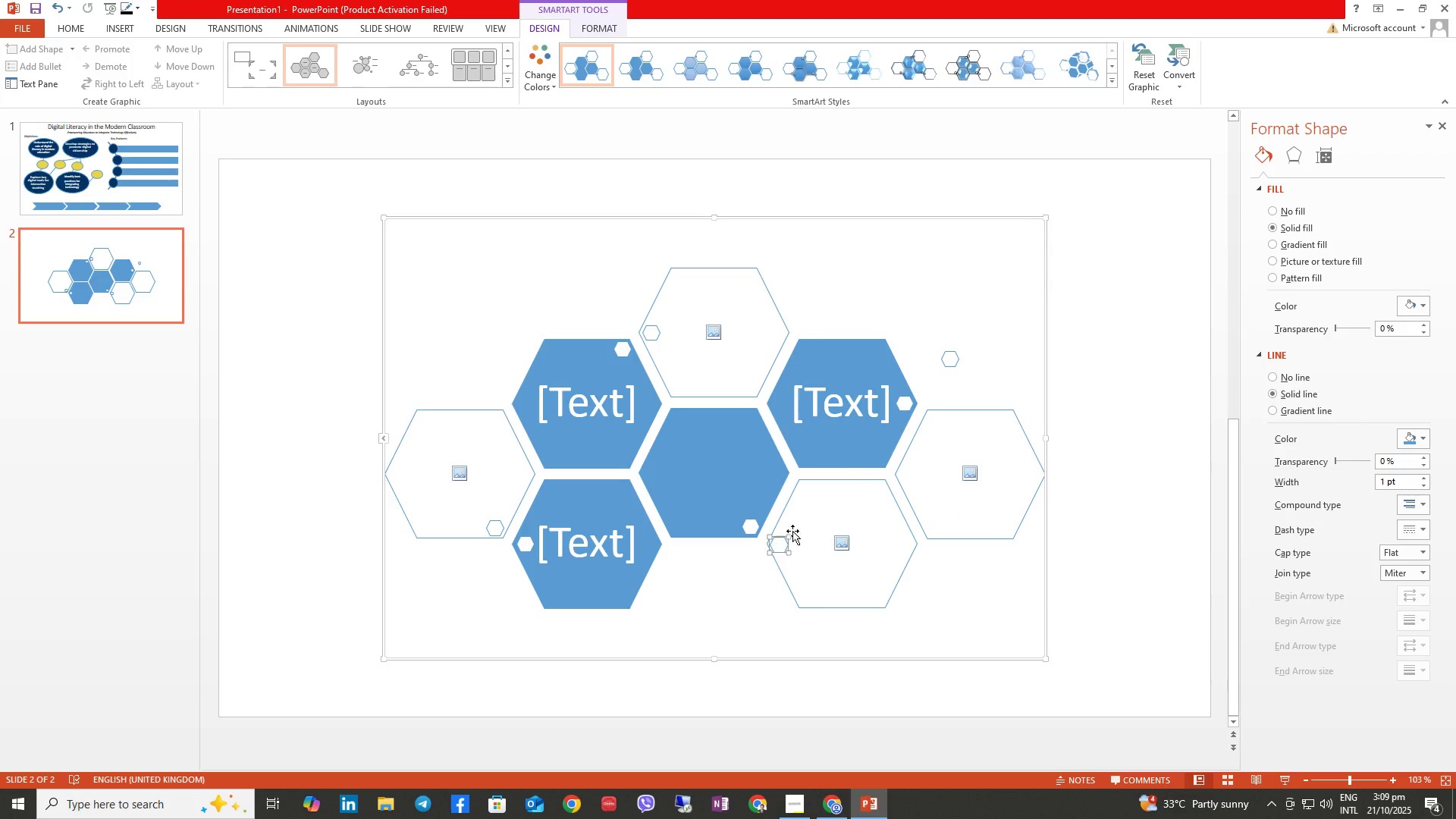 
left_click_drag(start_coordinate=[782, 543], to_coordinate=[902, 342])
 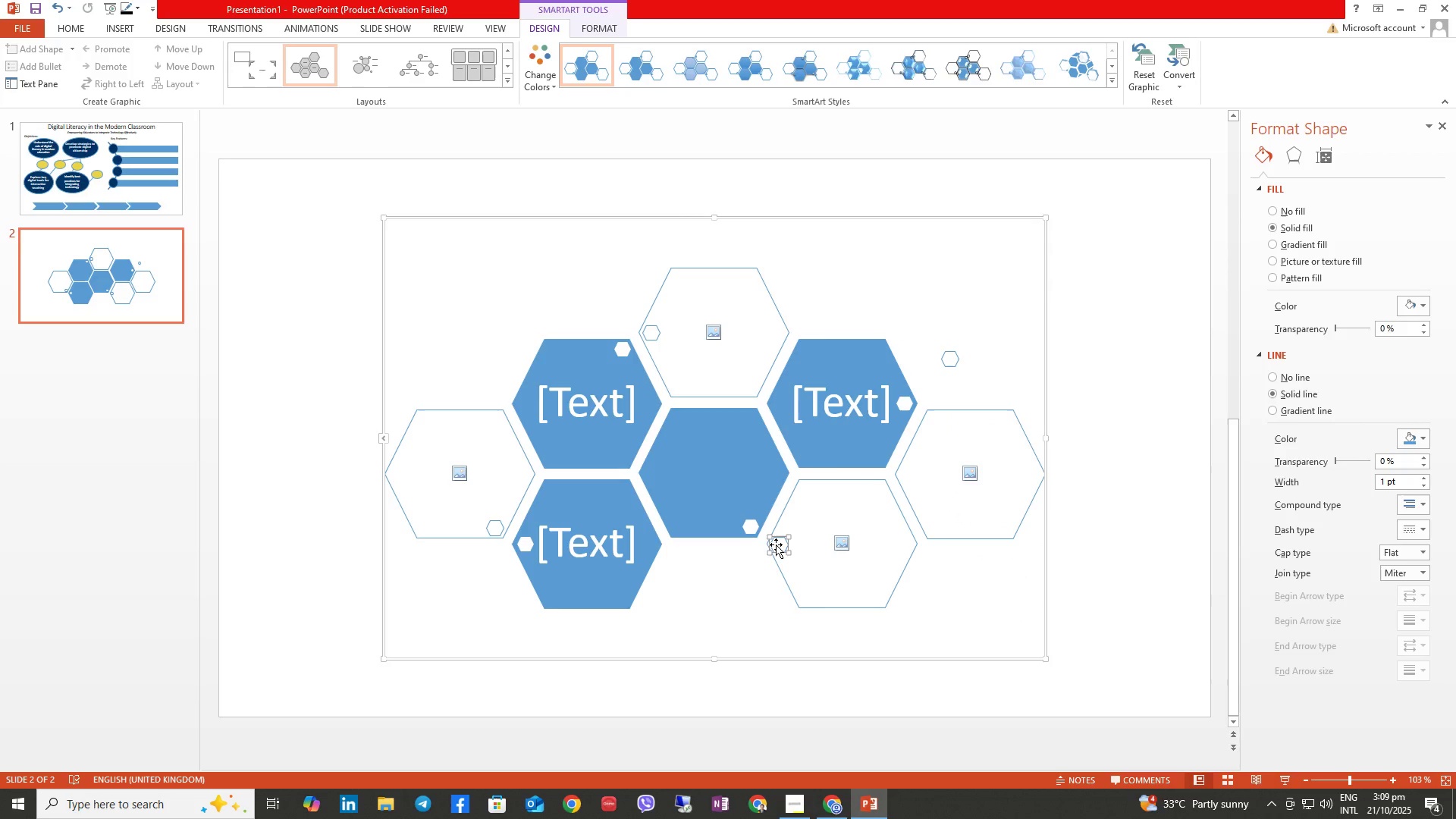 
left_click_drag(start_coordinate=[776, 544], to_coordinate=[929, 329])
 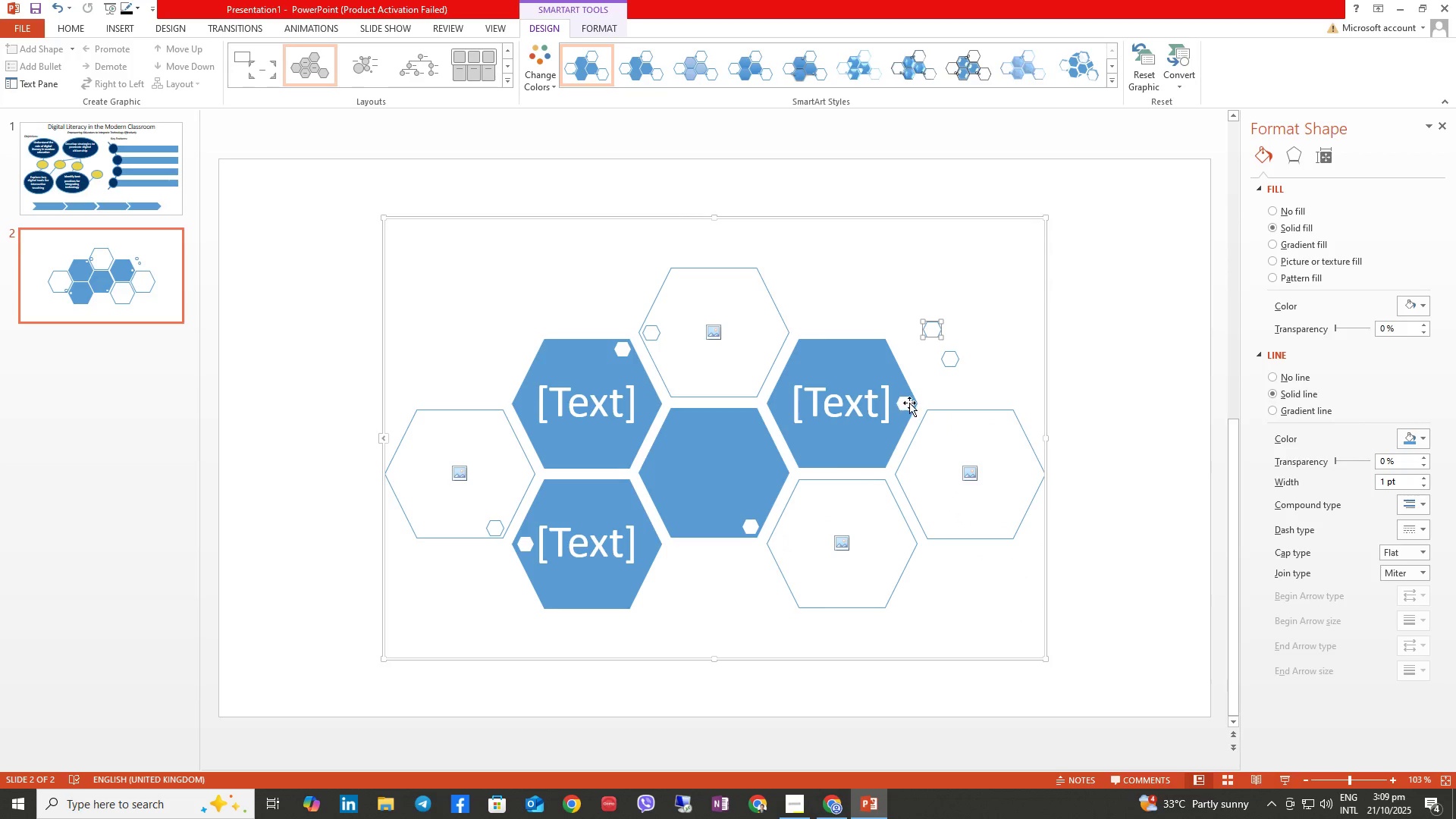 
left_click([909, 403])
 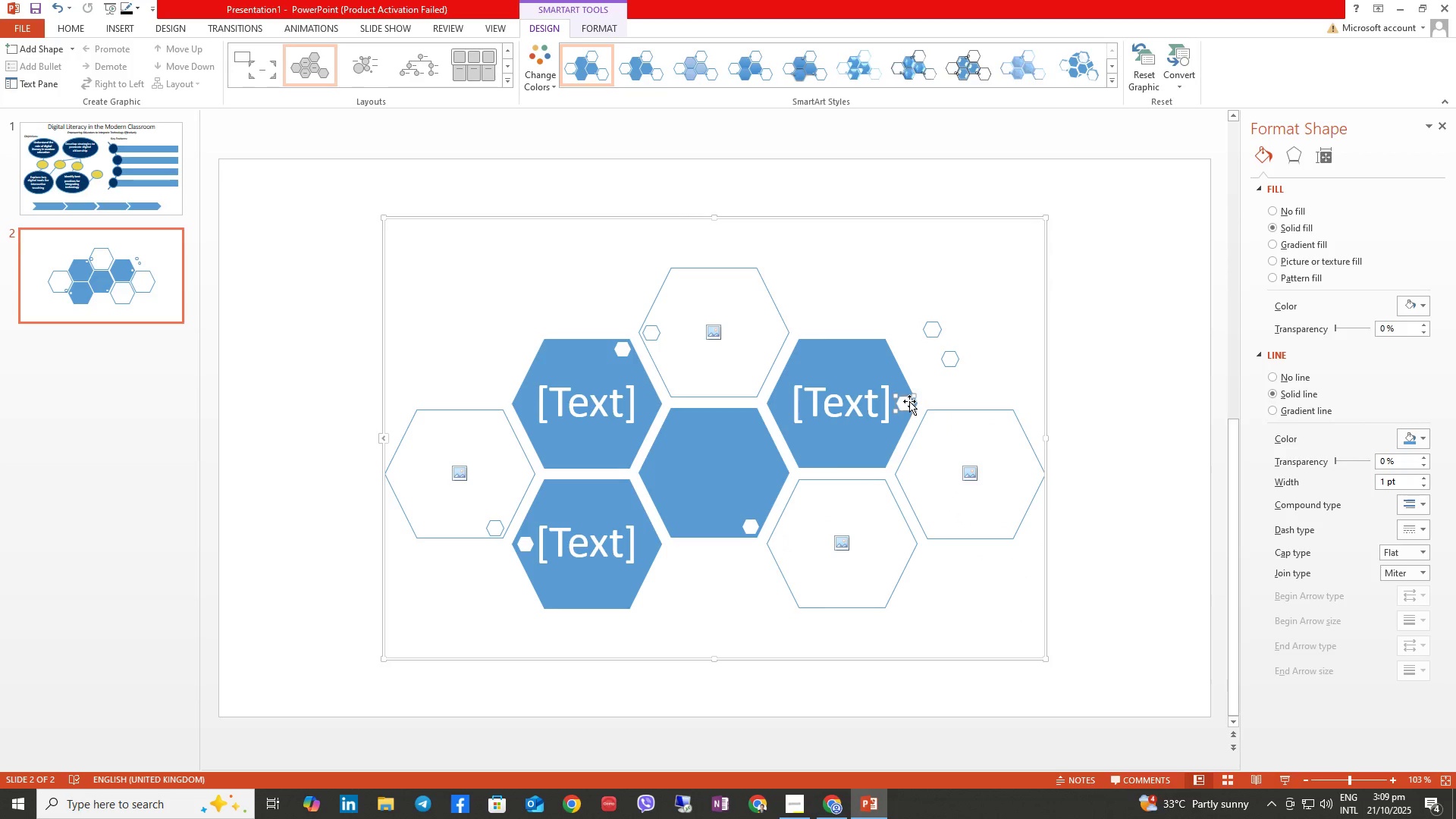 
left_click_drag(start_coordinate=[909, 401], to_coordinate=[943, 389])
 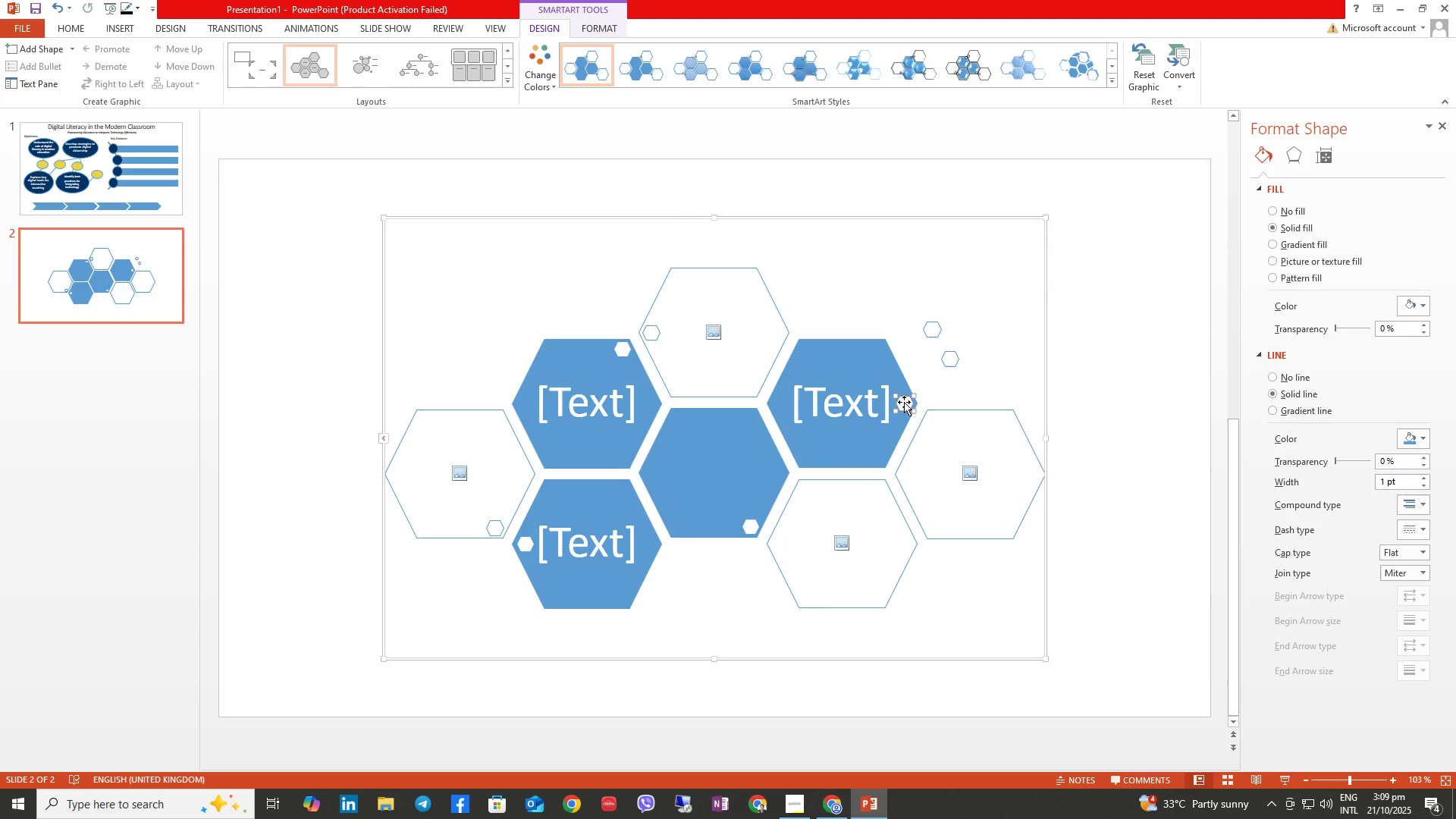 
left_click_drag(start_coordinate=[904, 402], to_coordinate=[959, 384])
 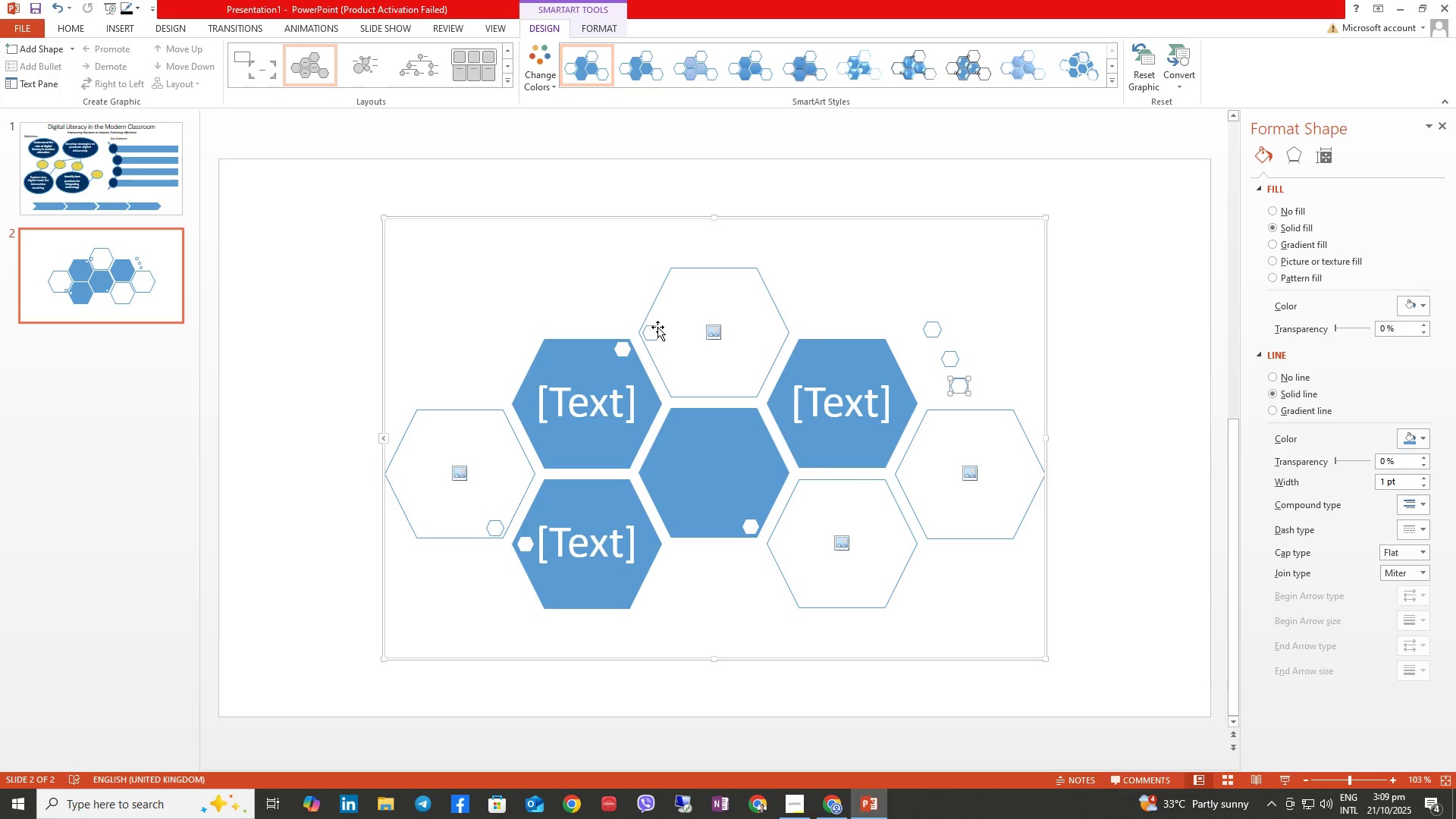 
left_click([656, 328])
 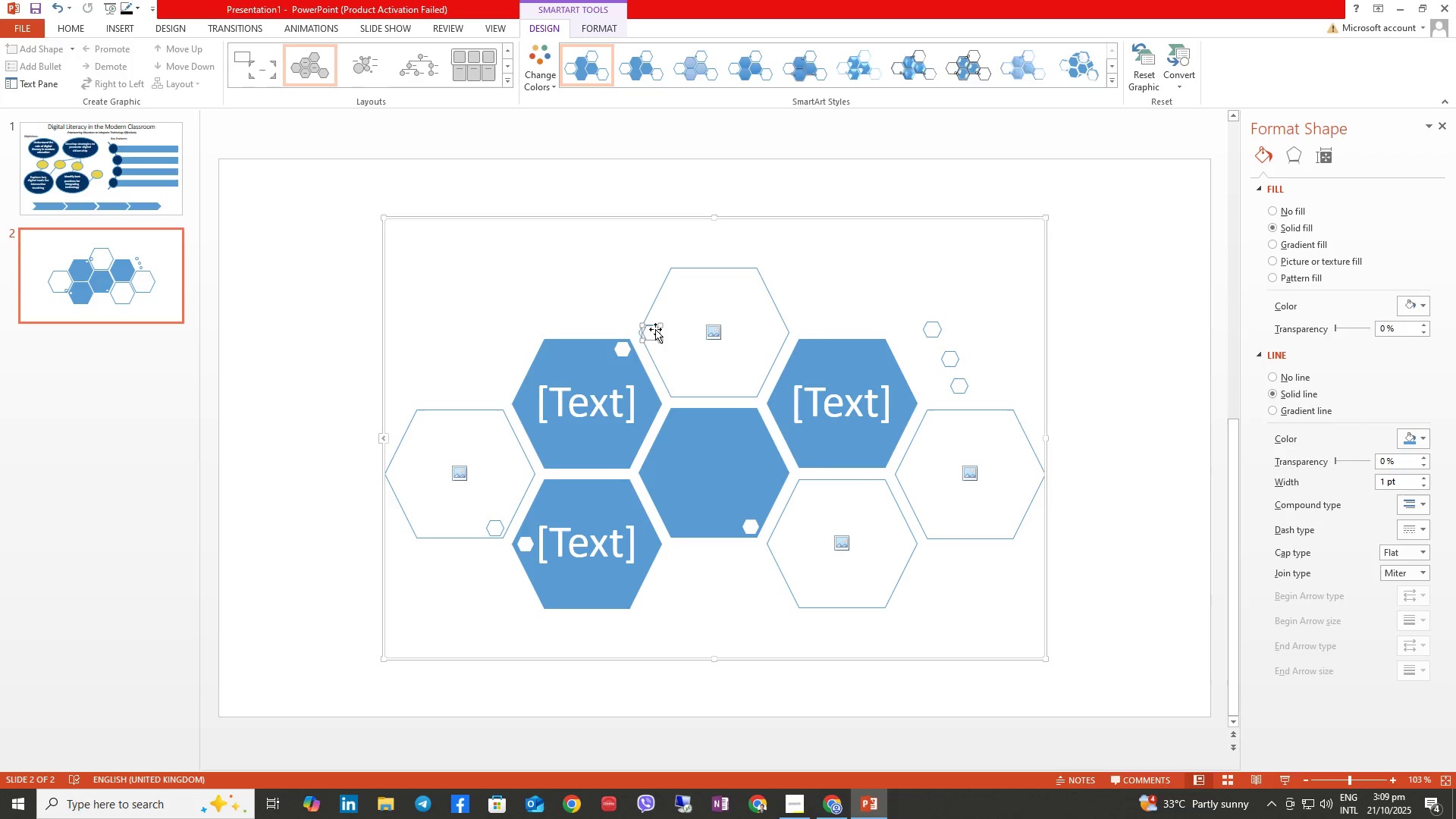 
left_click_drag(start_coordinate=[656, 328], to_coordinate=[833, 312])
 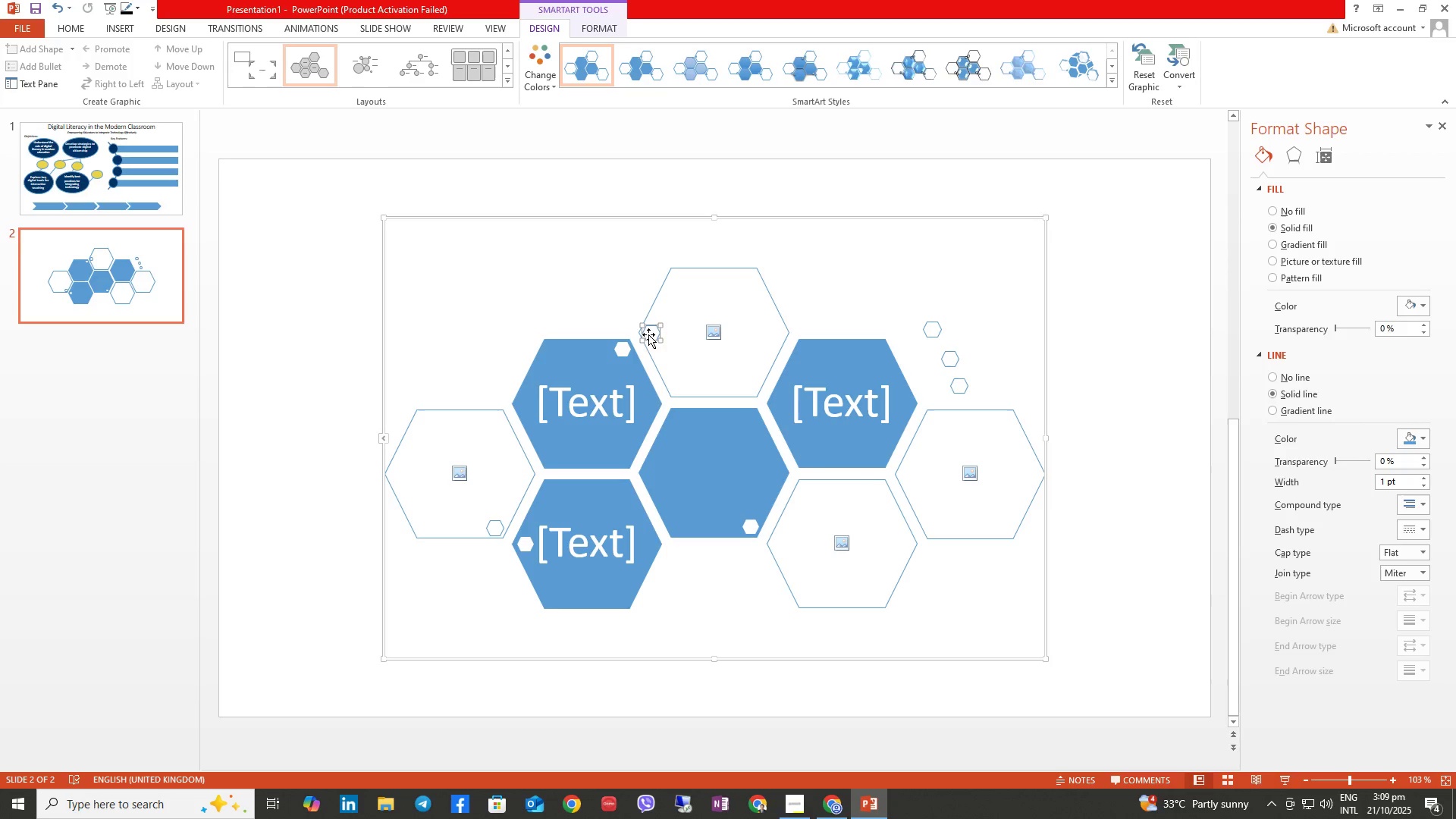 
left_click_drag(start_coordinate=[649, 334], to_coordinate=[963, 328])
 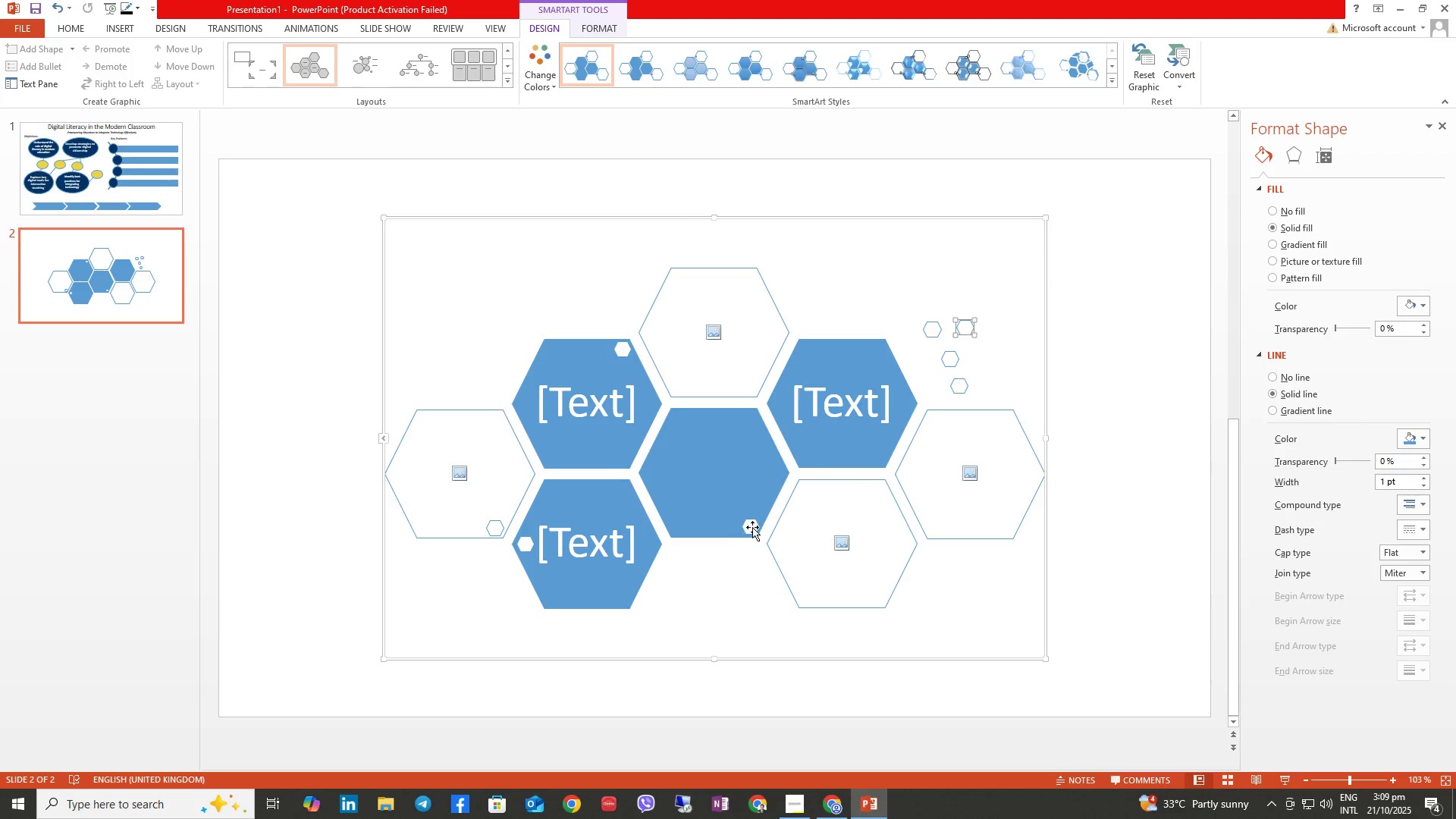 
left_click([752, 527])
 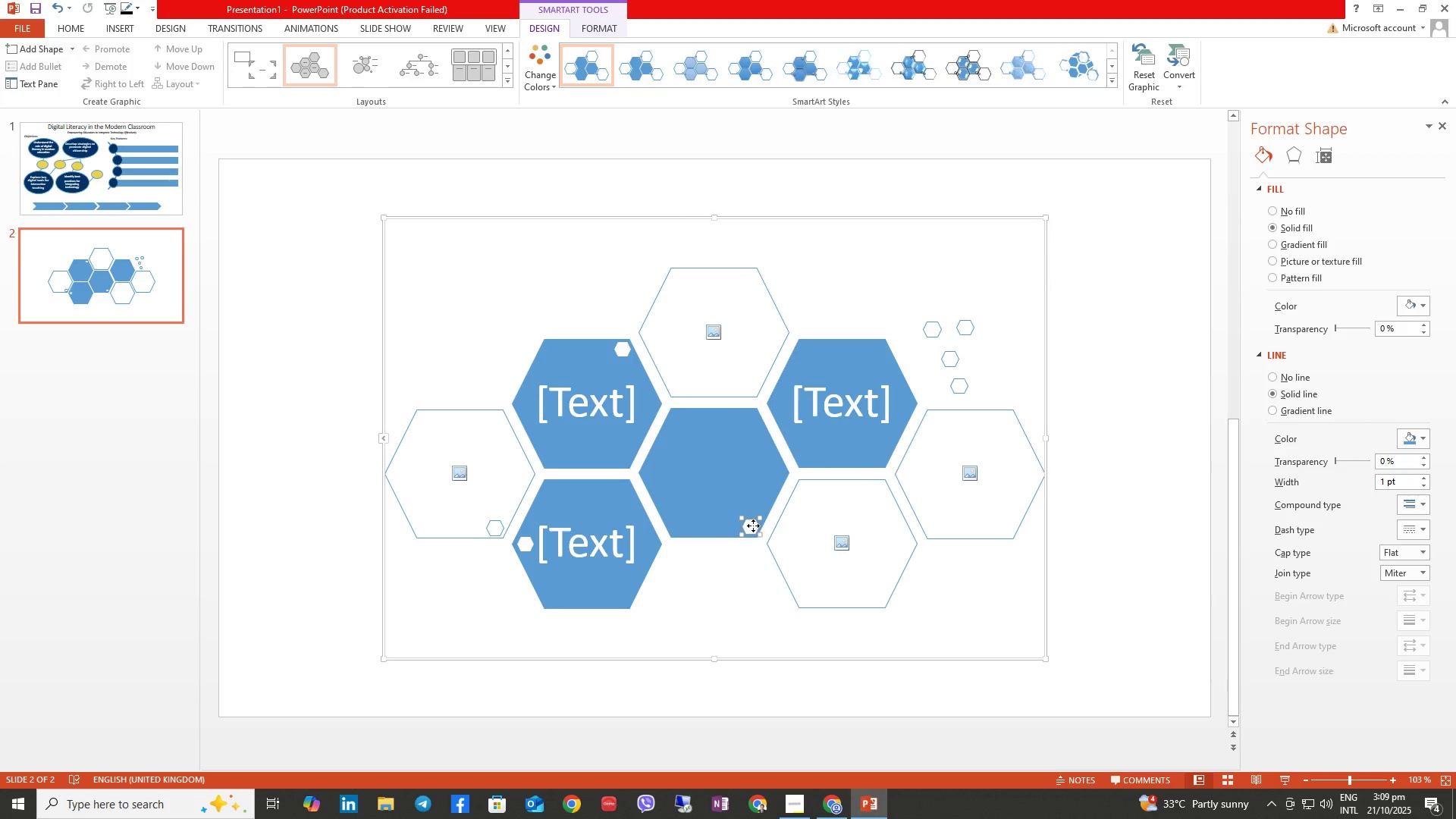 
left_click_drag(start_coordinate=[753, 526], to_coordinate=[975, 365])
 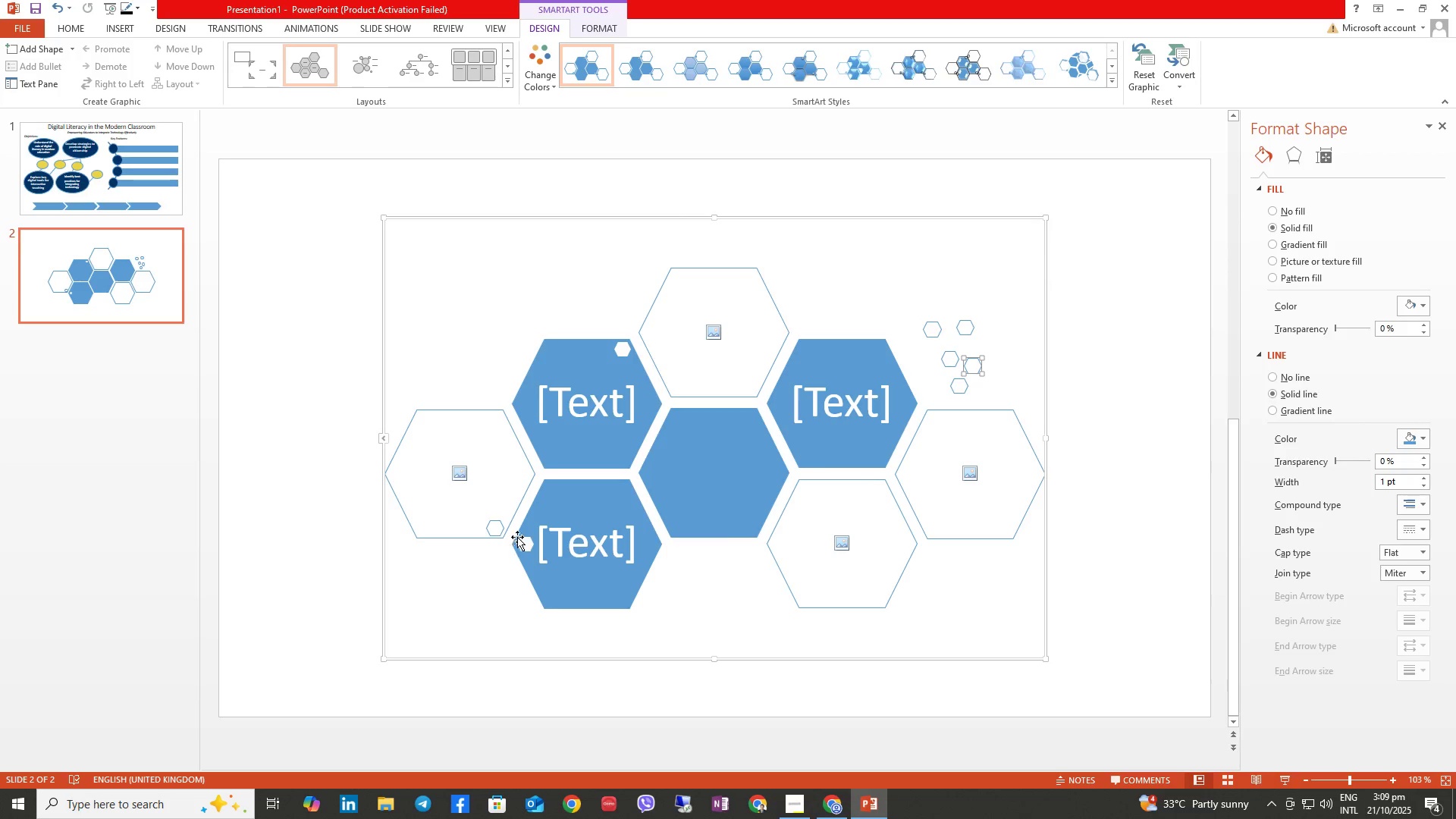 
left_click([525, 540])
 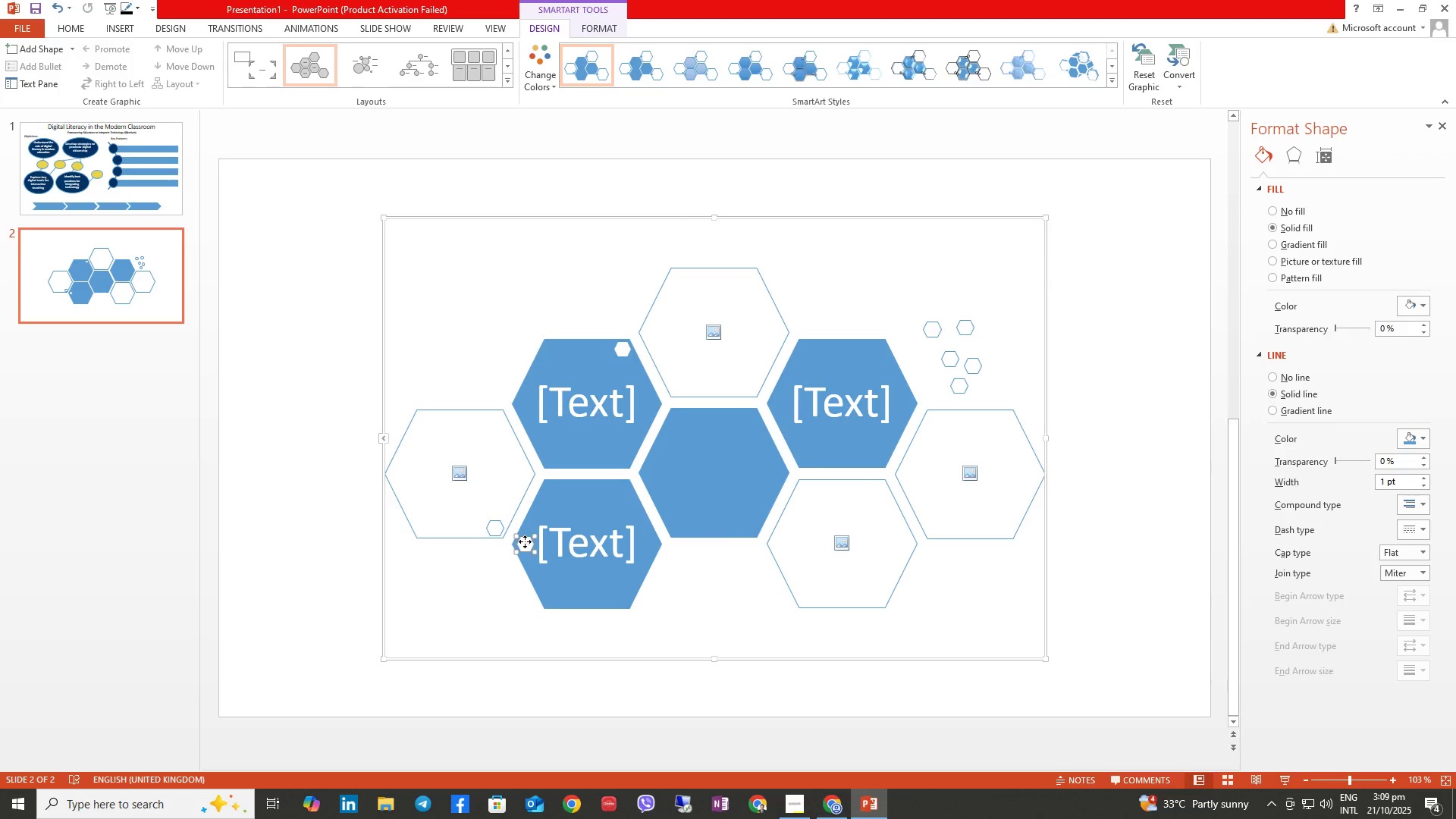 
left_click_drag(start_coordinate=[525, 541], to_coordinate=[986, 344])
 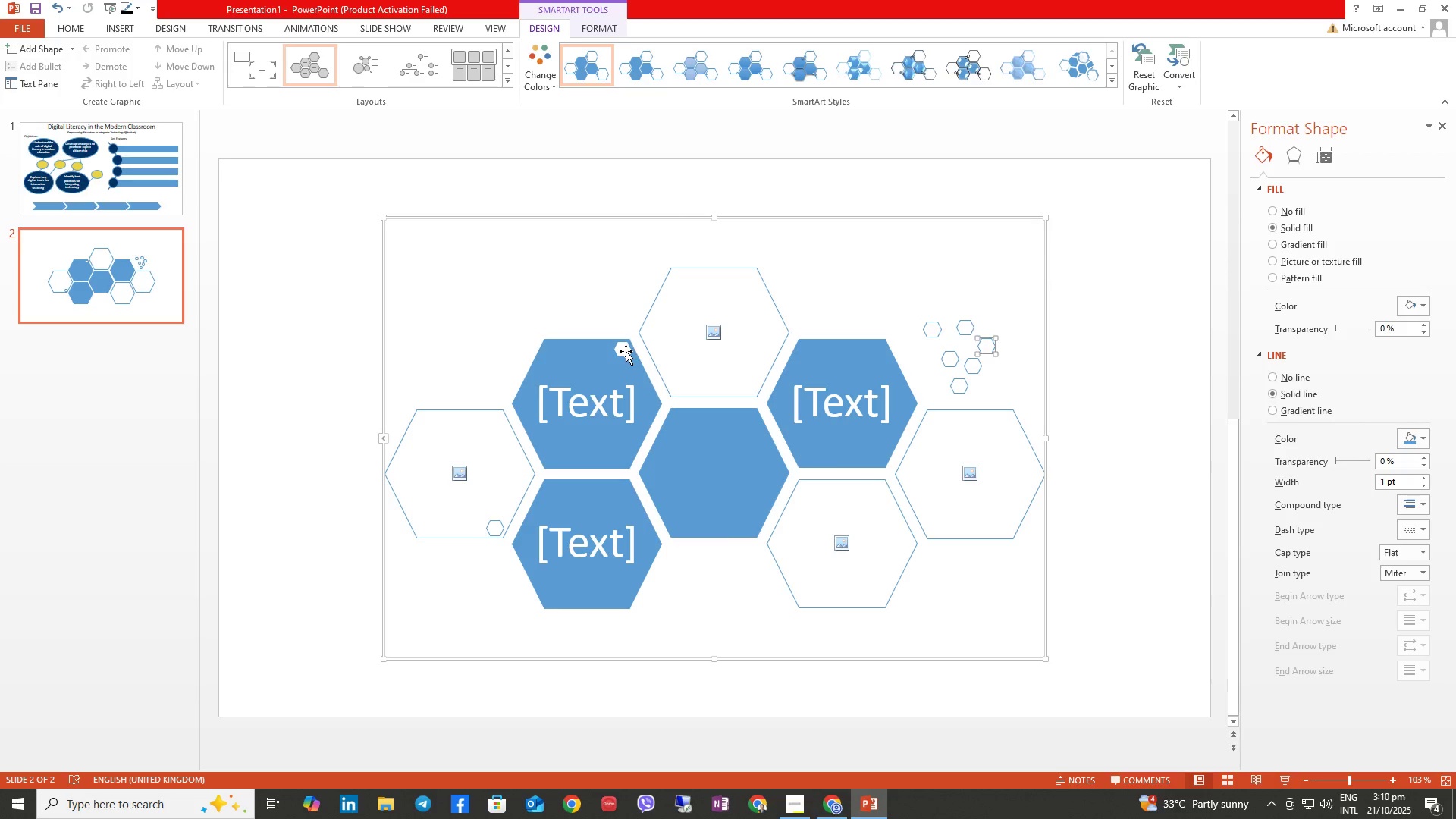 
left_click_drag(start_coordinate=[622, 351], to_coordinate=[949, 318])
 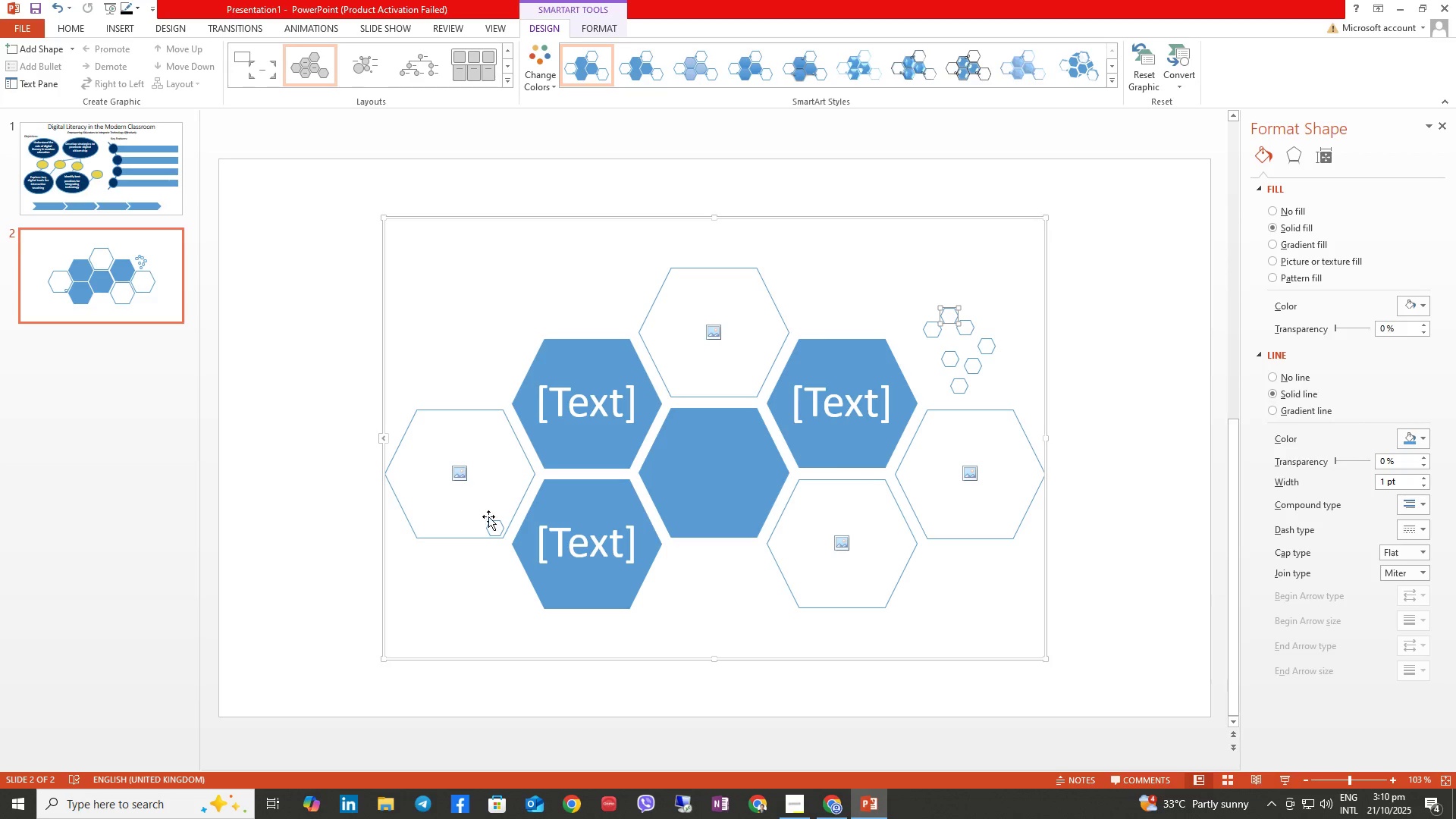 
left_click([494, 525])
 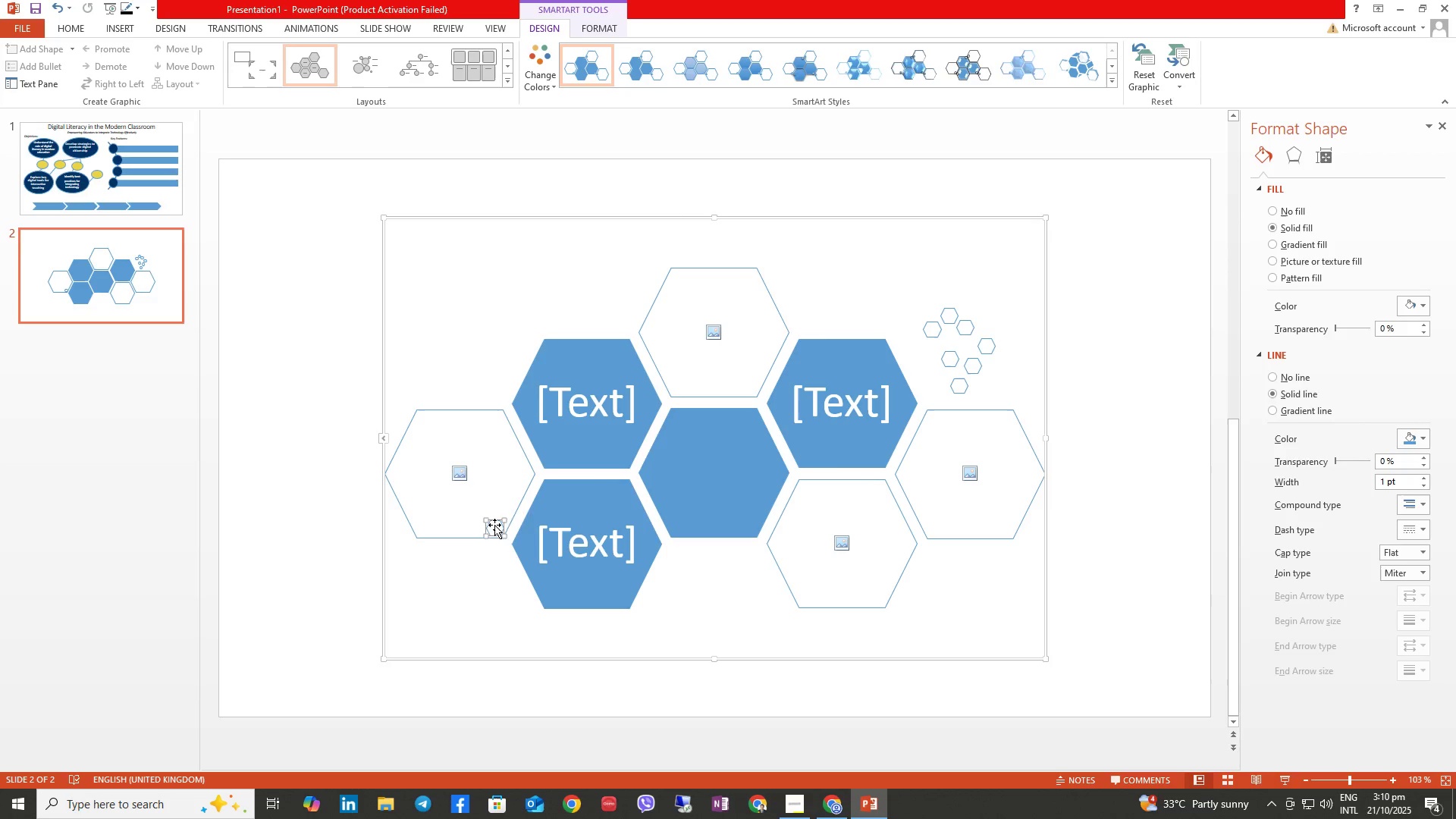 
left_click_drag(start_coordinate=[494, 525], to_coordinate=[908, 342])
 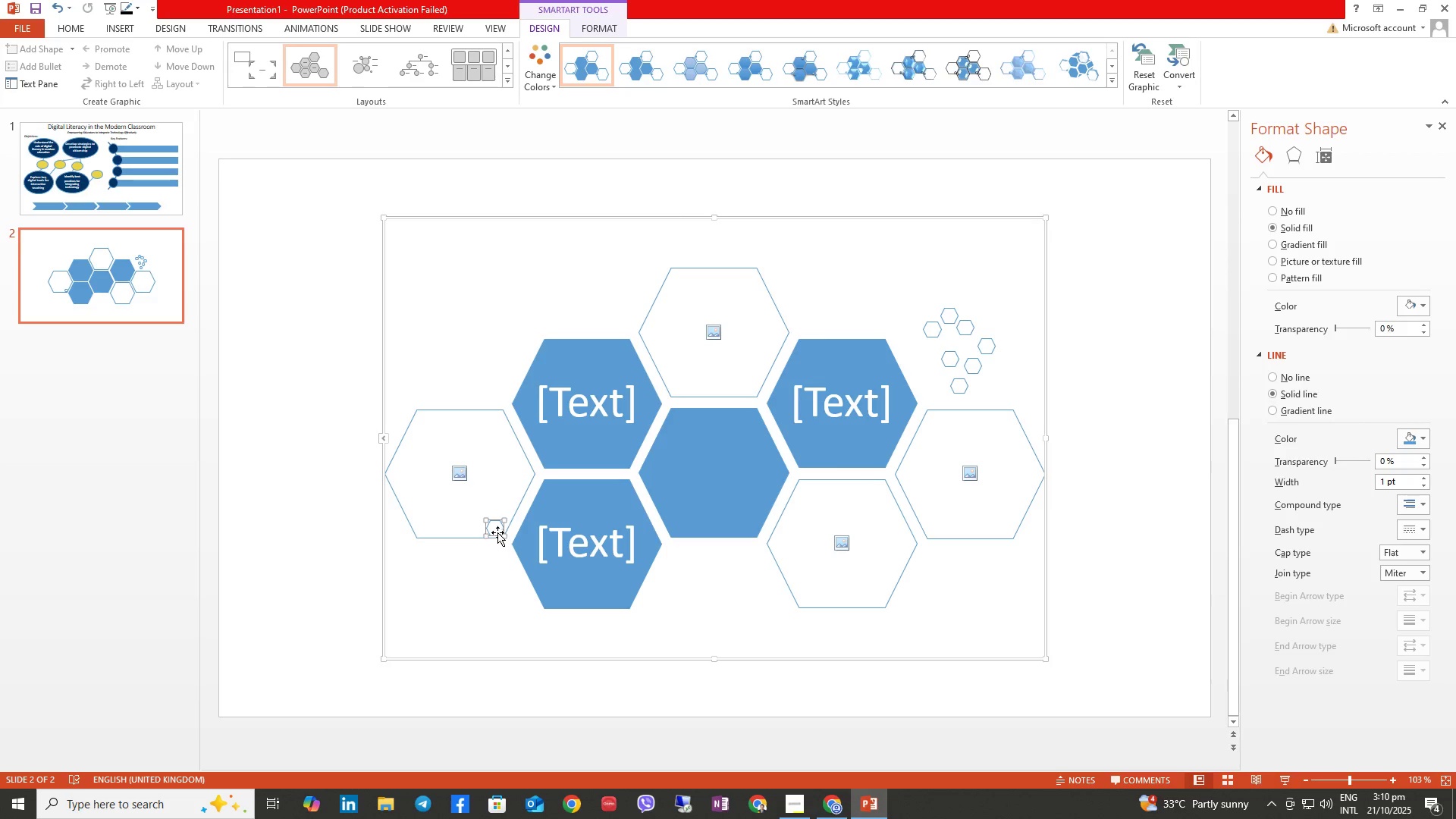 
left_click_drag(start_coordinate=[493, 529], to_coordinate=[947, 341])
 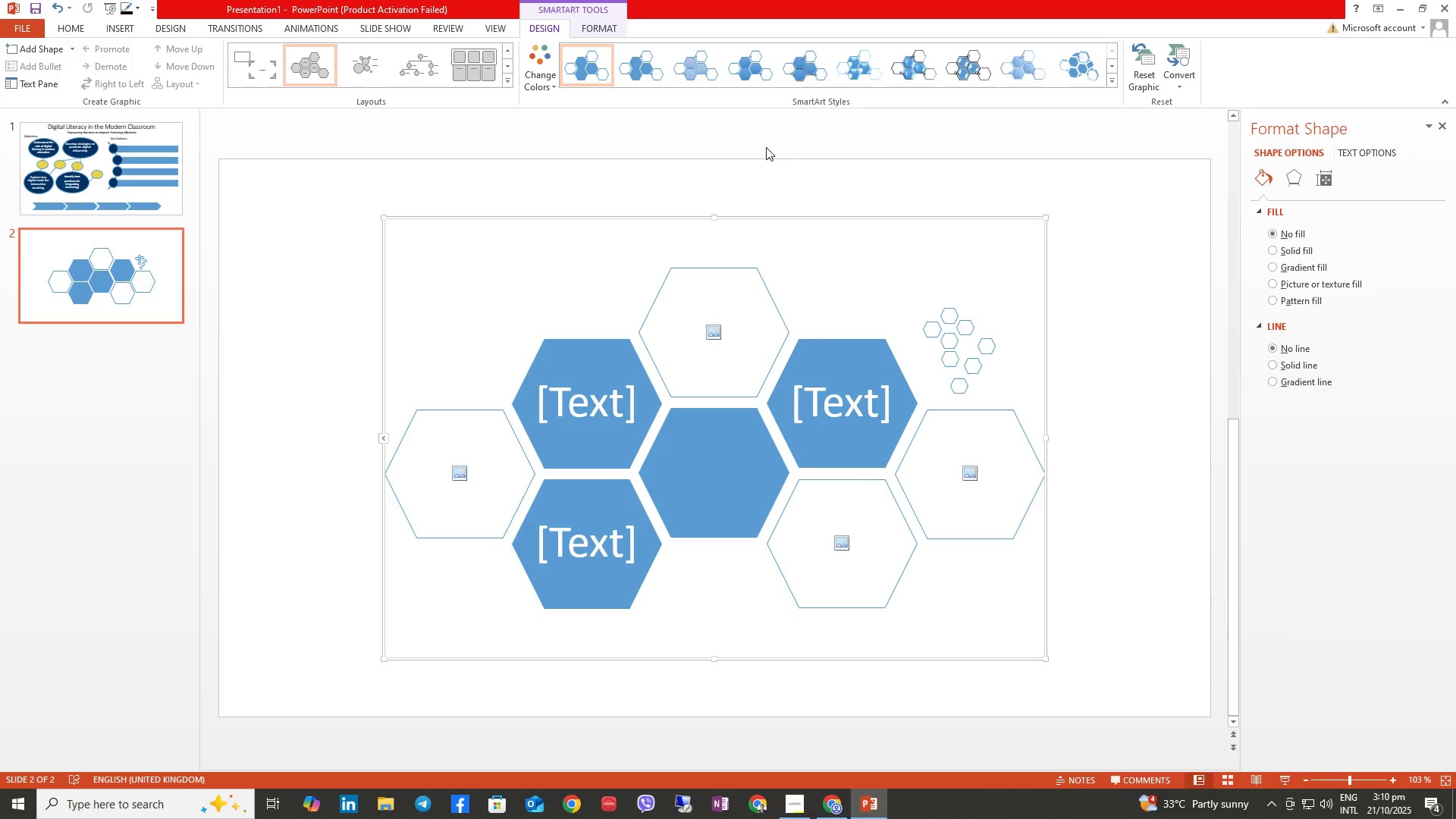 
wait(7.35)
 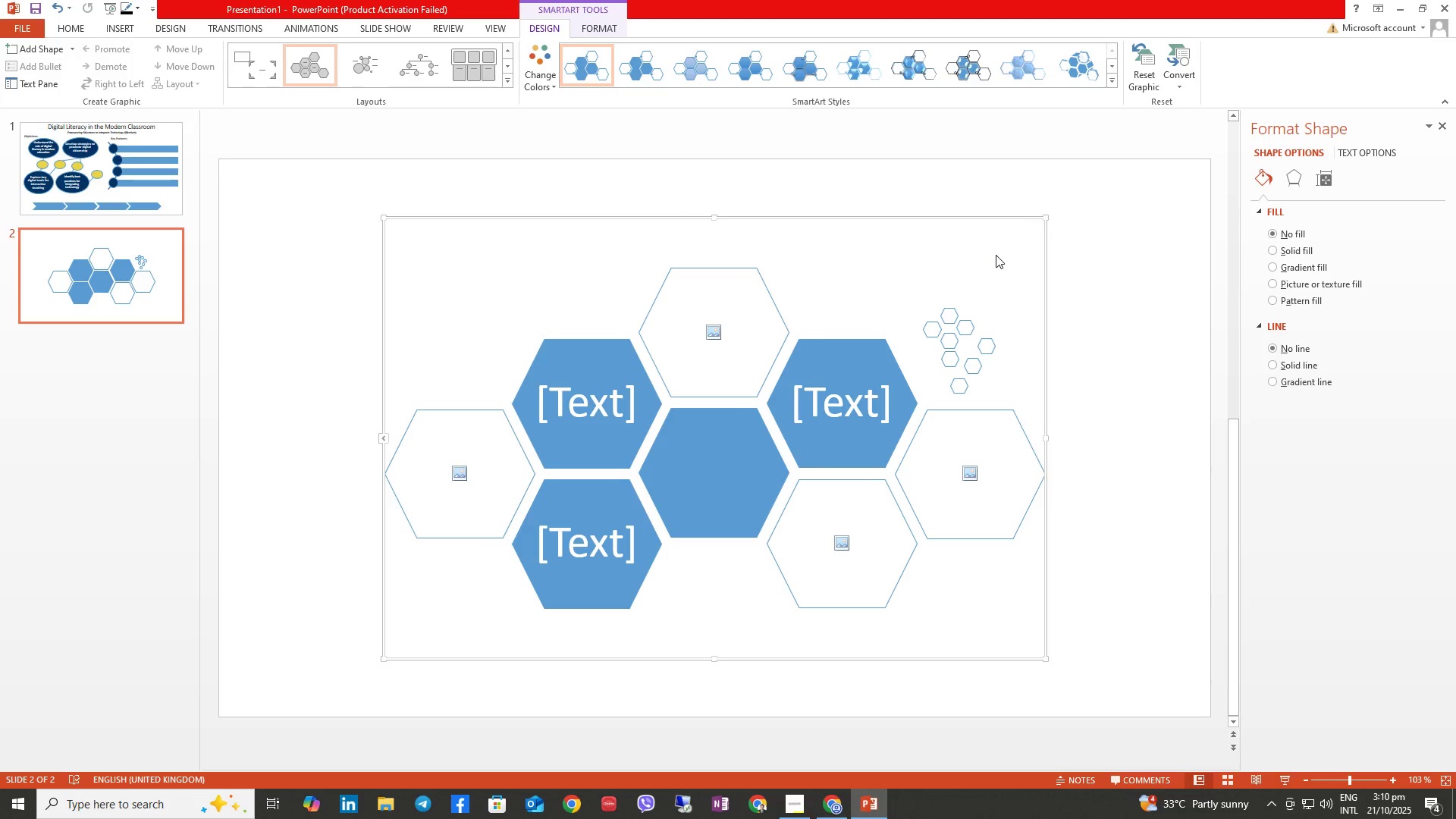 
left_click([689, 64])
 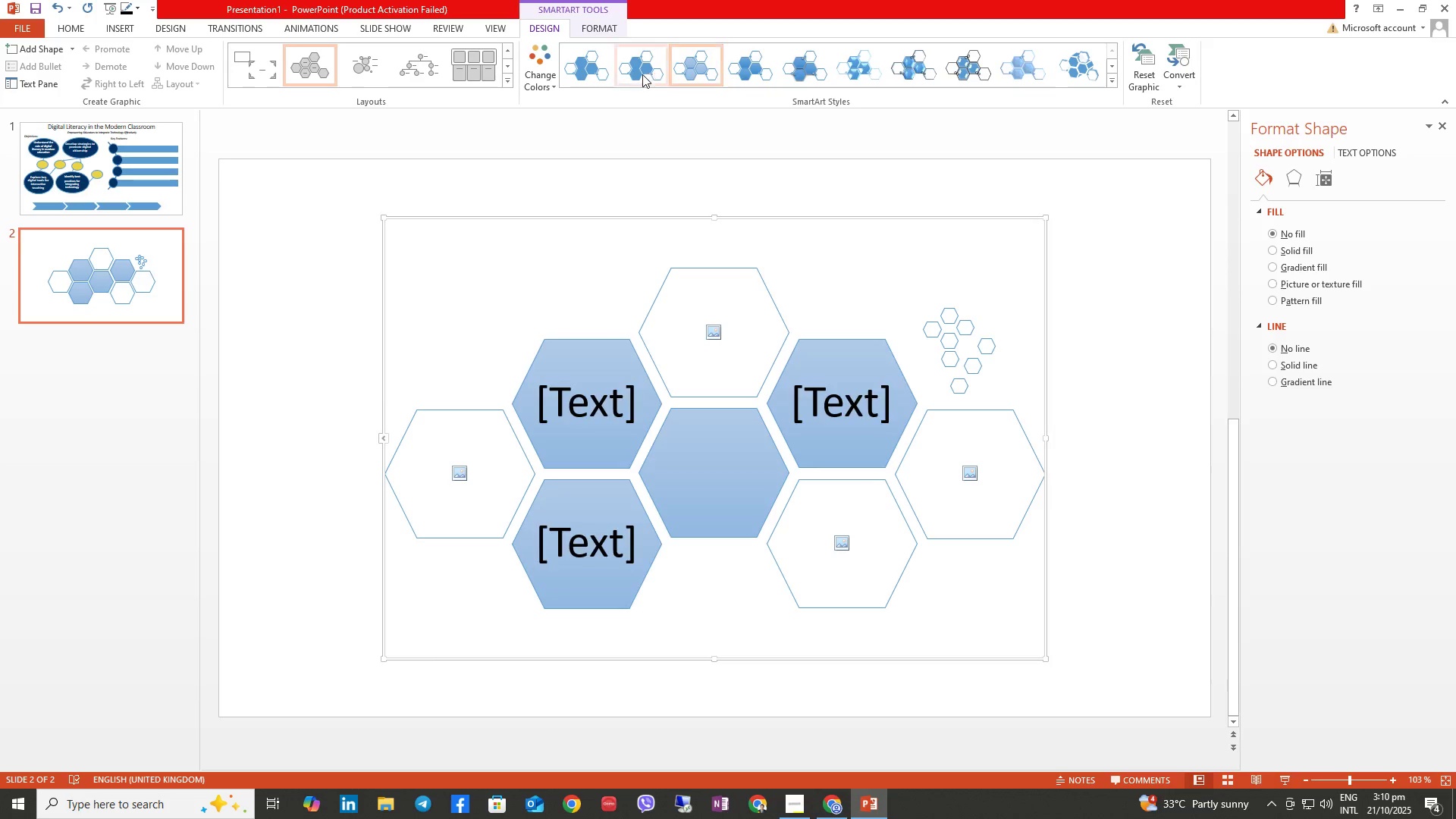 
left_click([641, 74])
 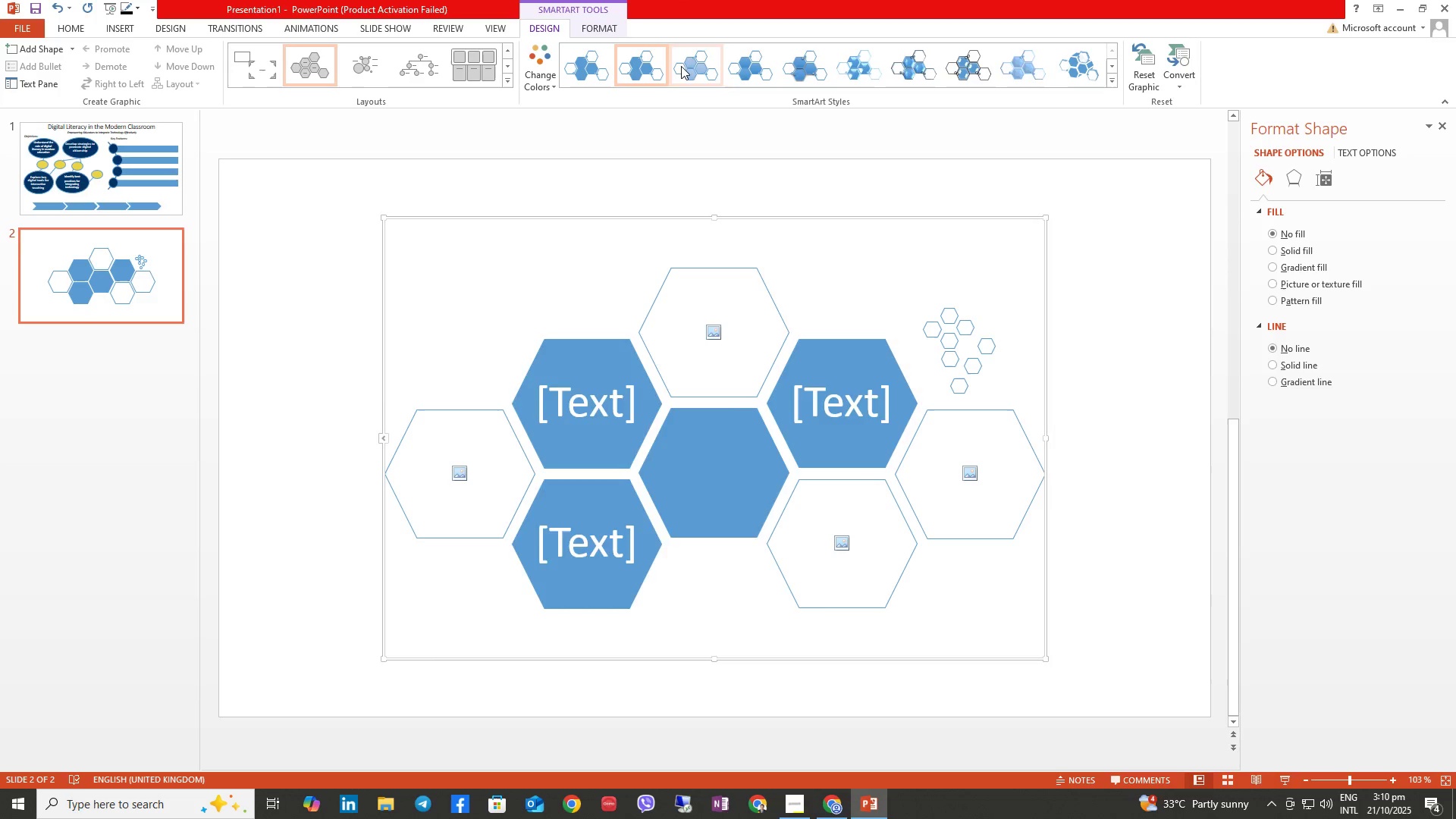 
left_click([681, 66])
 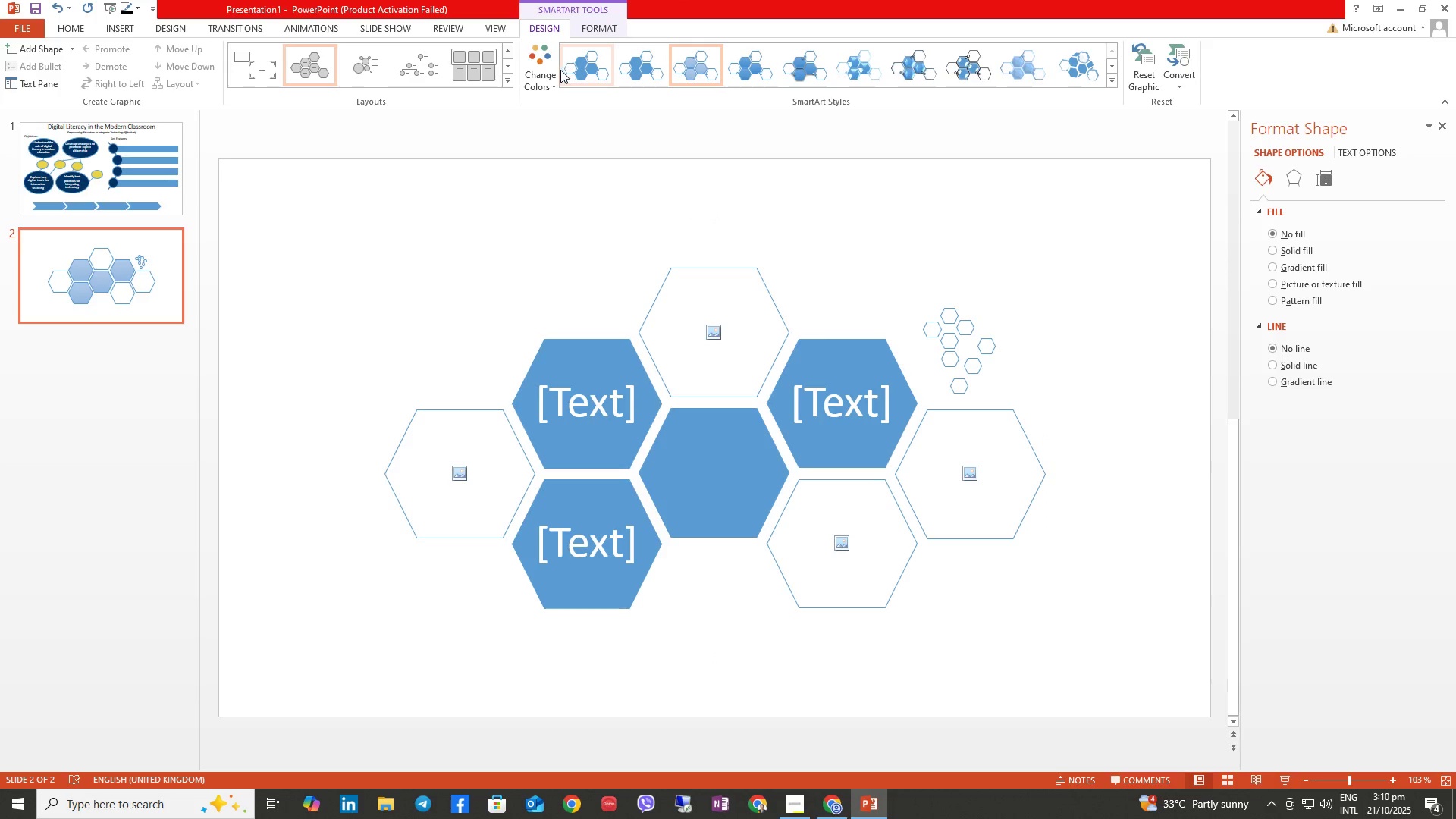 
left_click([571, 68])
 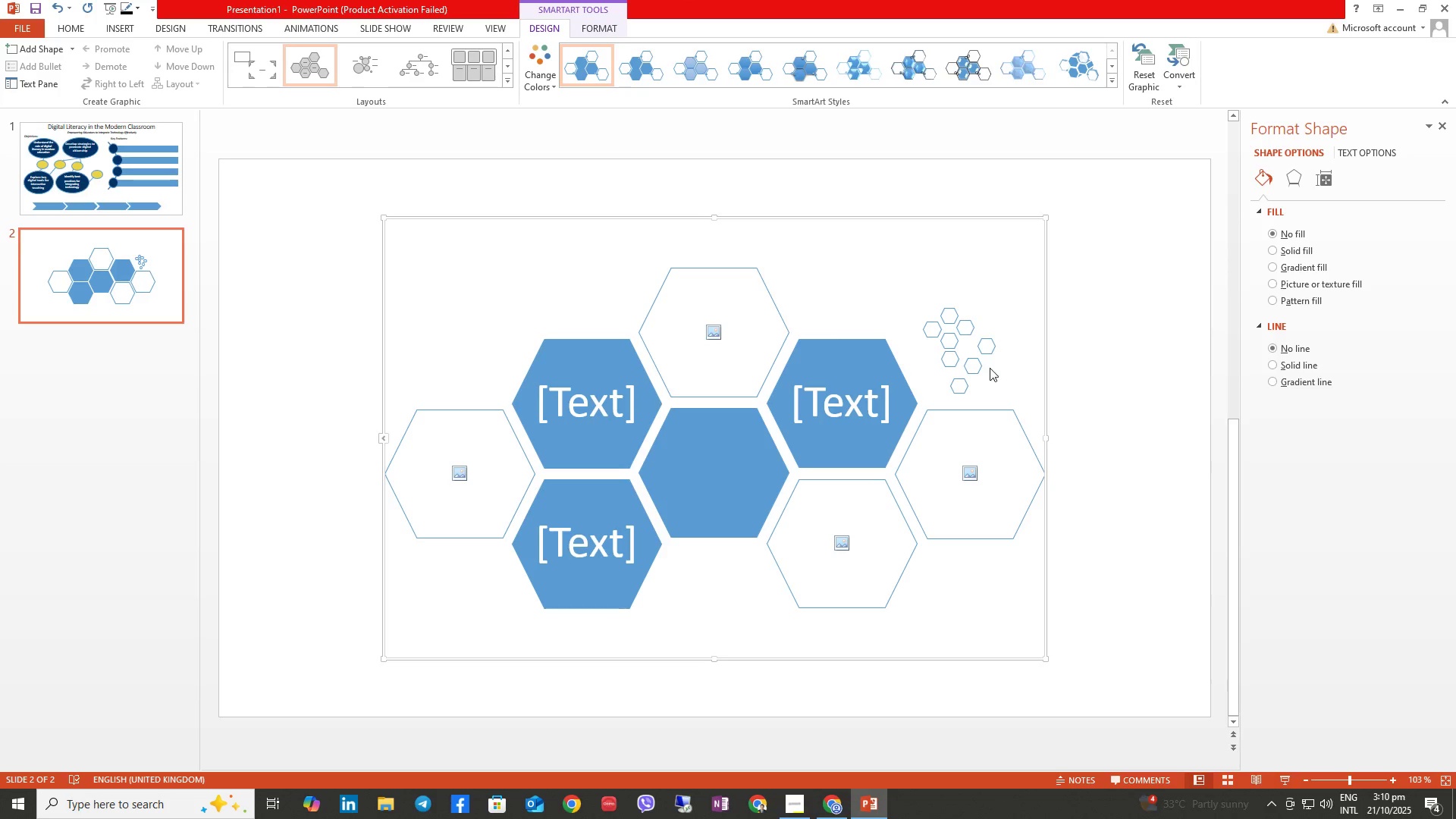 
left_click_drag(start_coordinate=[1157, 403], to_coordinate=[1153, 403])
 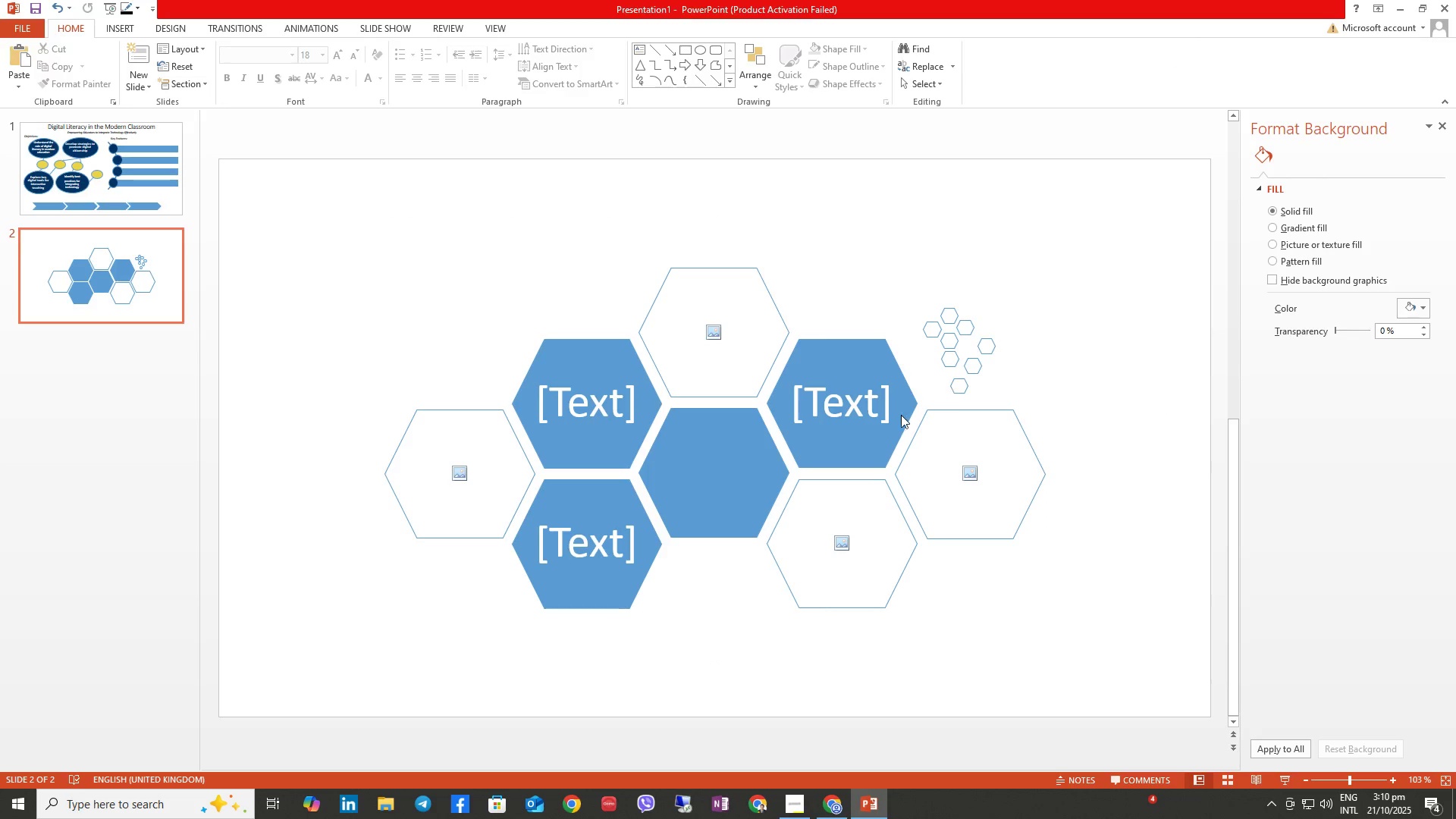 
left_click([866, 439])
 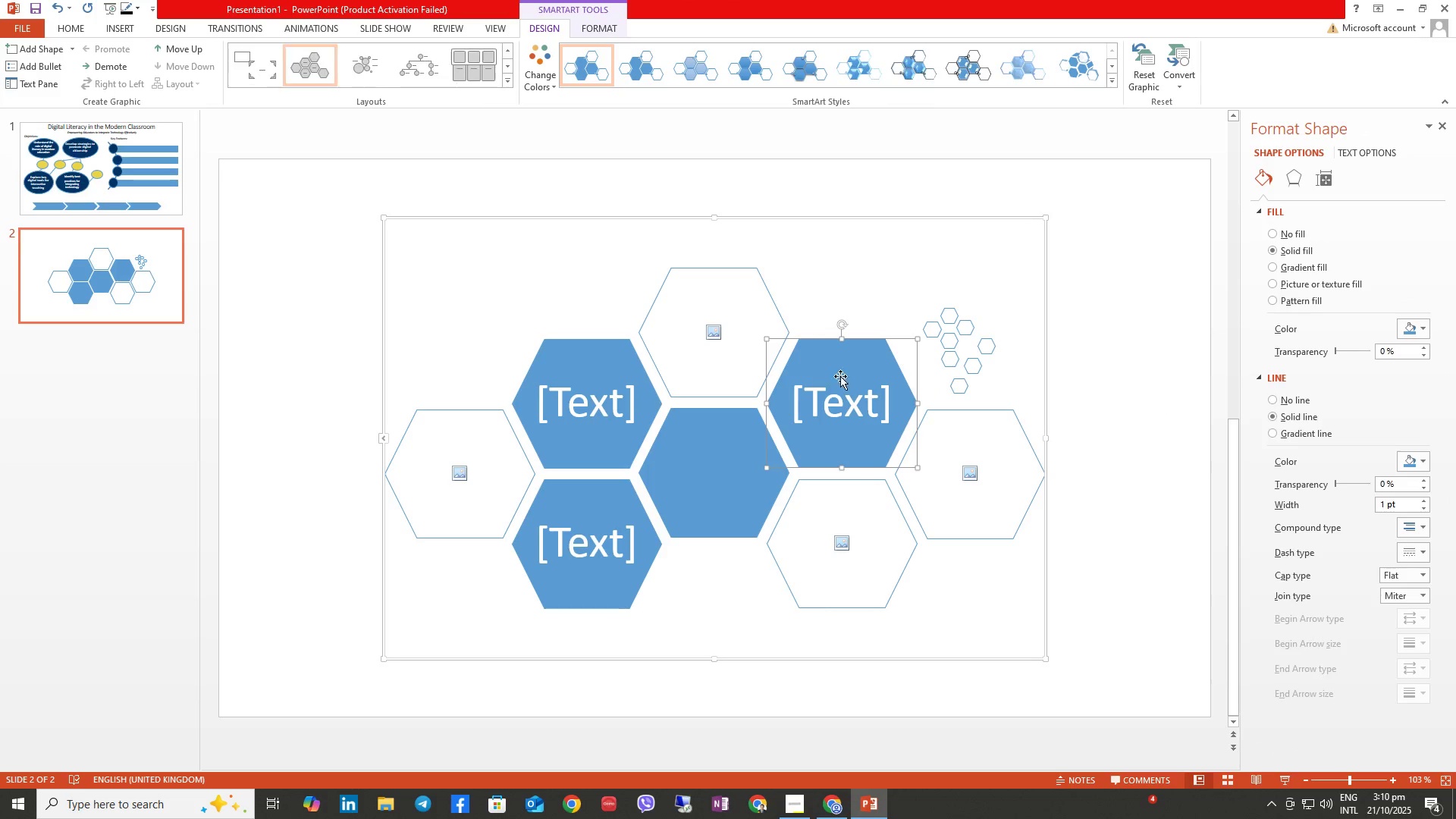 
left_click([930, 368])
 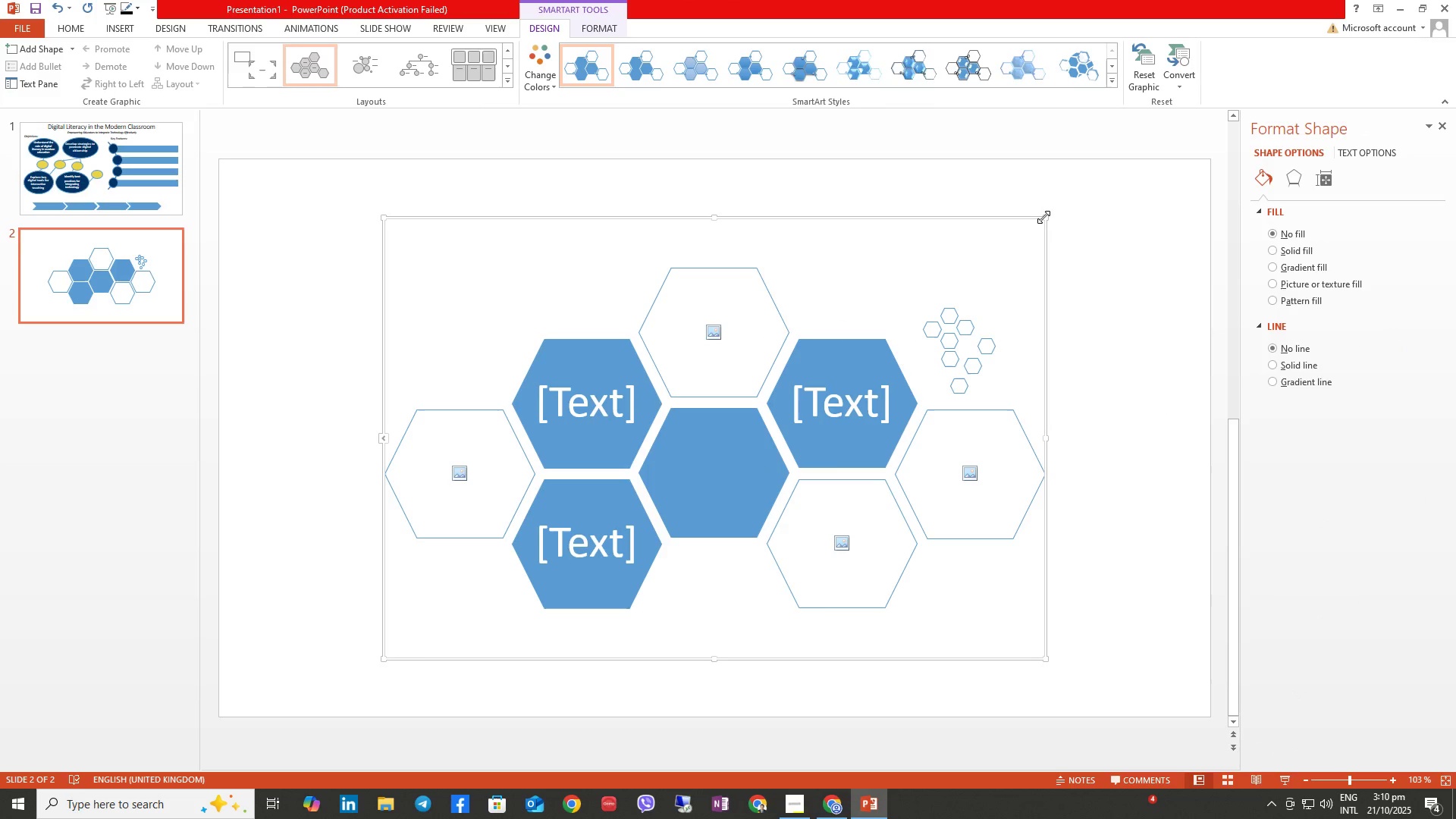 
left_click([1043, 217])
 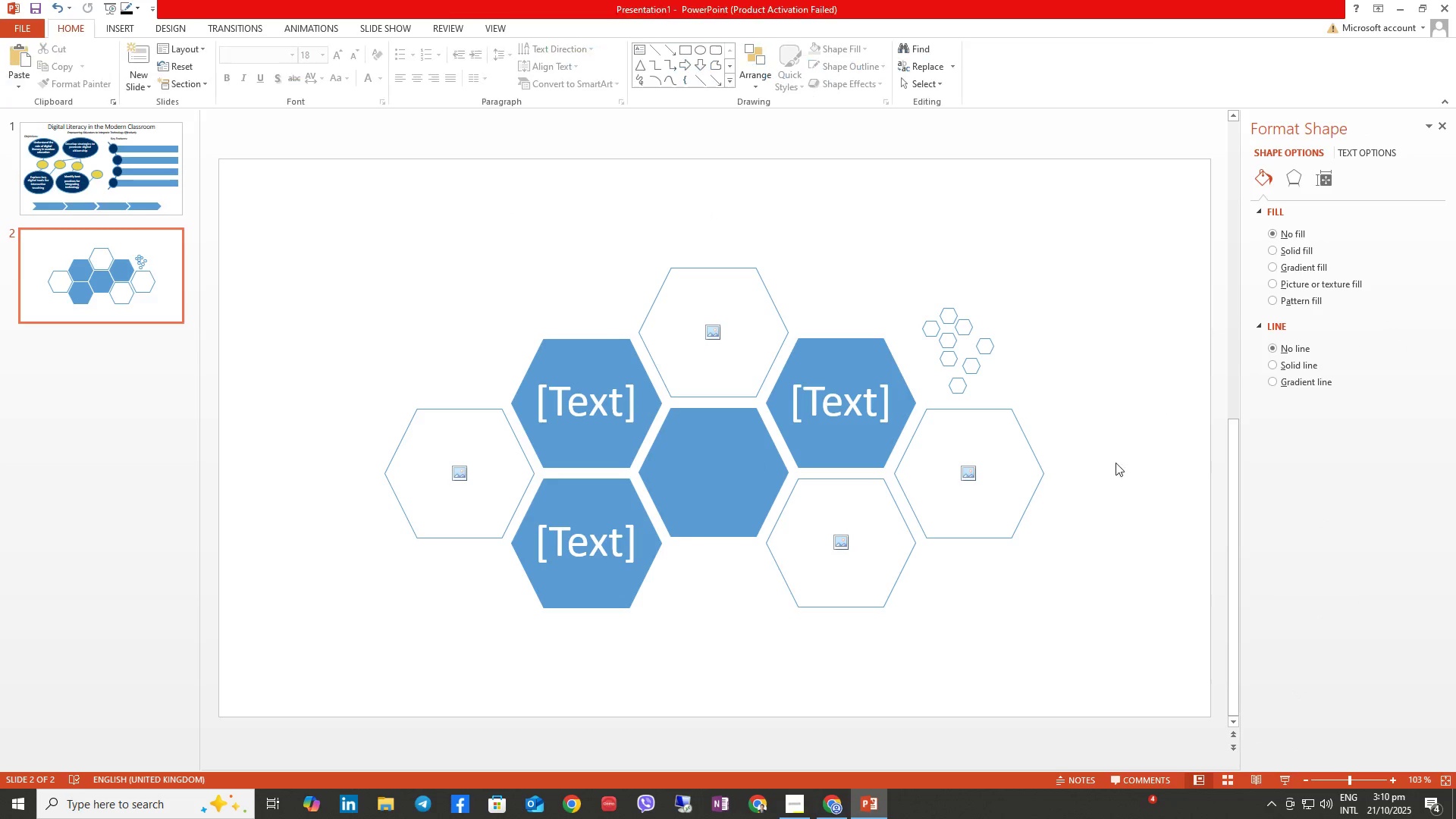 
left_click_drag(start_coordinate=[1084, 641], to_coordinate=[315, 190])
 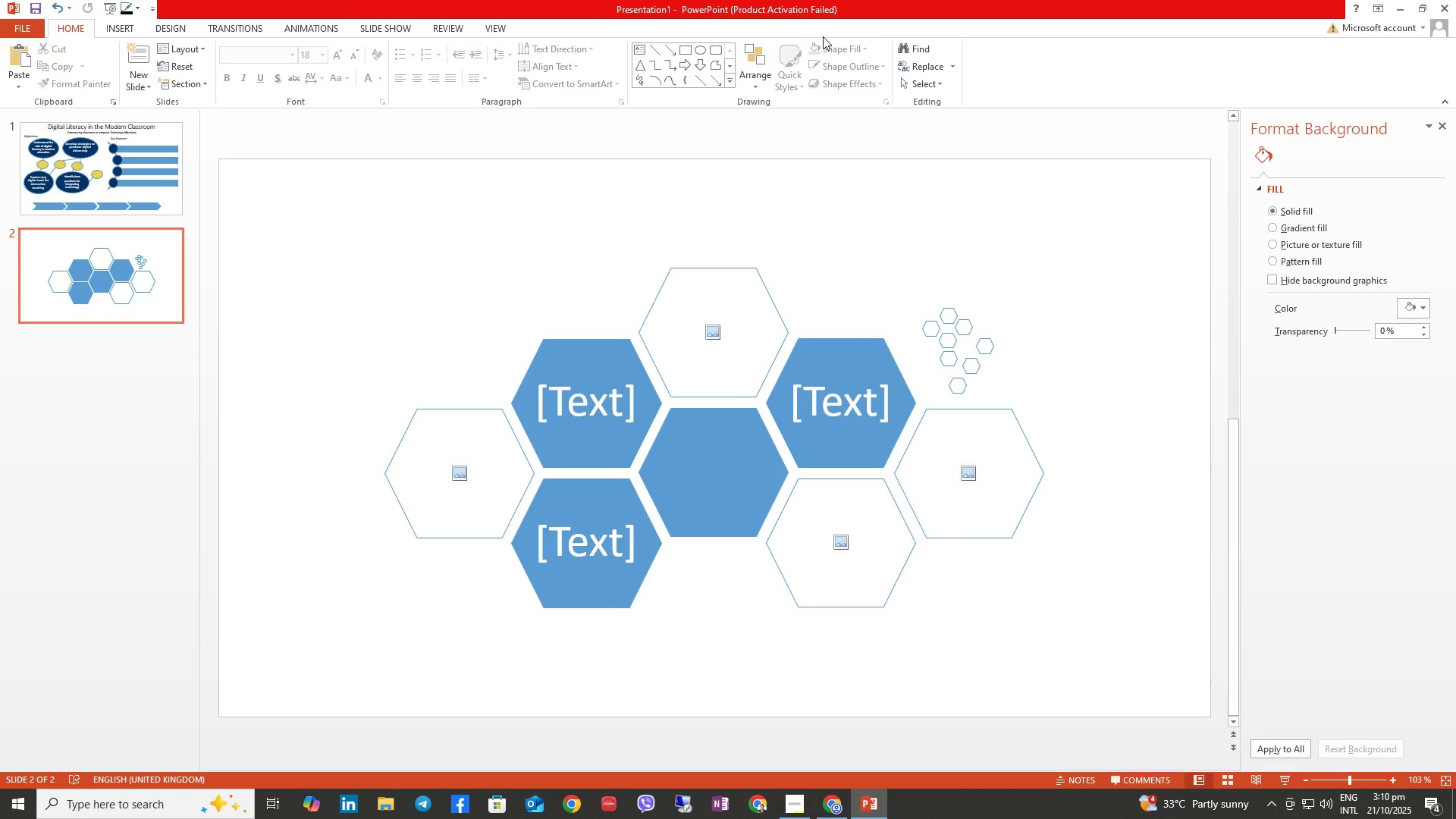 
left_click_drag(start_coordinate=[713, 80], to_coordinate=[717, 77])
 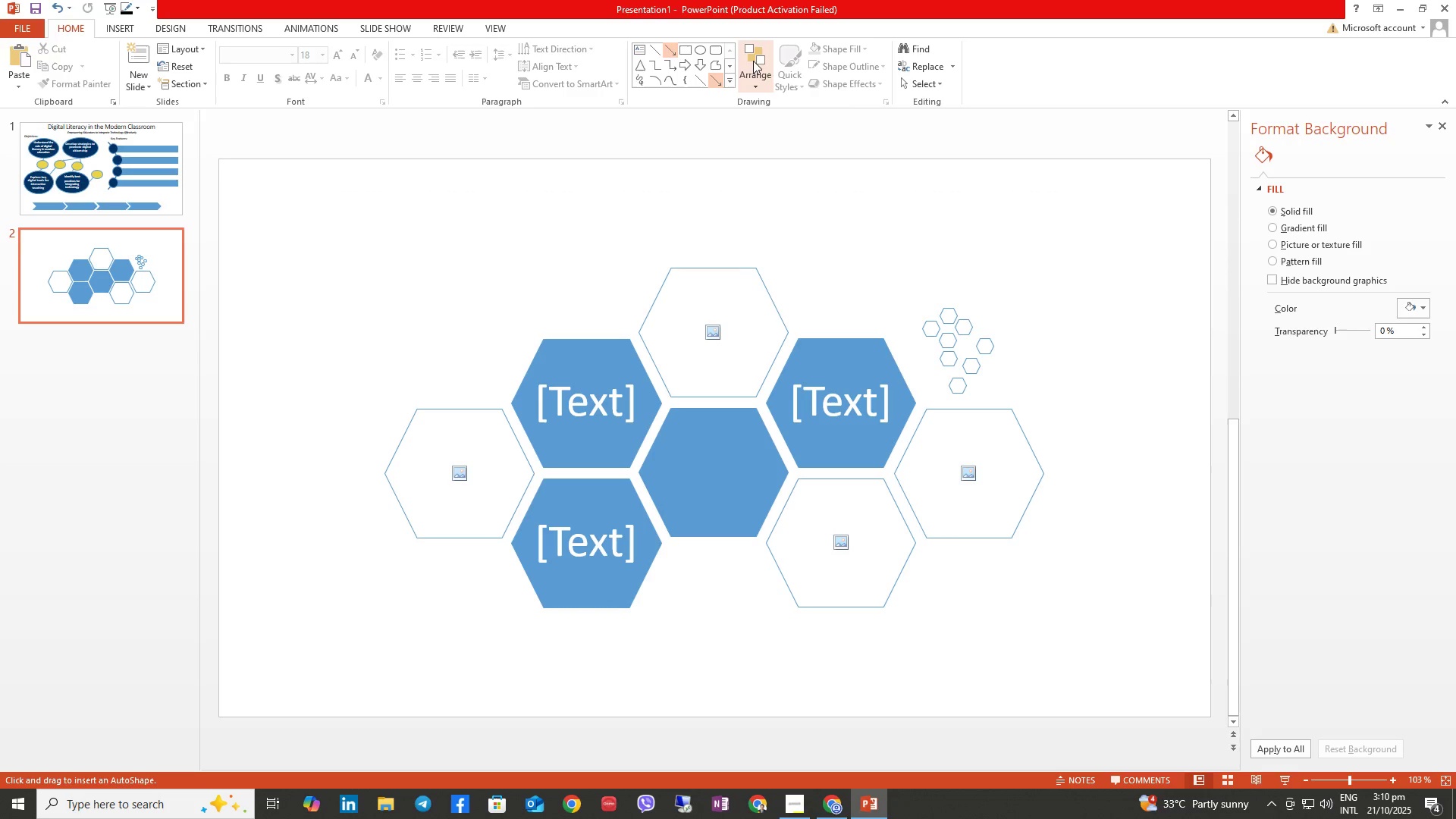 
double_click([753, 61])
 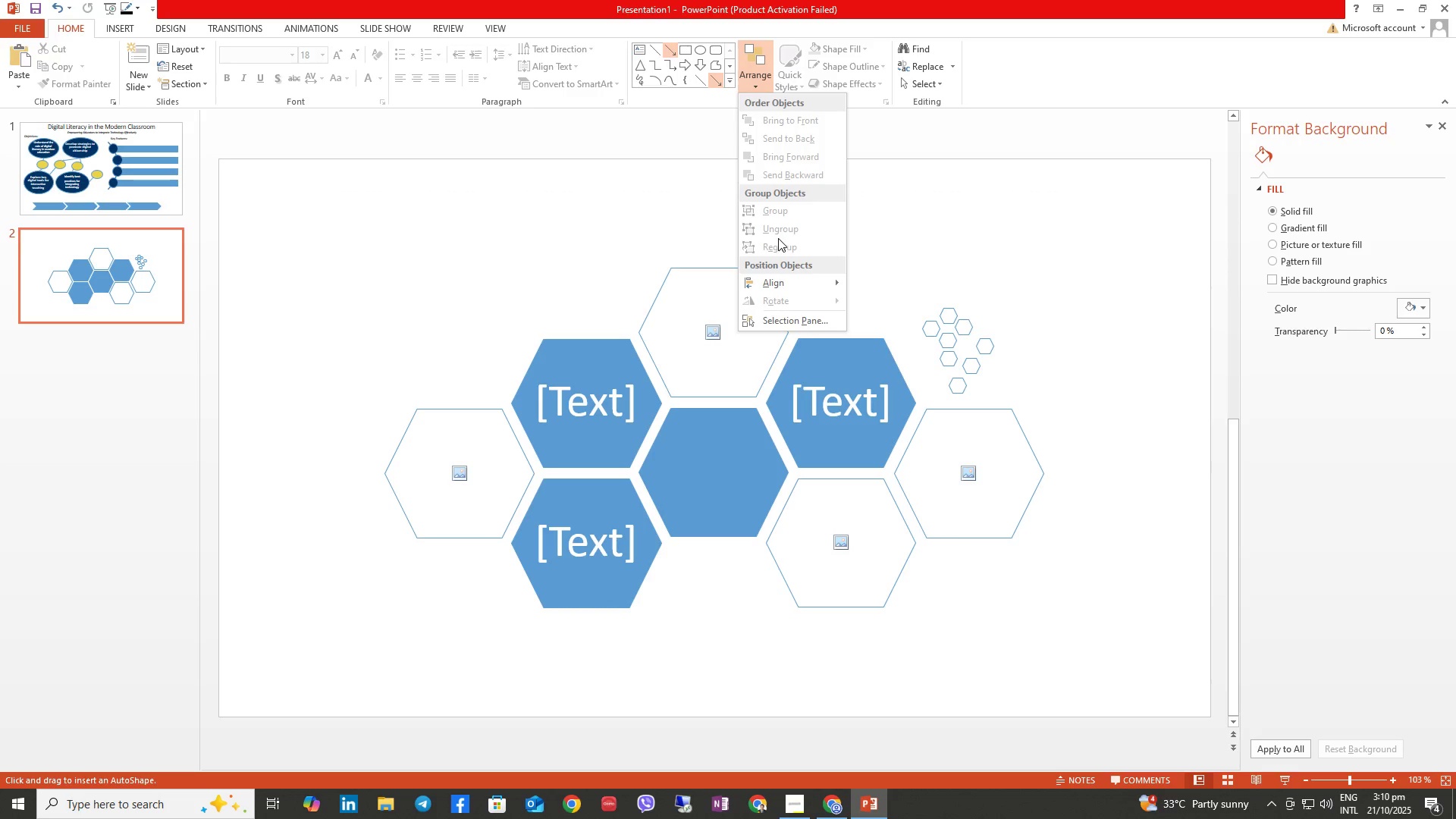 
left_click([975, 214])
 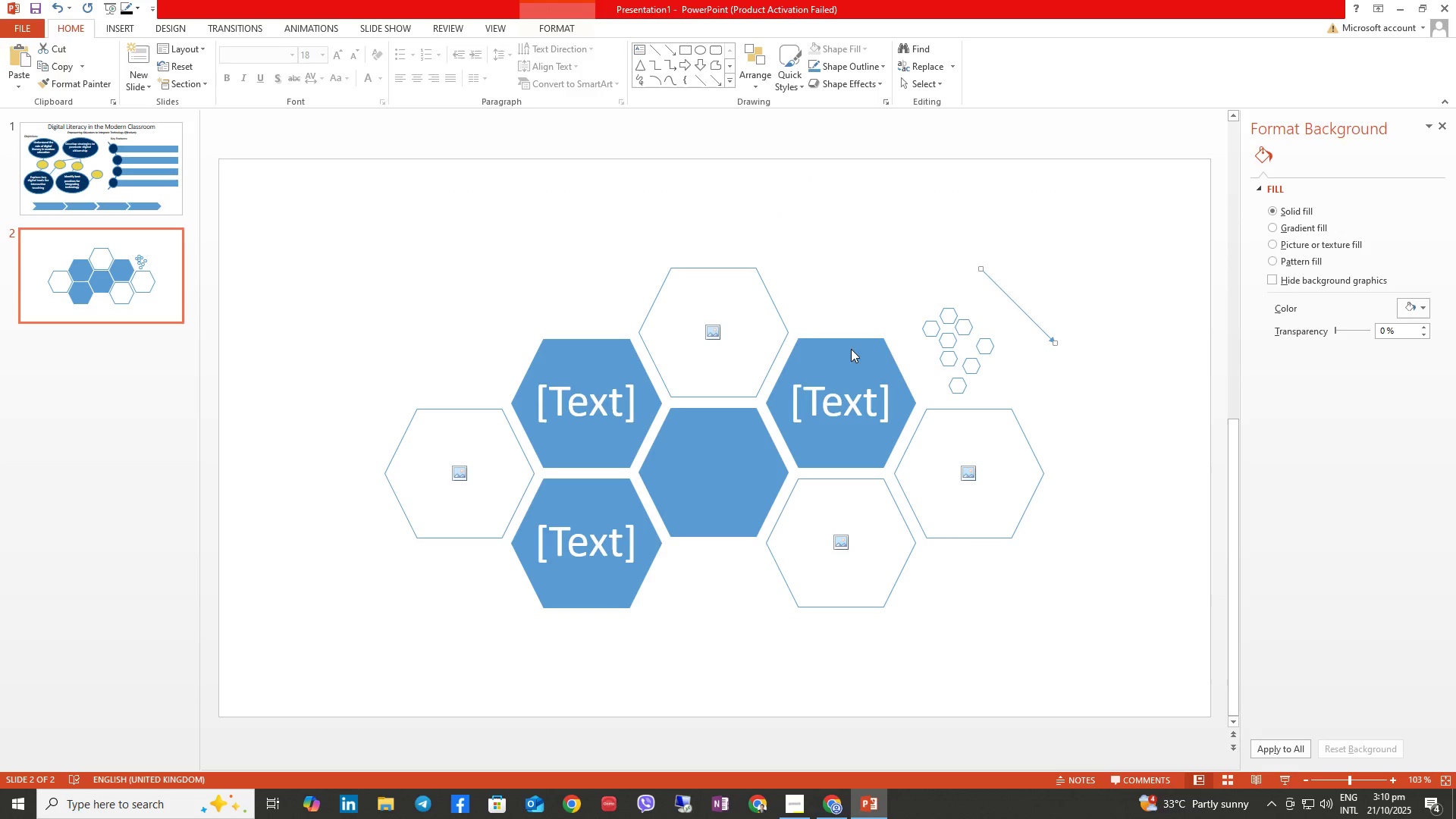 
triple_click([830, 364])
 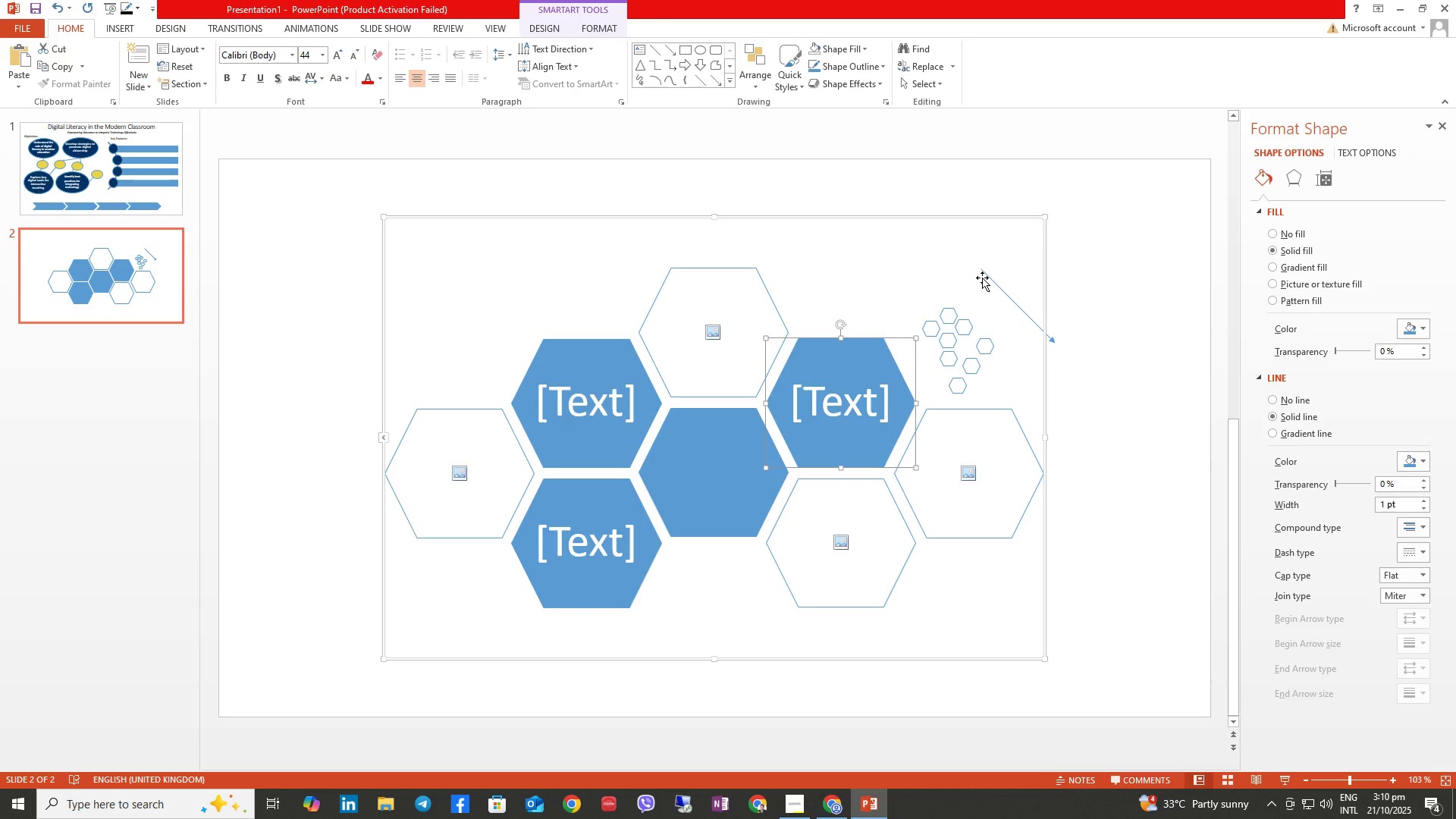 
key(Control+Z)
 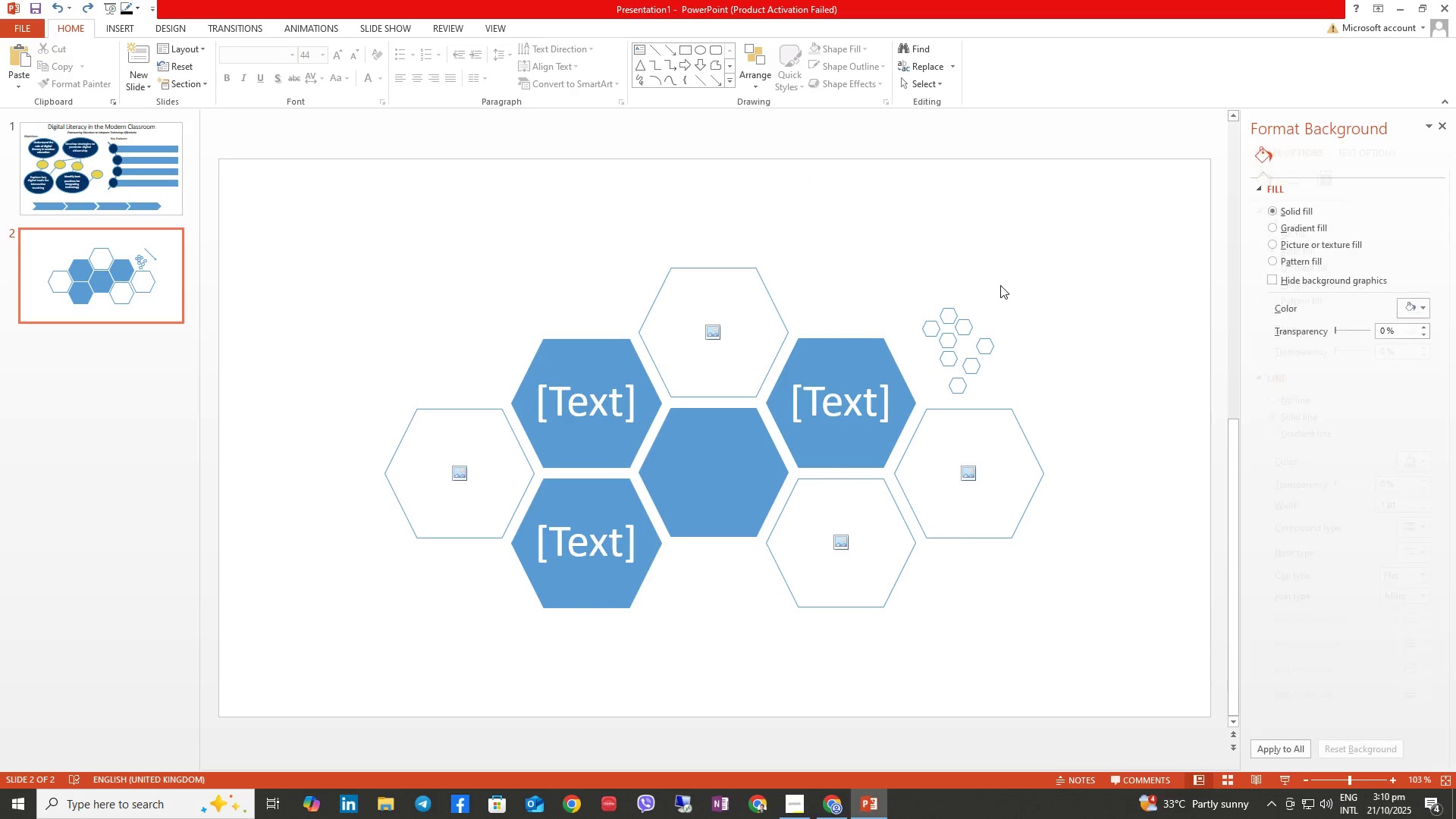 
left_click_drag(start_coordinate=[1000, 286], to_coordinate=[996, 293])
 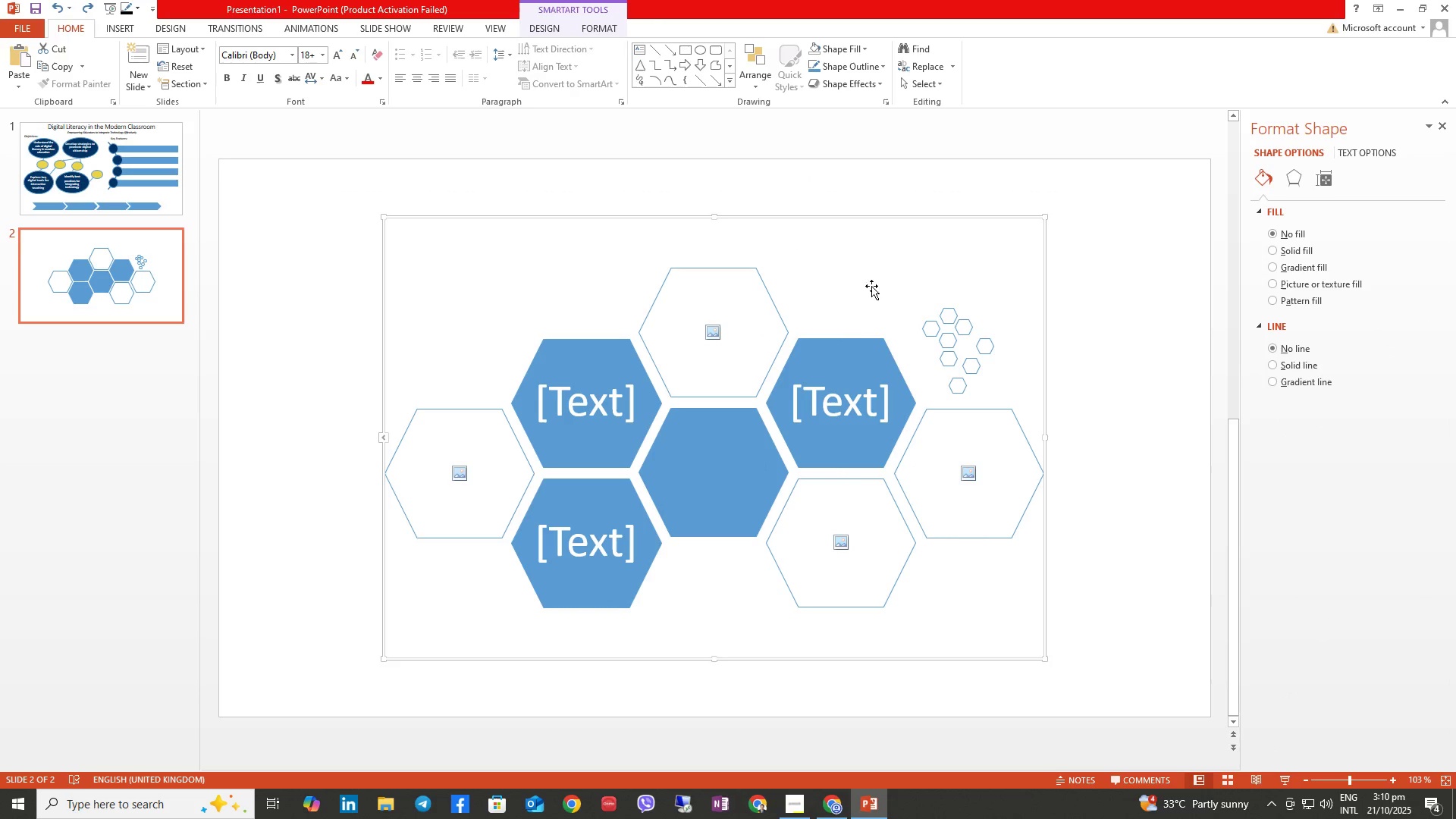 
right_click([861, 237])
 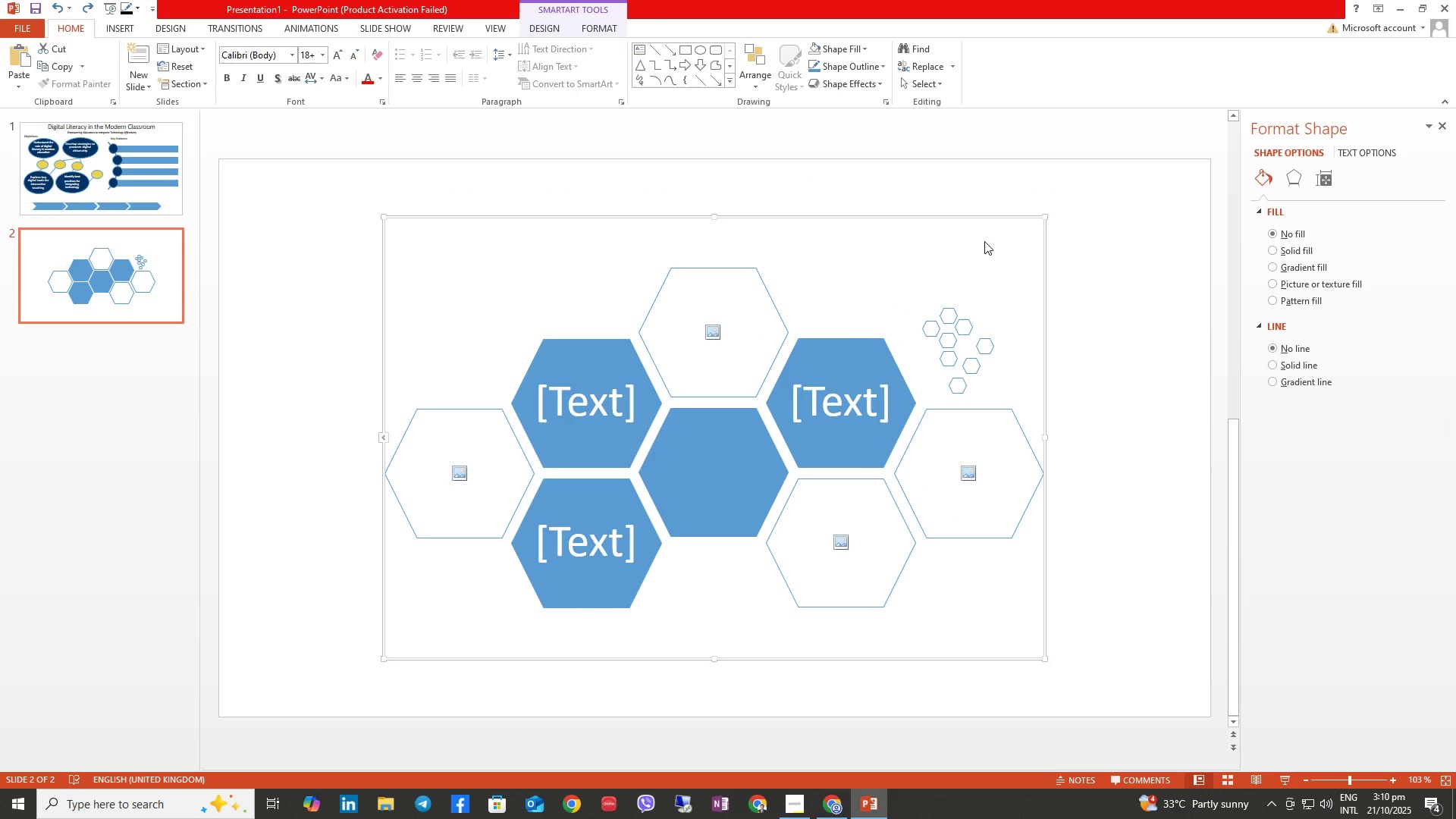 
right_click([969, 216])
 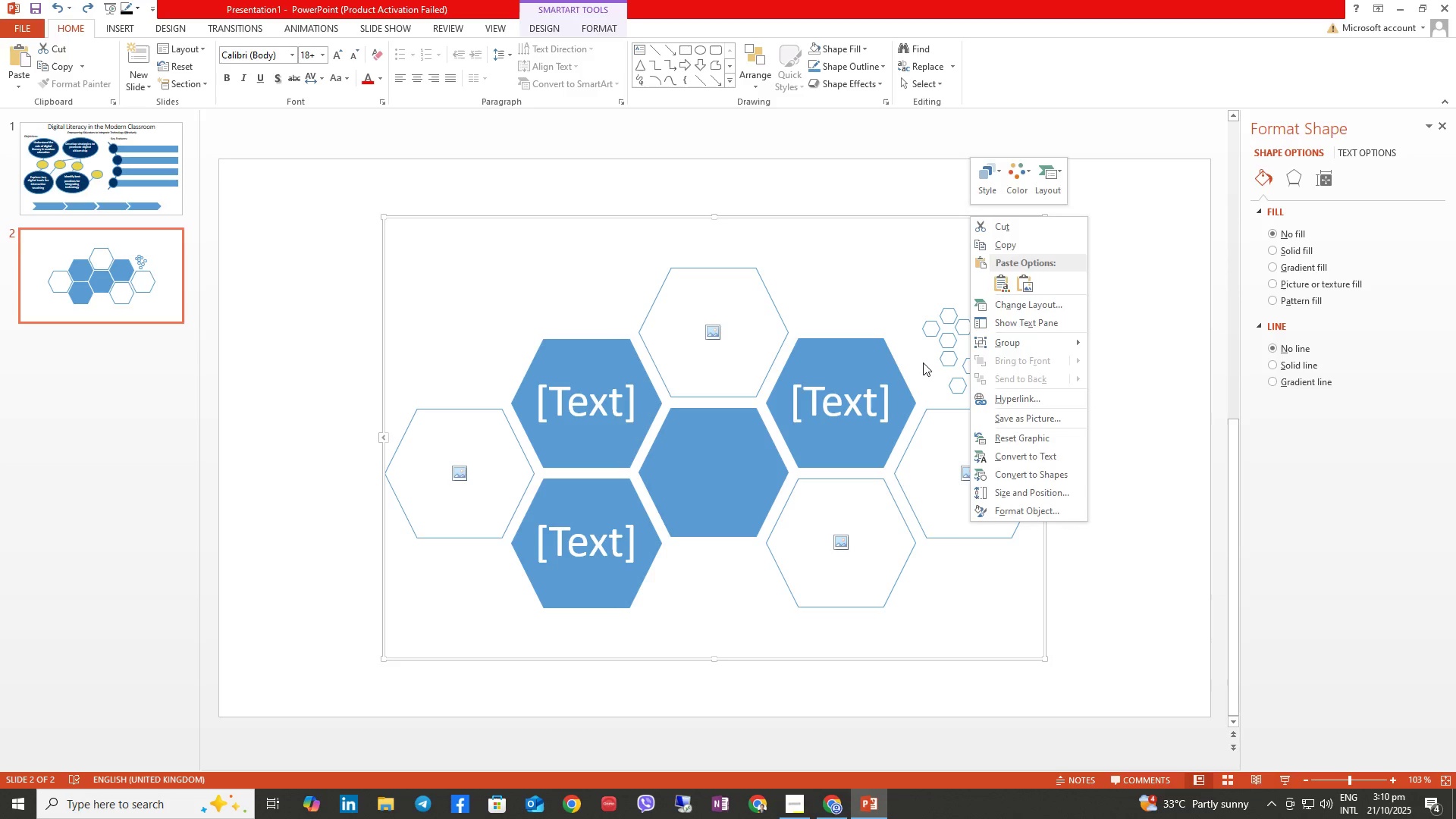 
double_click([875, 379])
 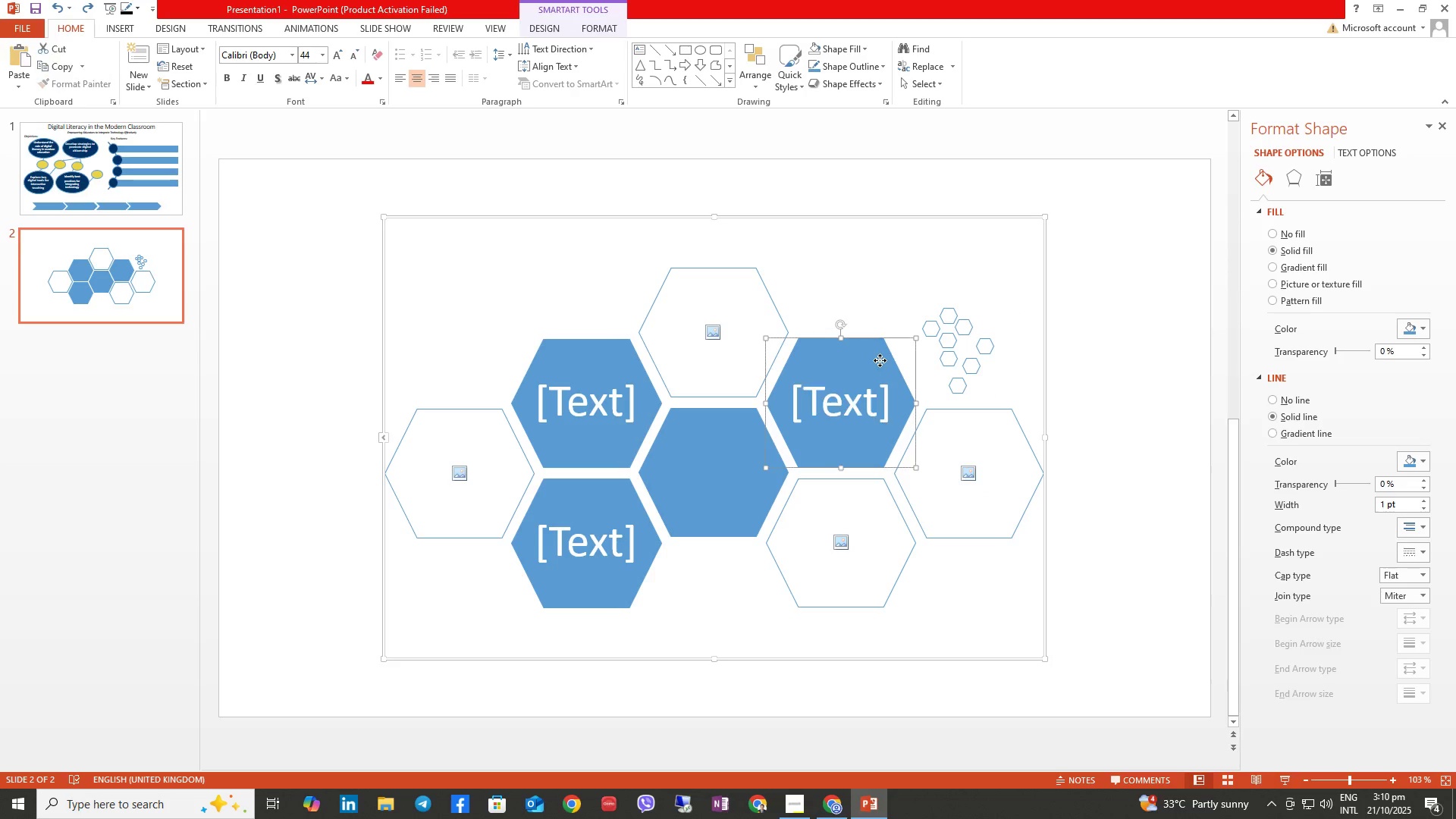 
right_click([880, 360])
 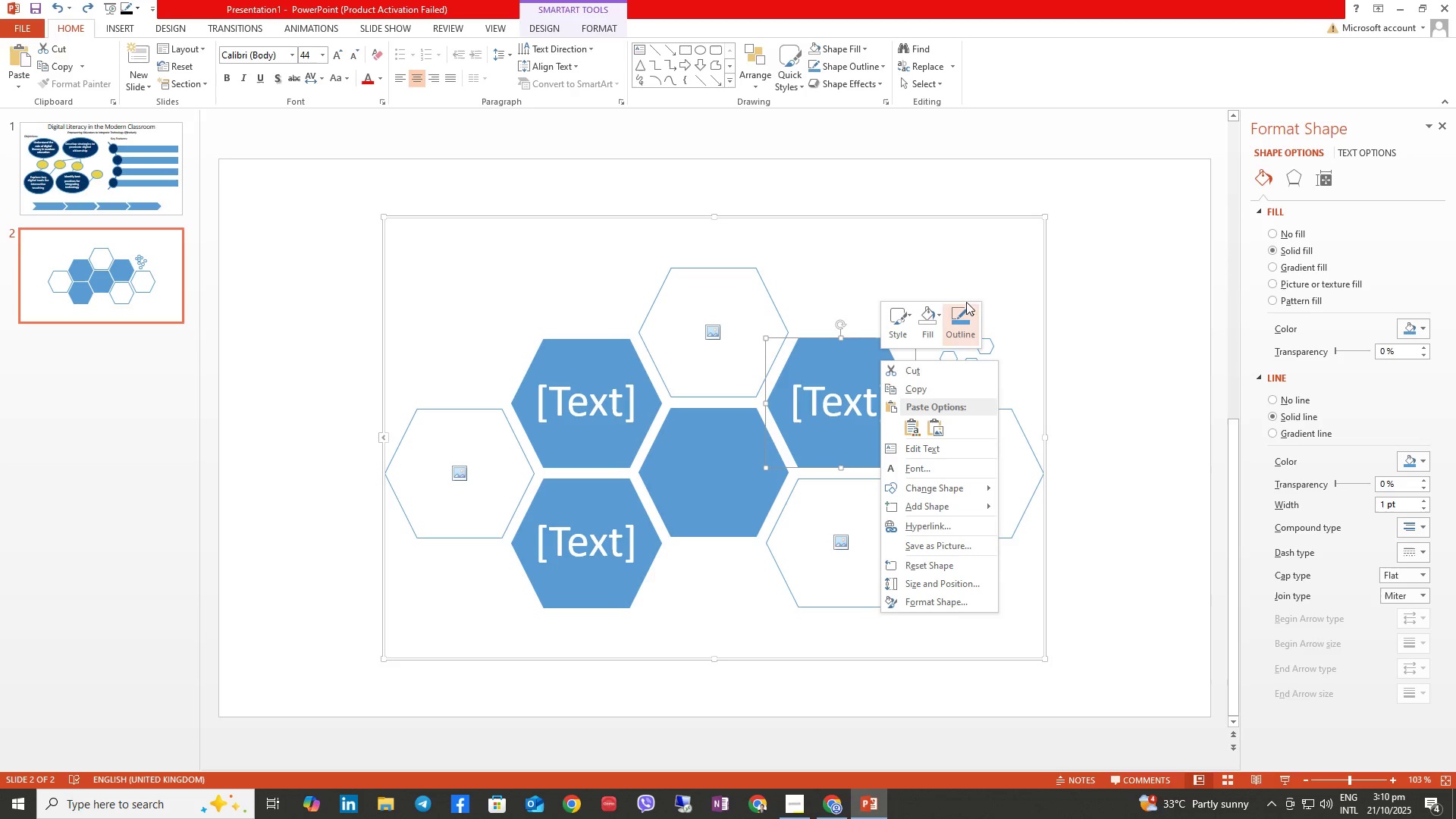 
left_click([1100, 260])
 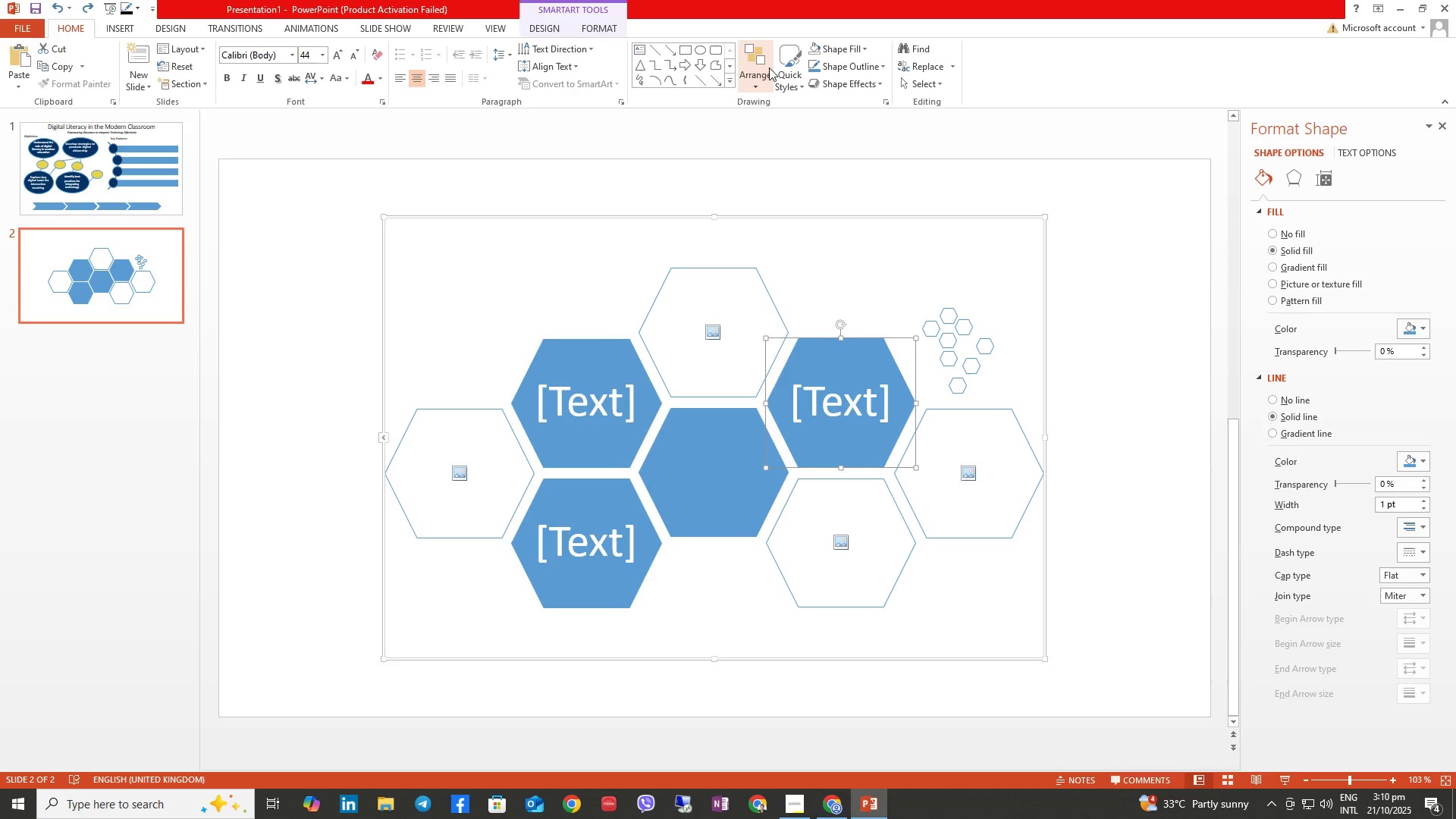 
left_click([769, 67])
 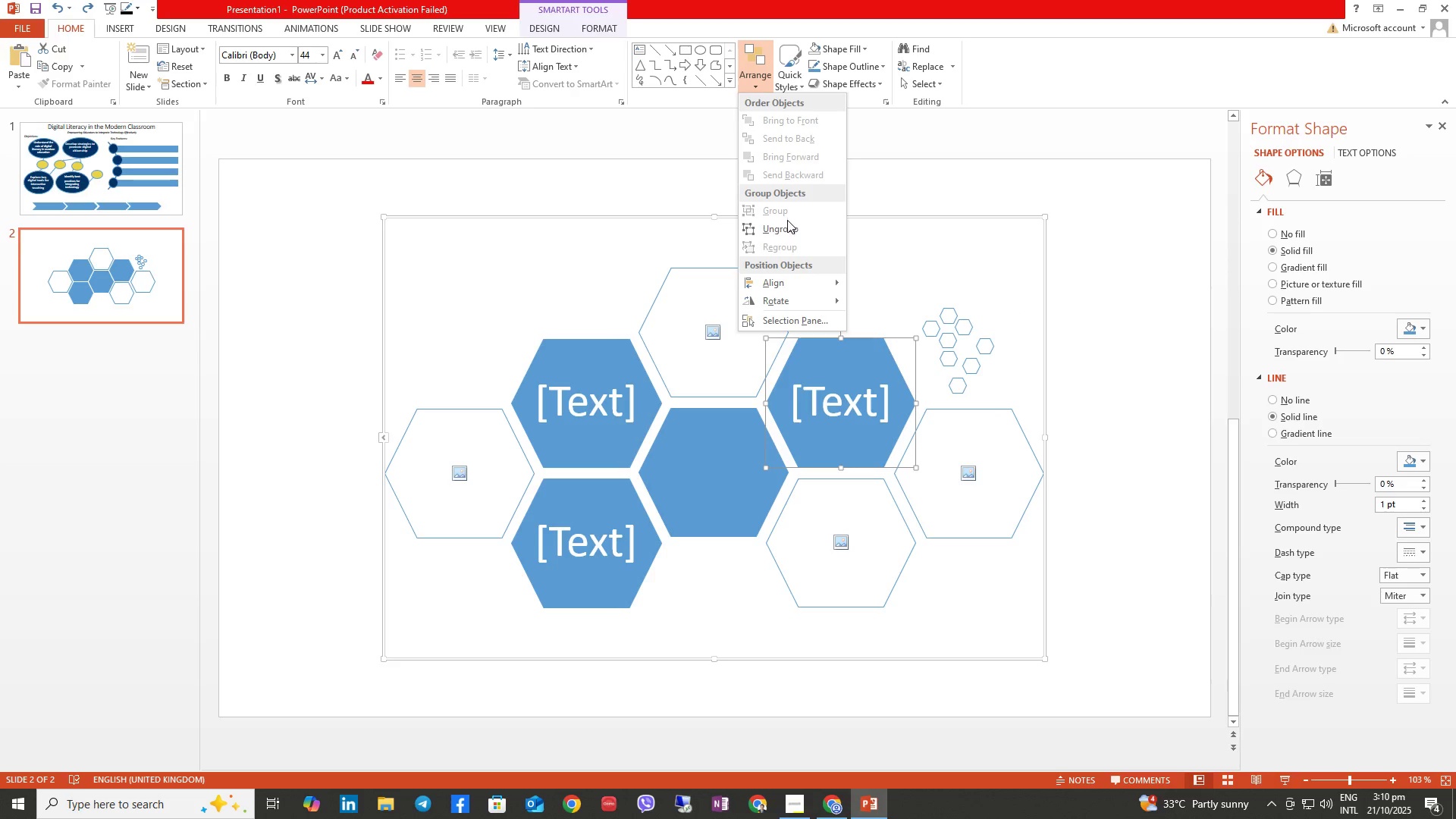 
left_click([787, 224])
 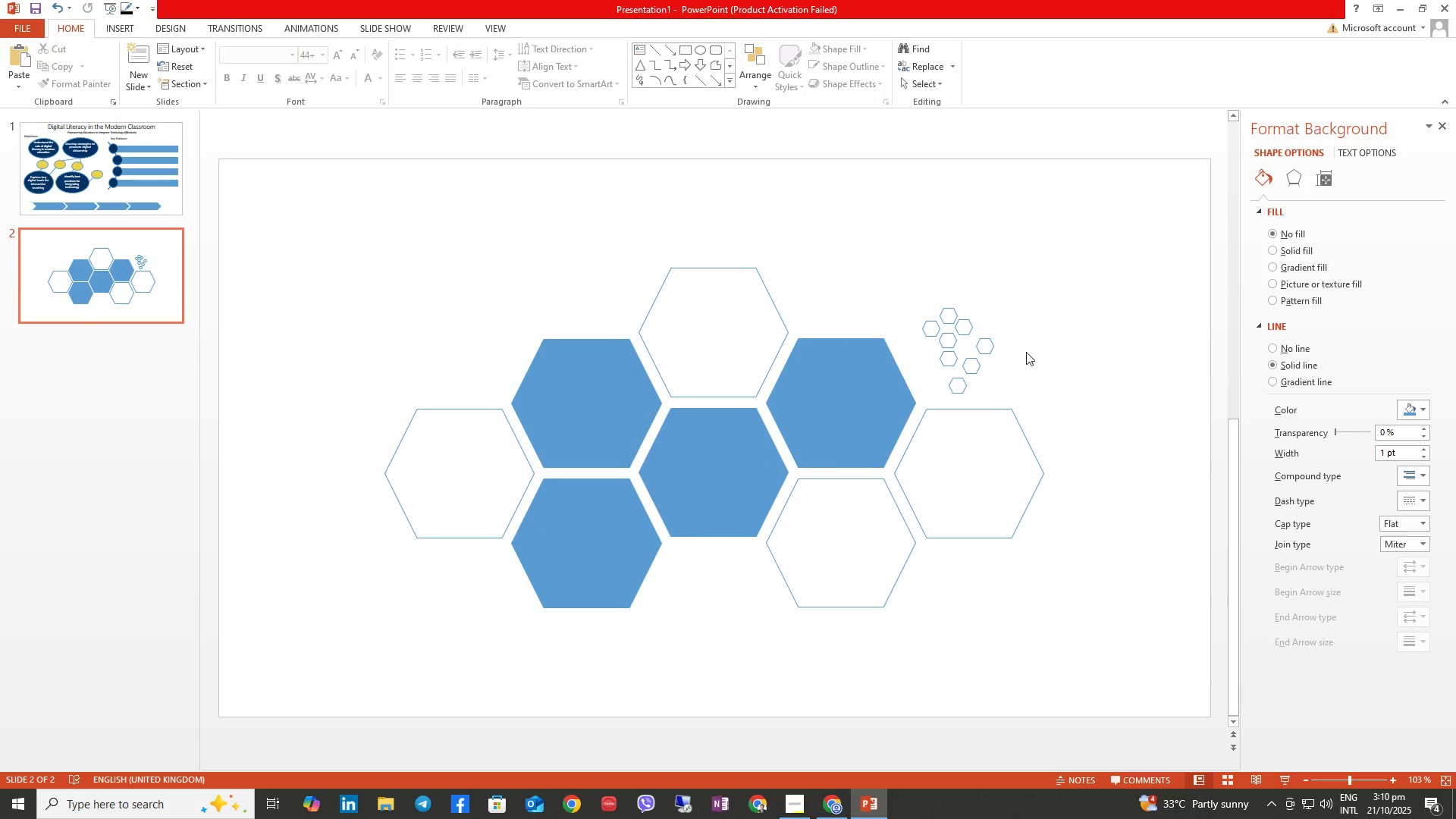 
double_click([976, 324])
 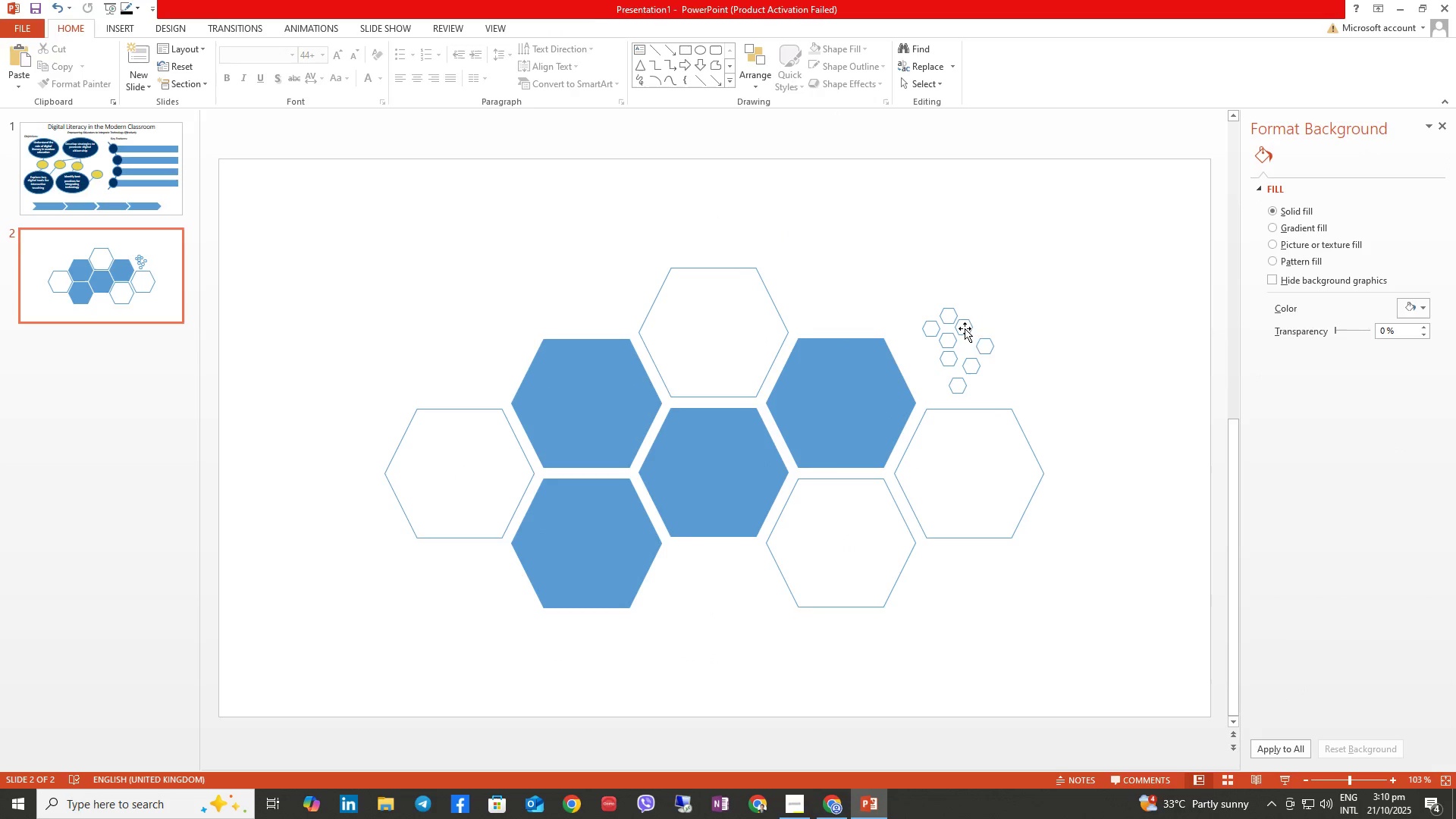 
triple_click([964, 328])
 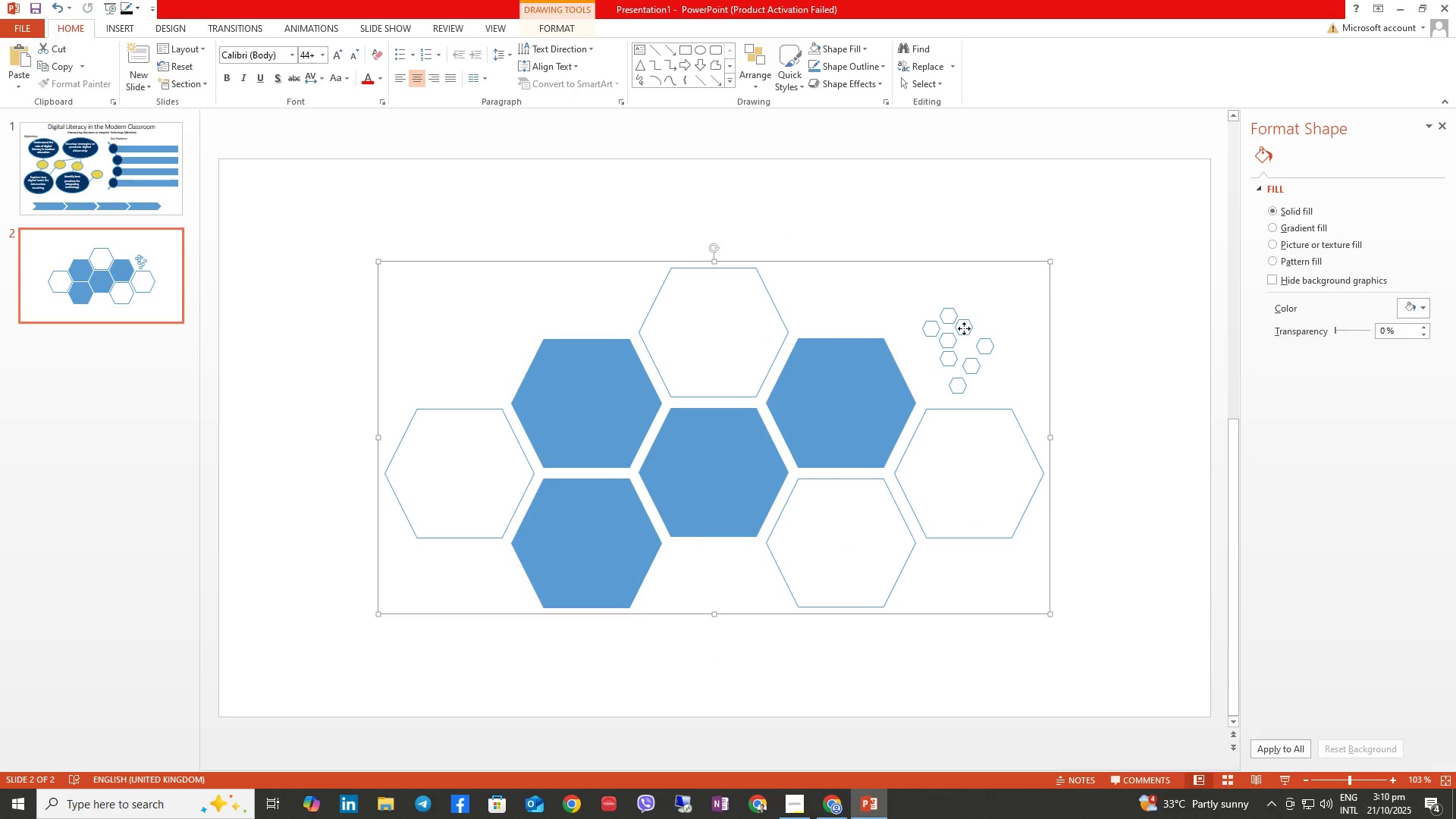 
right_click([964, 328])
 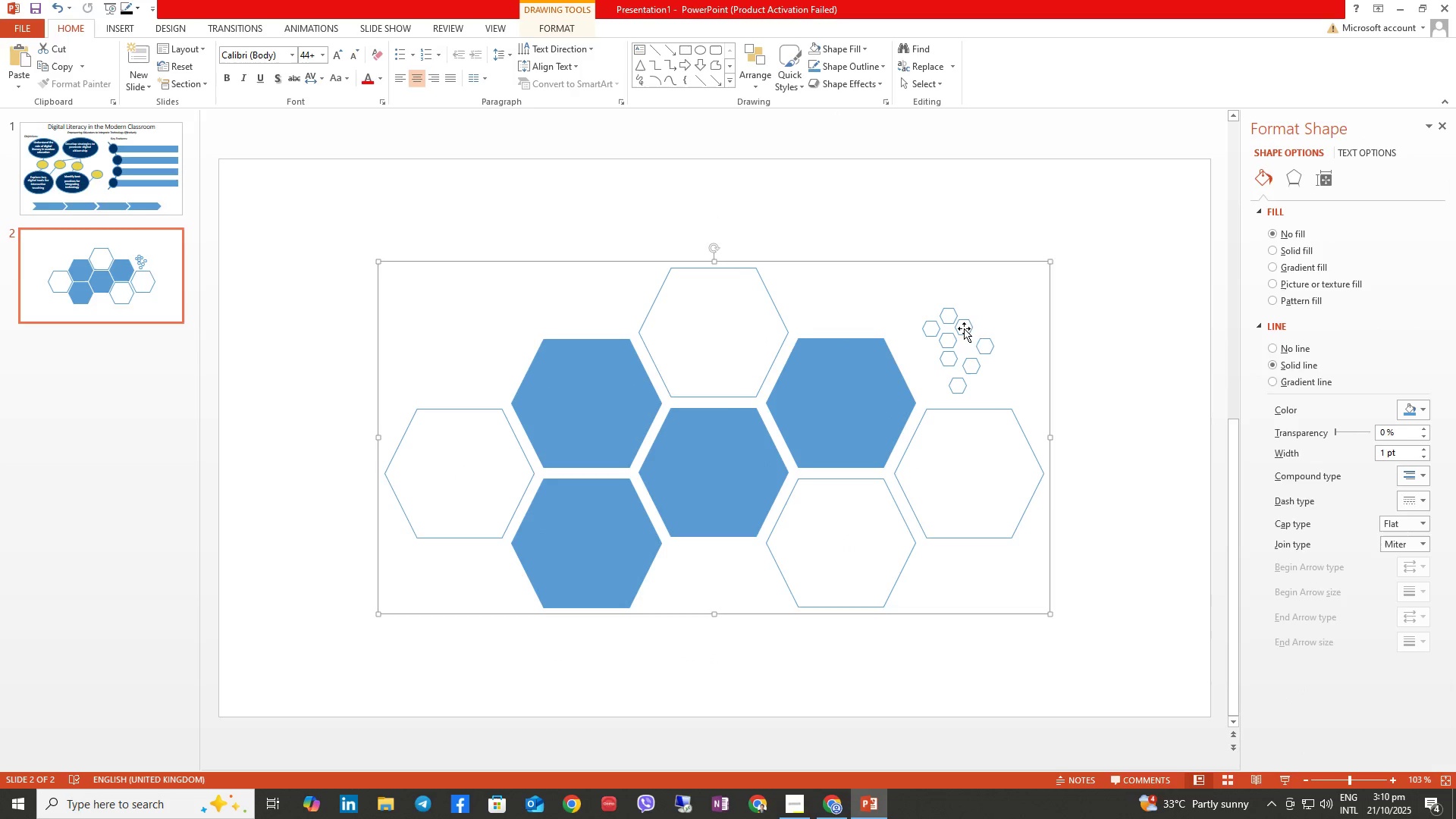 
double_click([964, 328])
 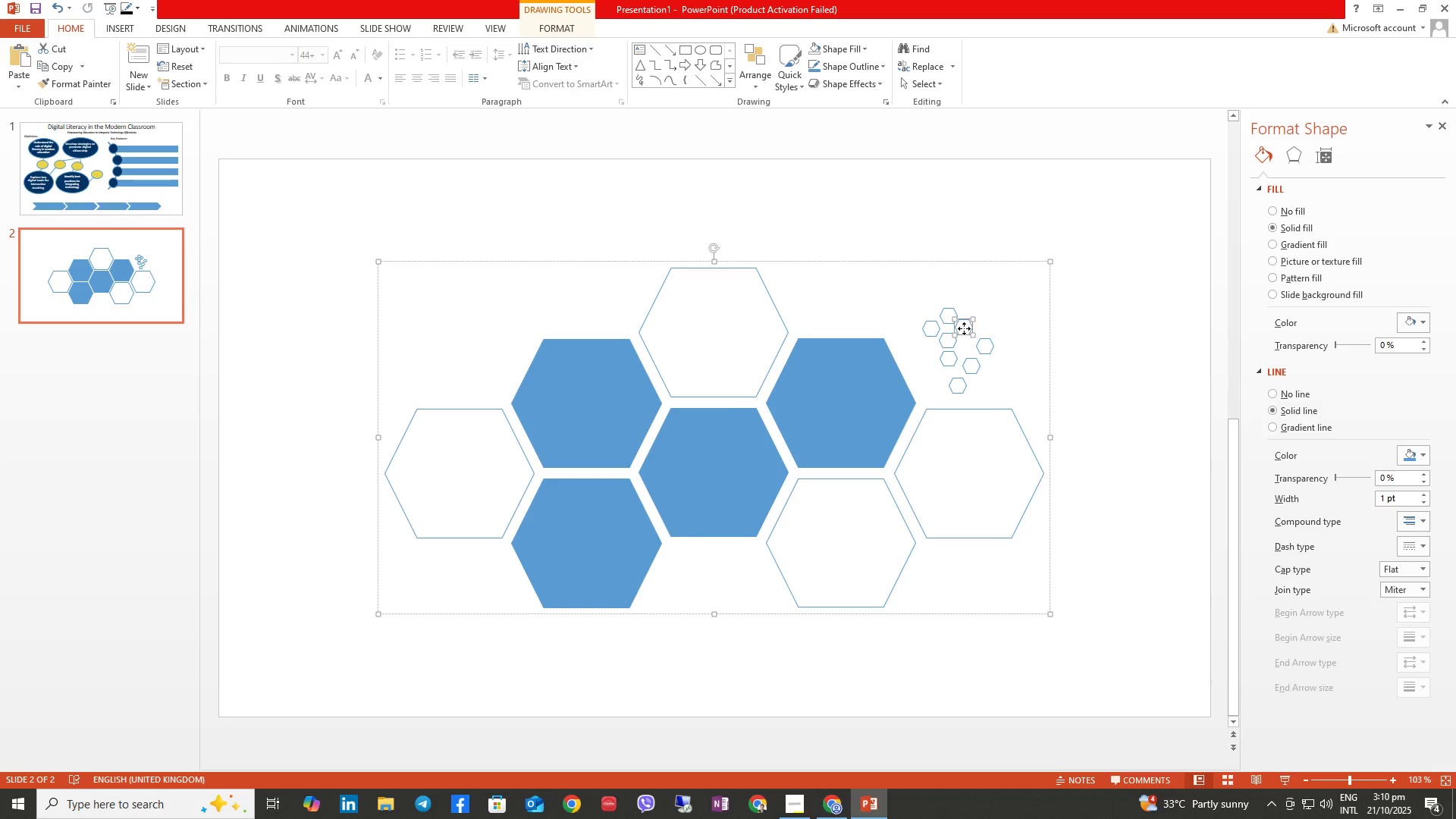 
right_click([964, 328])
 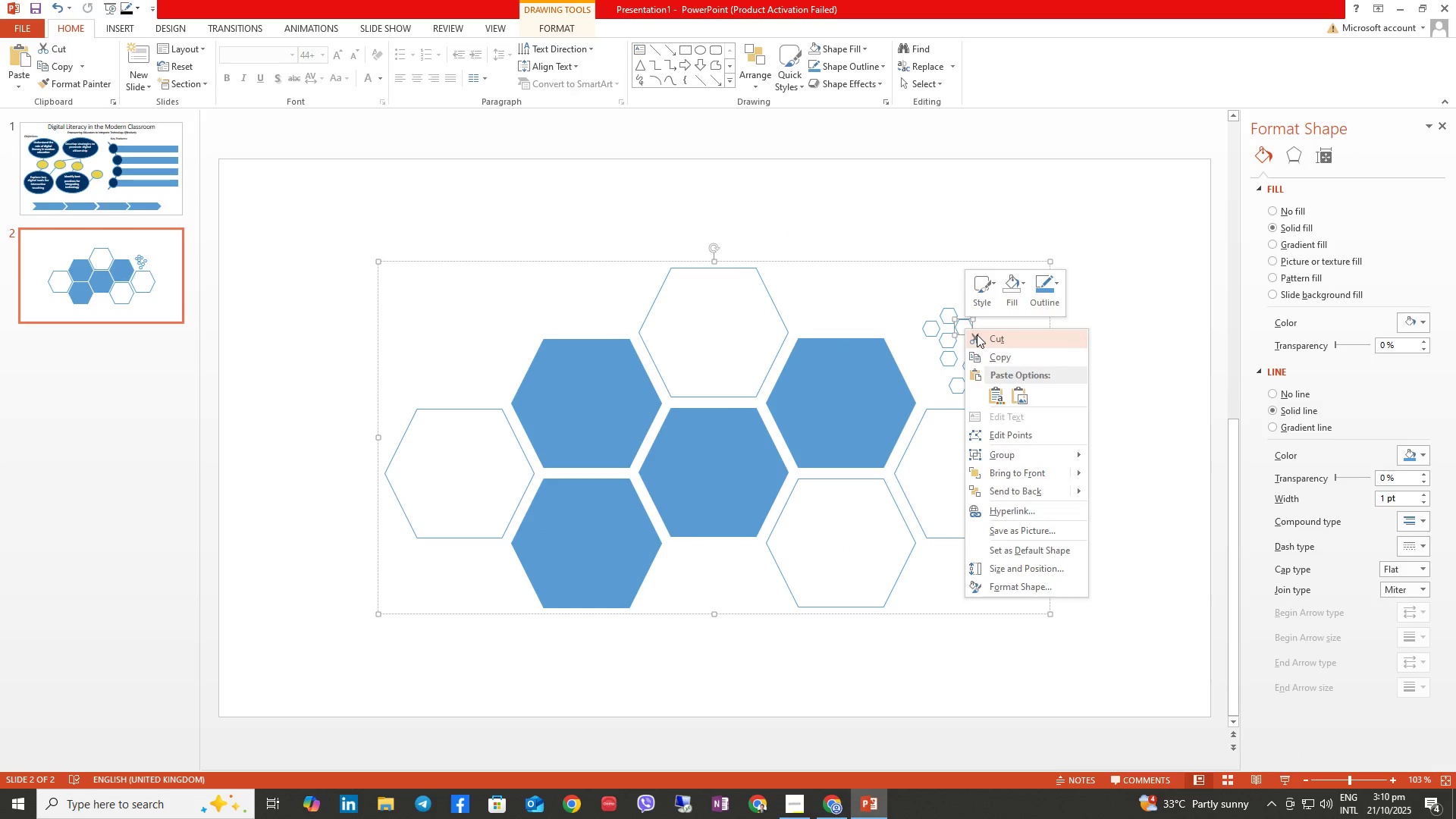 
left_click([977, 334])
 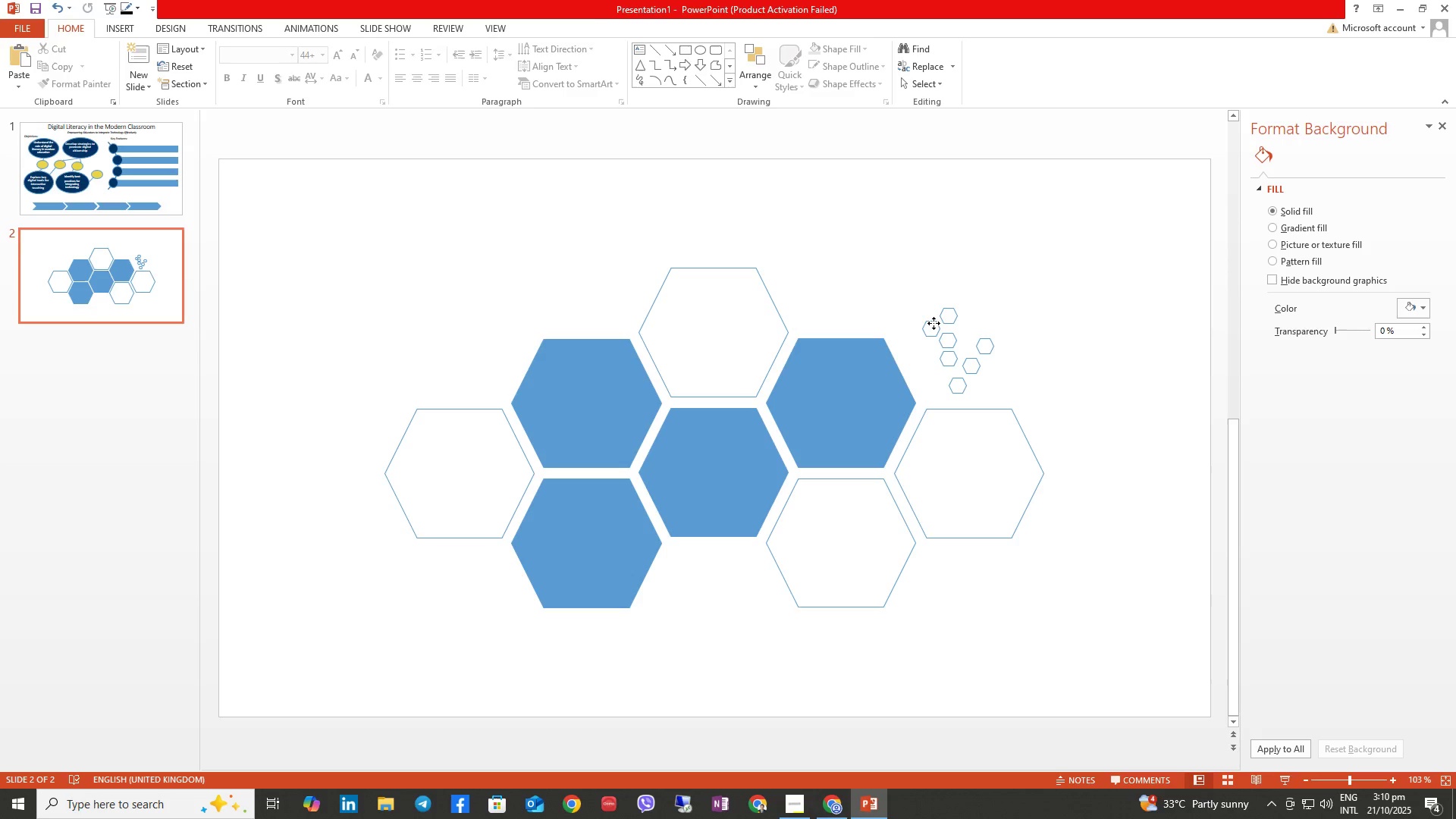 
right_click([934, 318])
 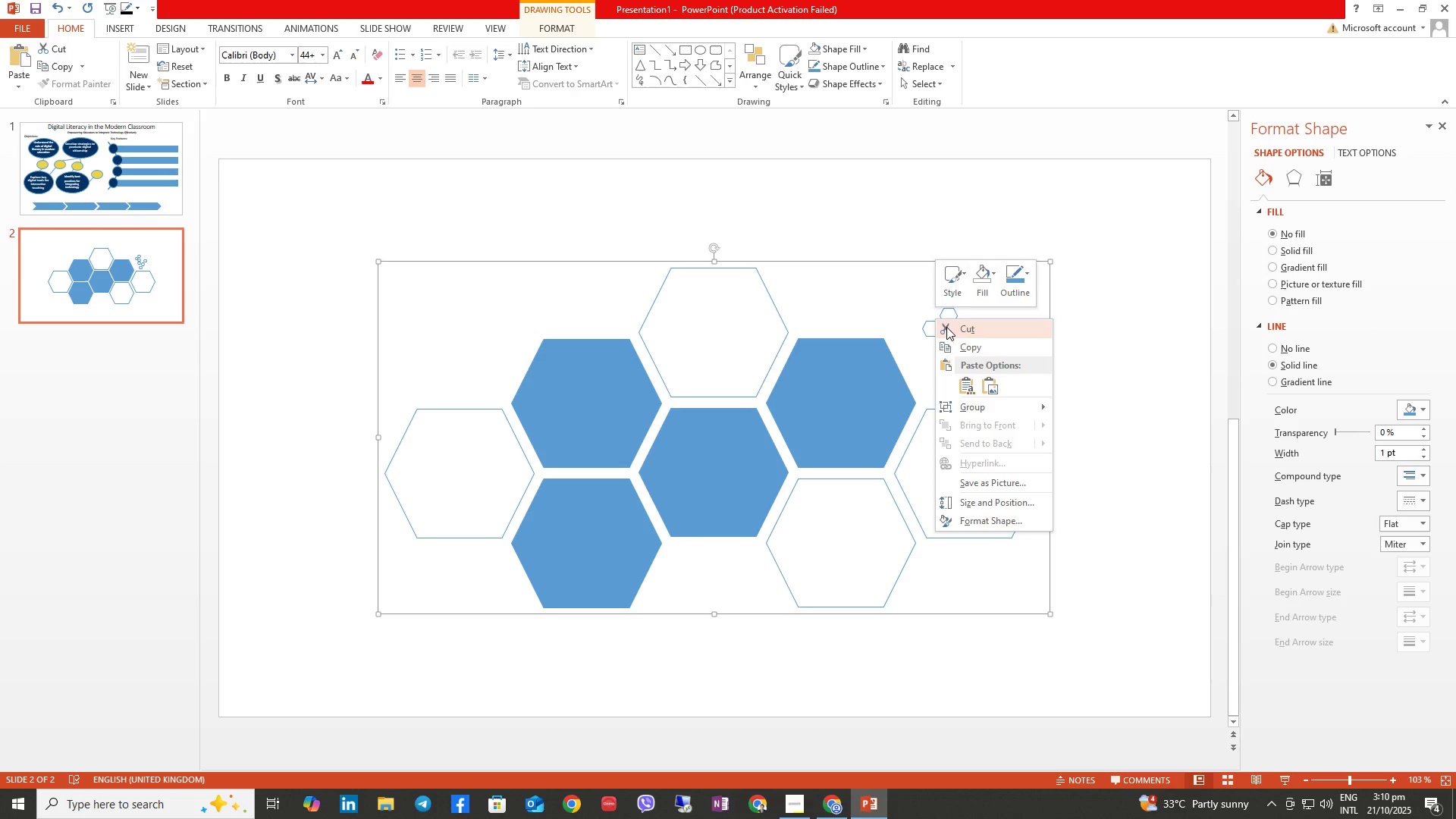 
left_click([946, 327])
 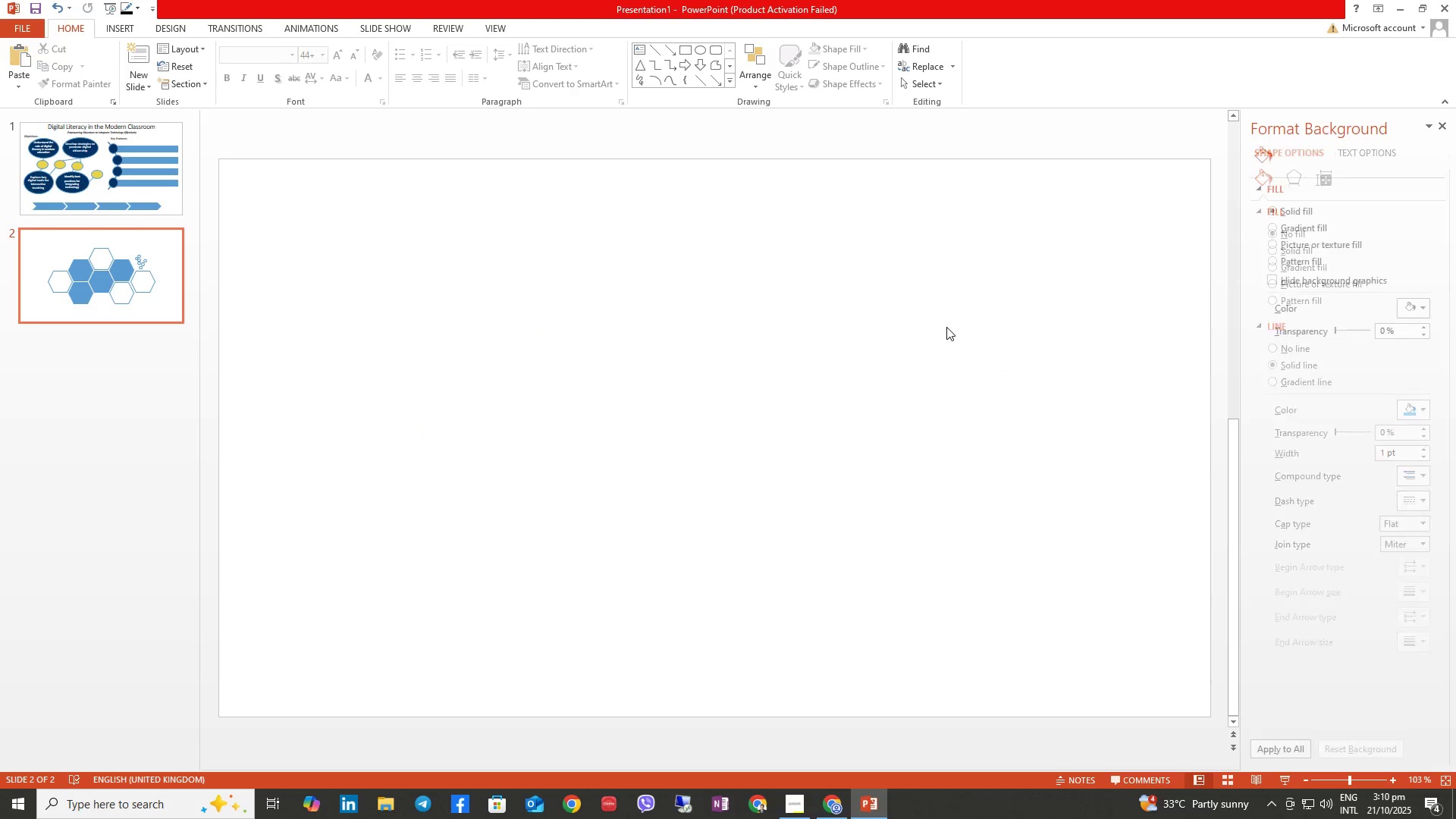 
key(Control+Z)
 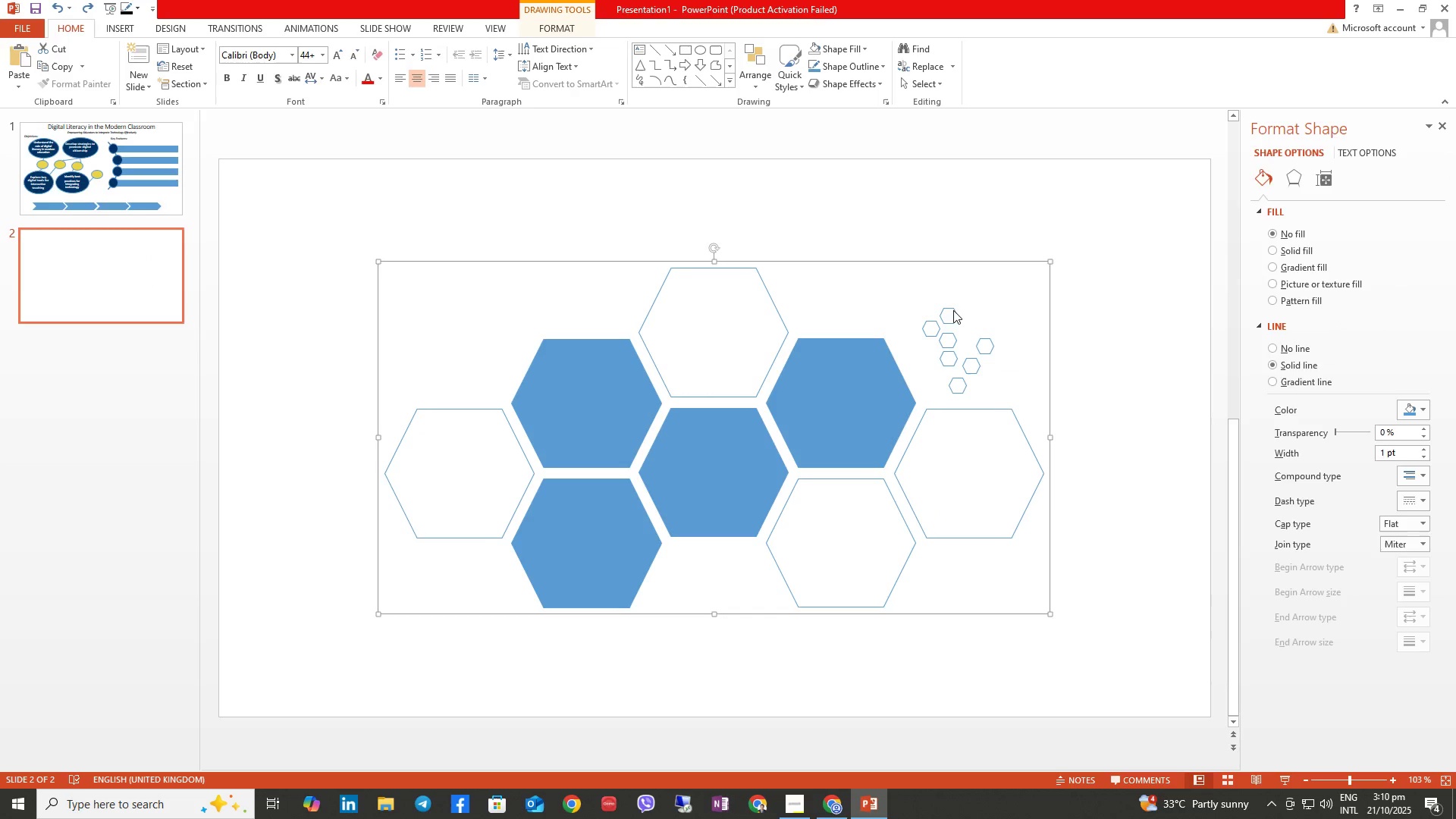 
double_click([953, 310])
 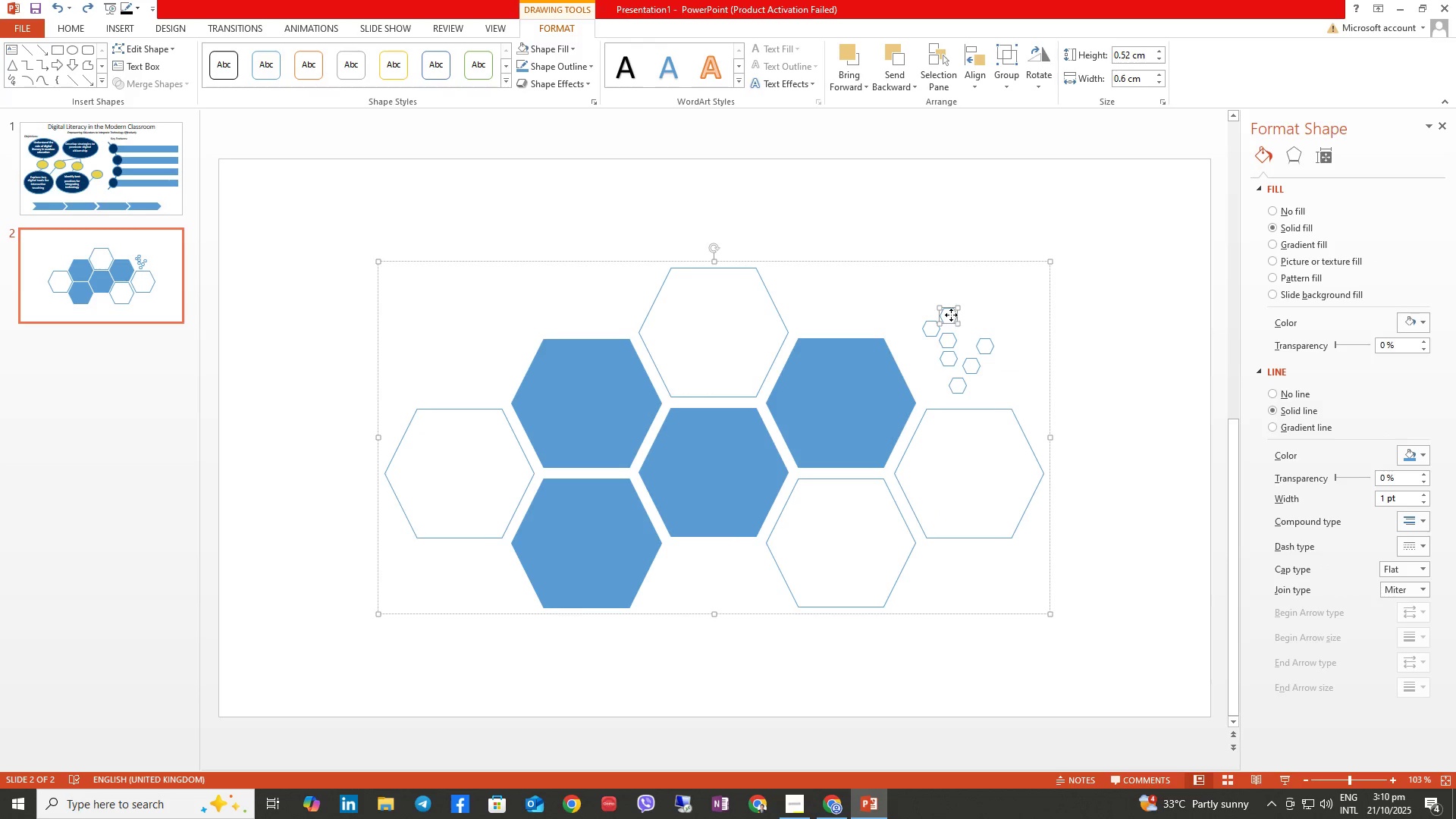 
left_click([951, 315])
 